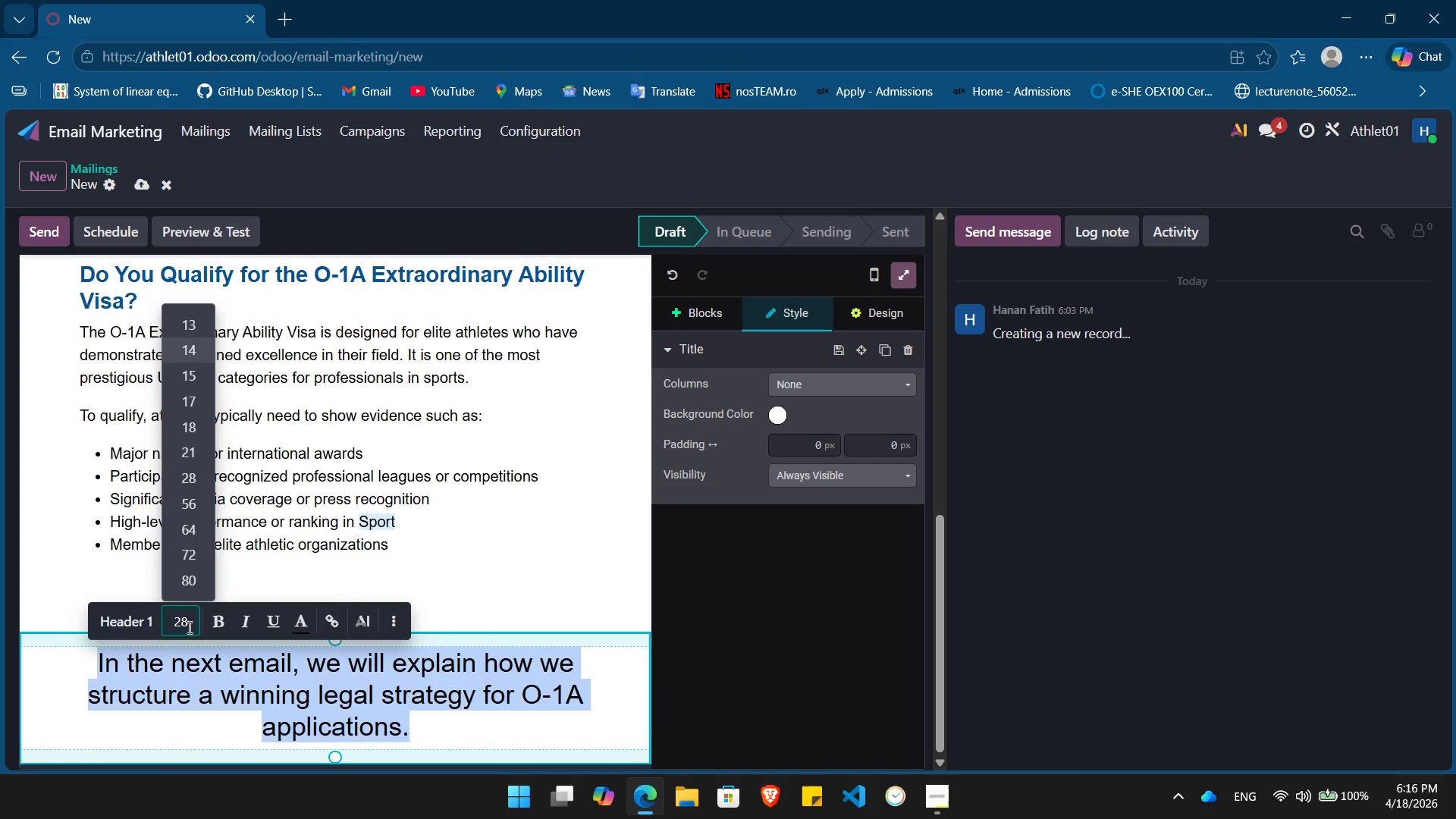 
key(Backspace)
 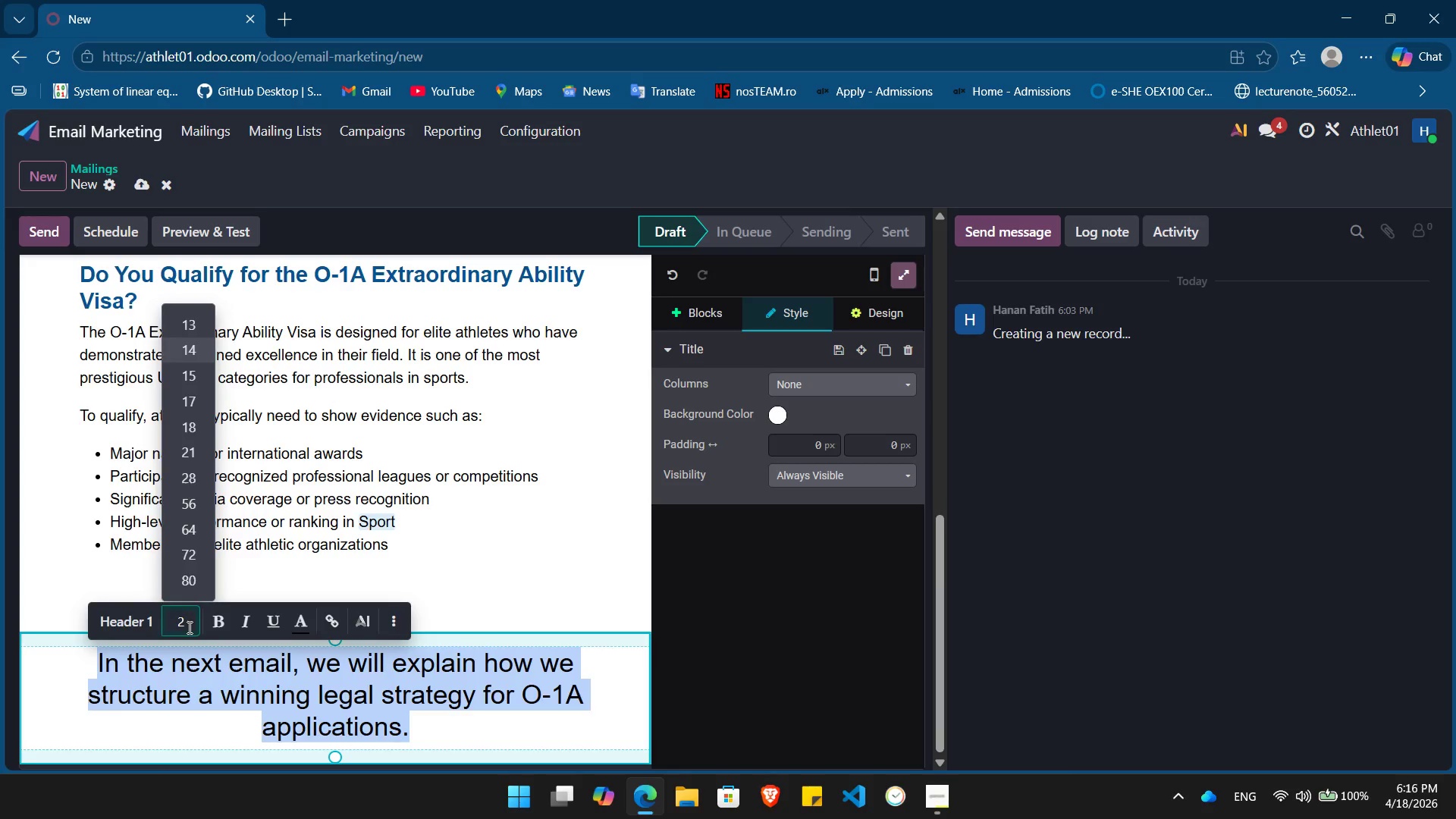 
key(Backspace)
 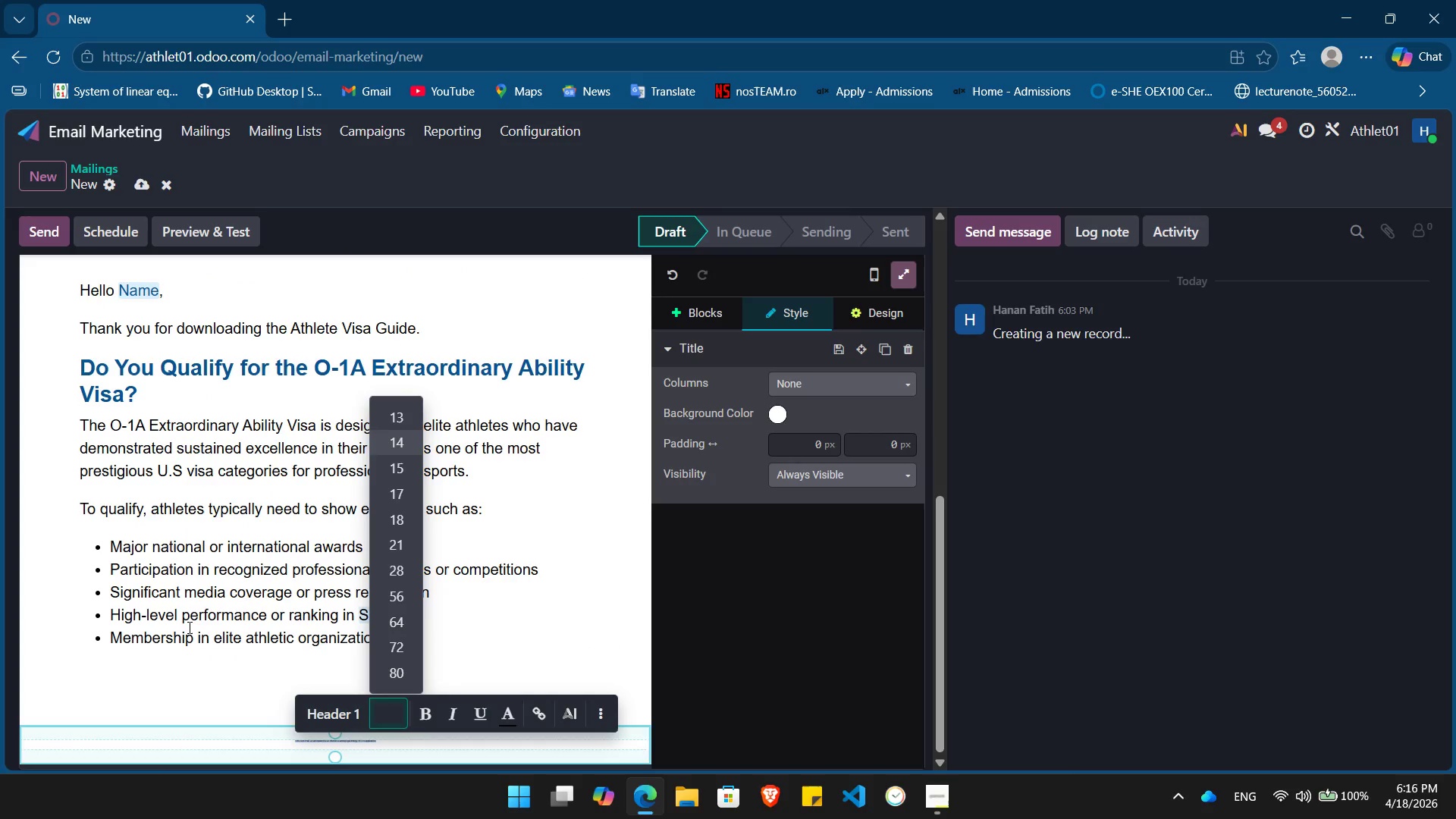 
key(NumLock)
 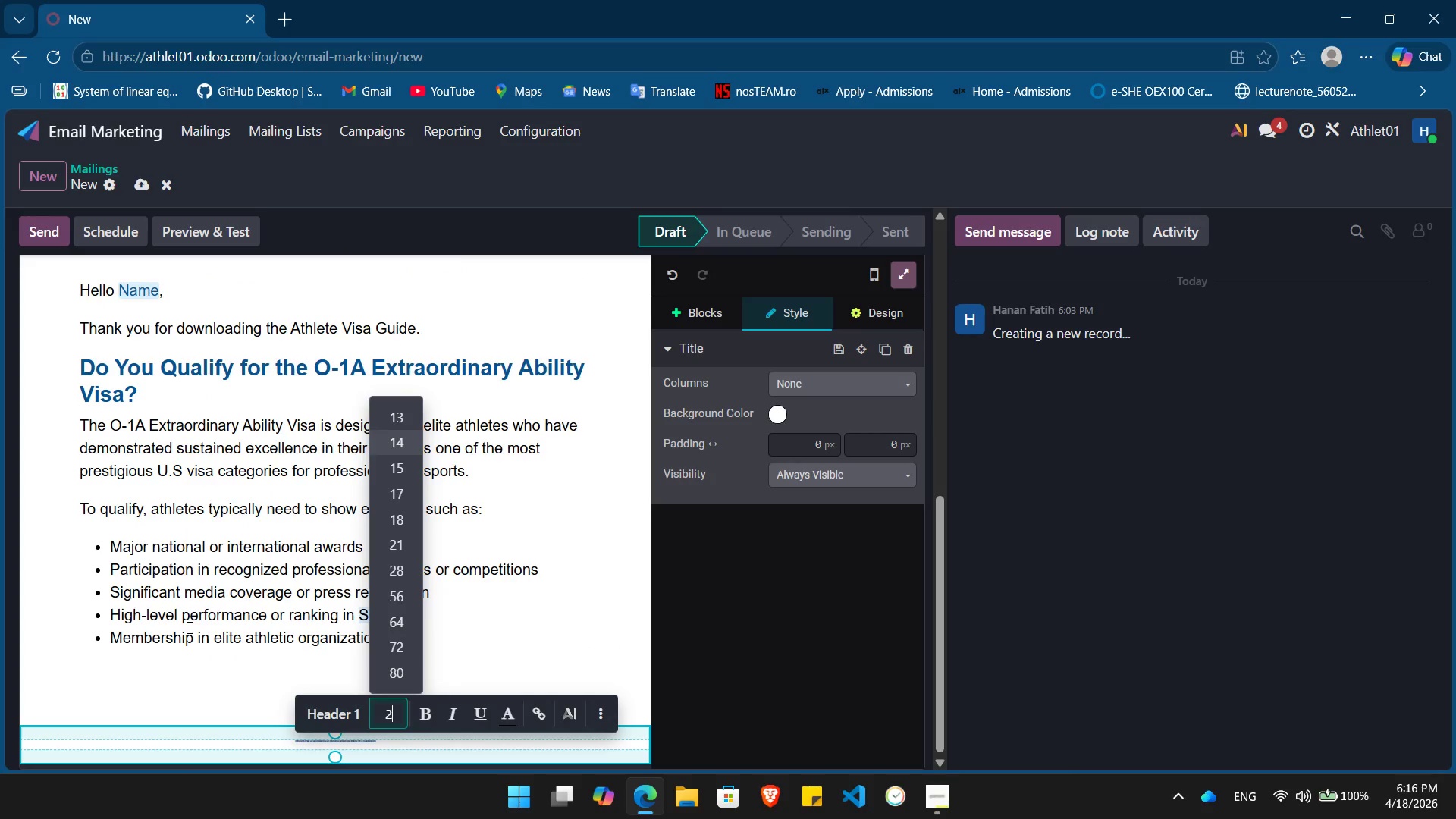 
key(Numpad2)
 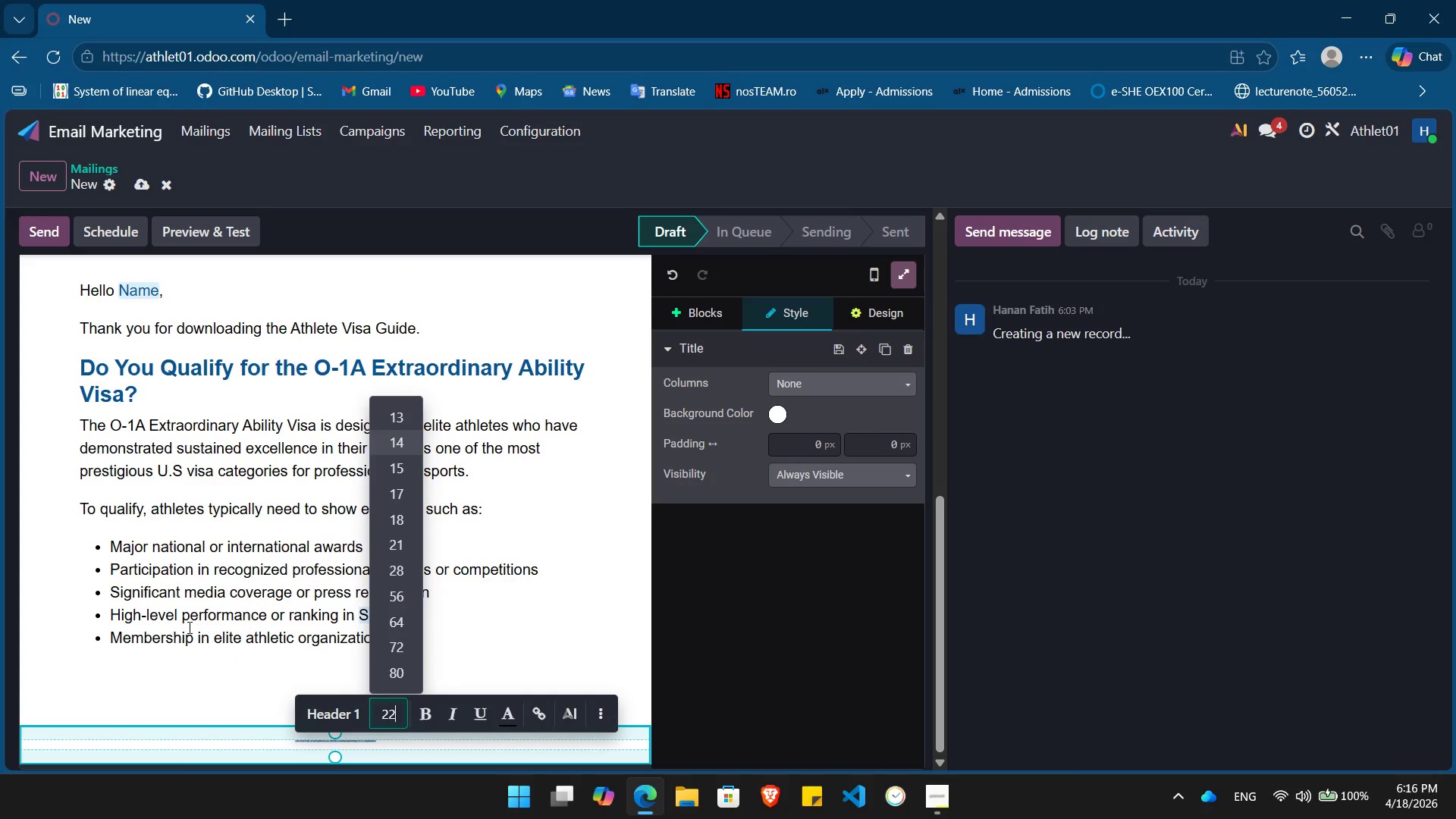 
key(Numpad2)
 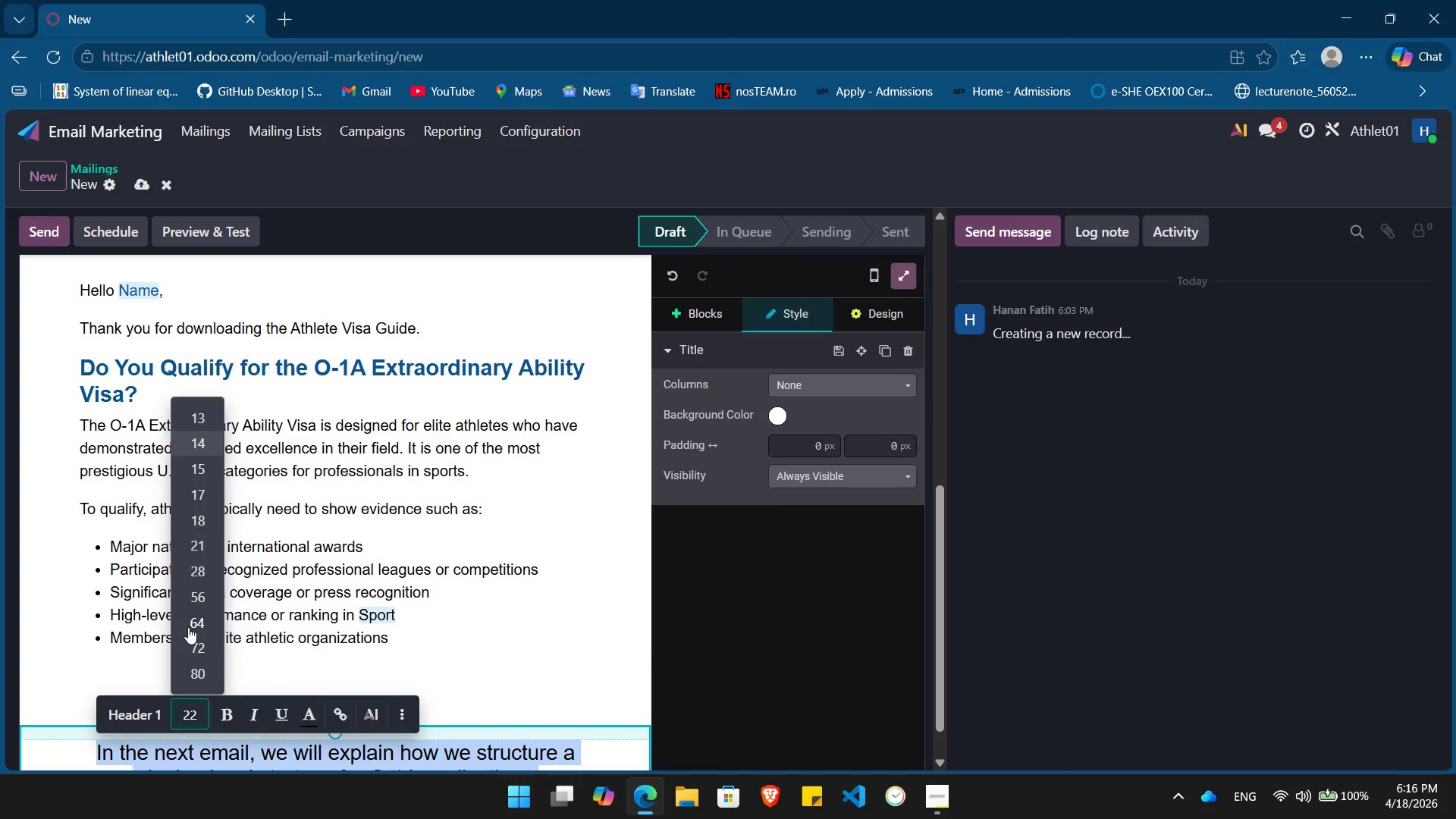 
key(Enter)
 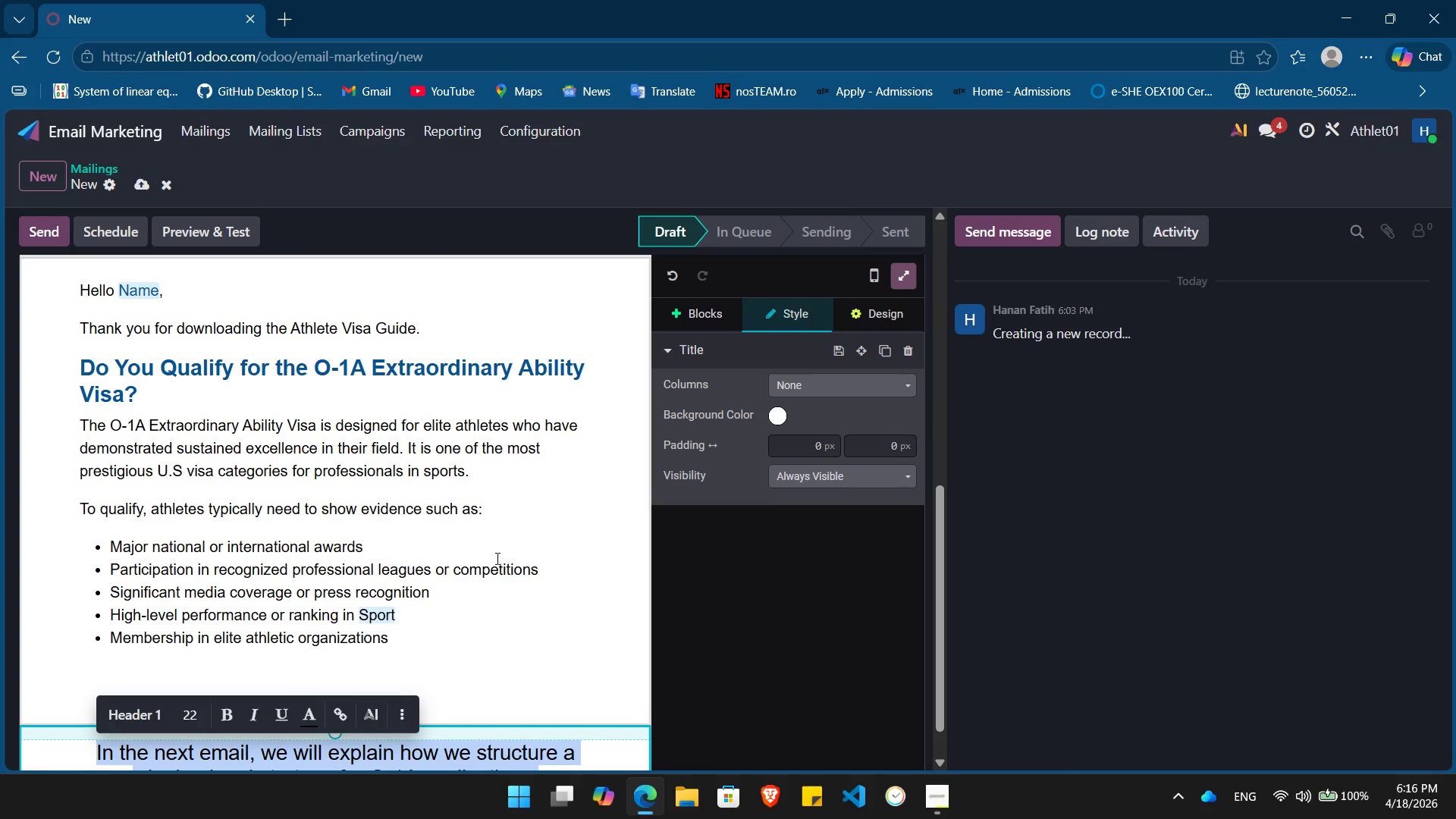 
scroll: coordinate [494, 567], scroll_direction: down, amount: 4.0
 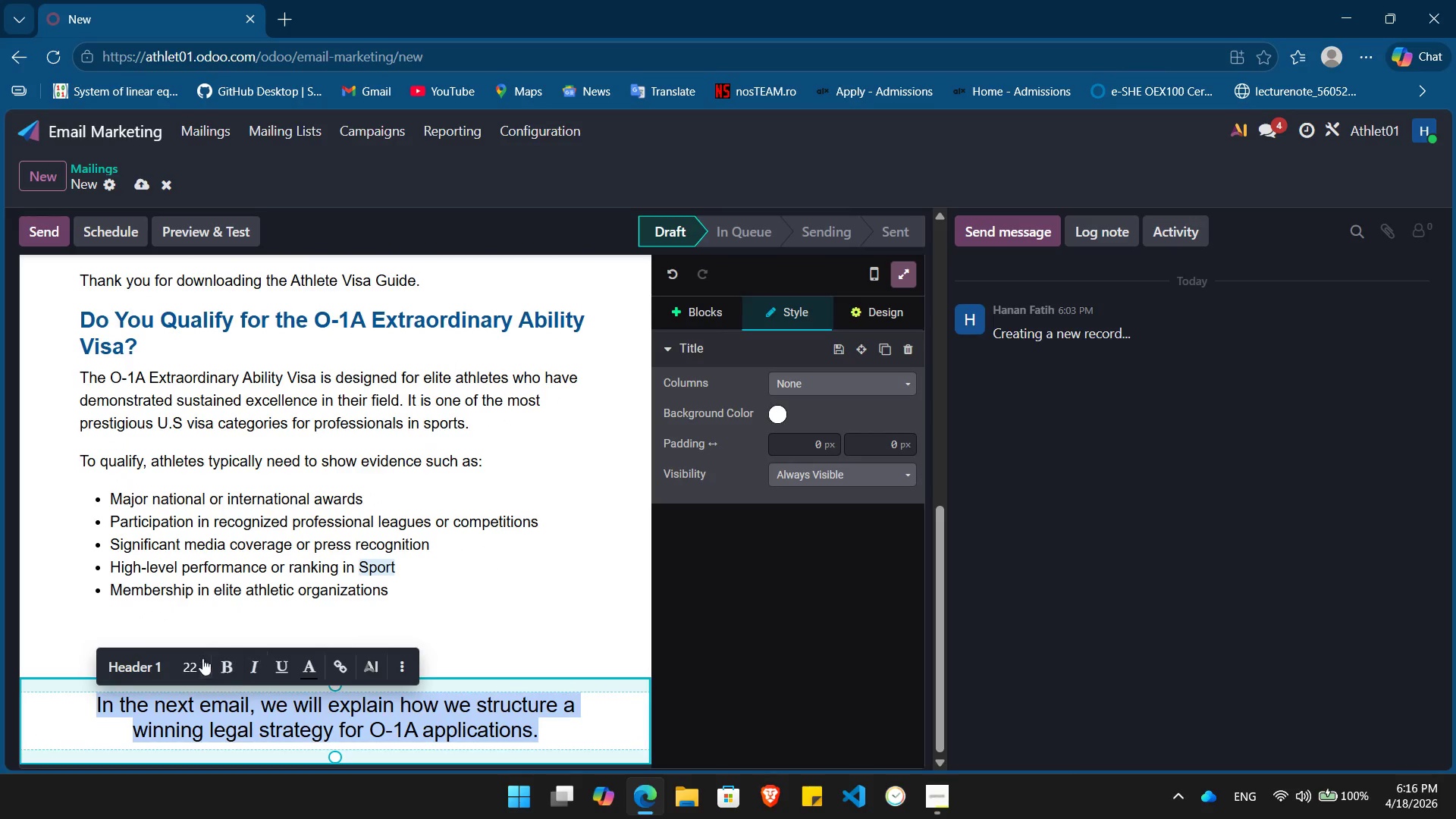 
left_click([196, 658])
 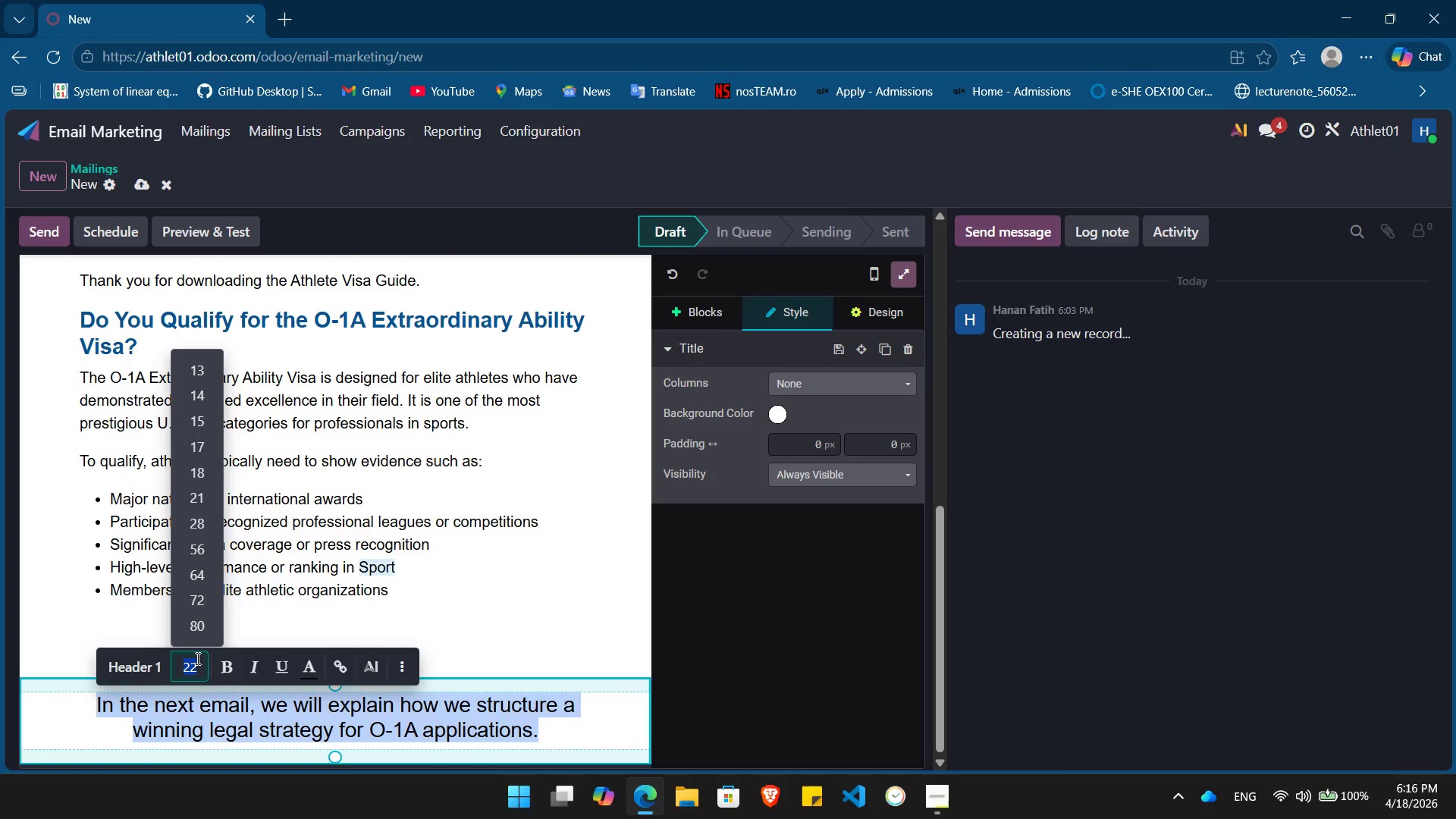 
key(Numpad2)
 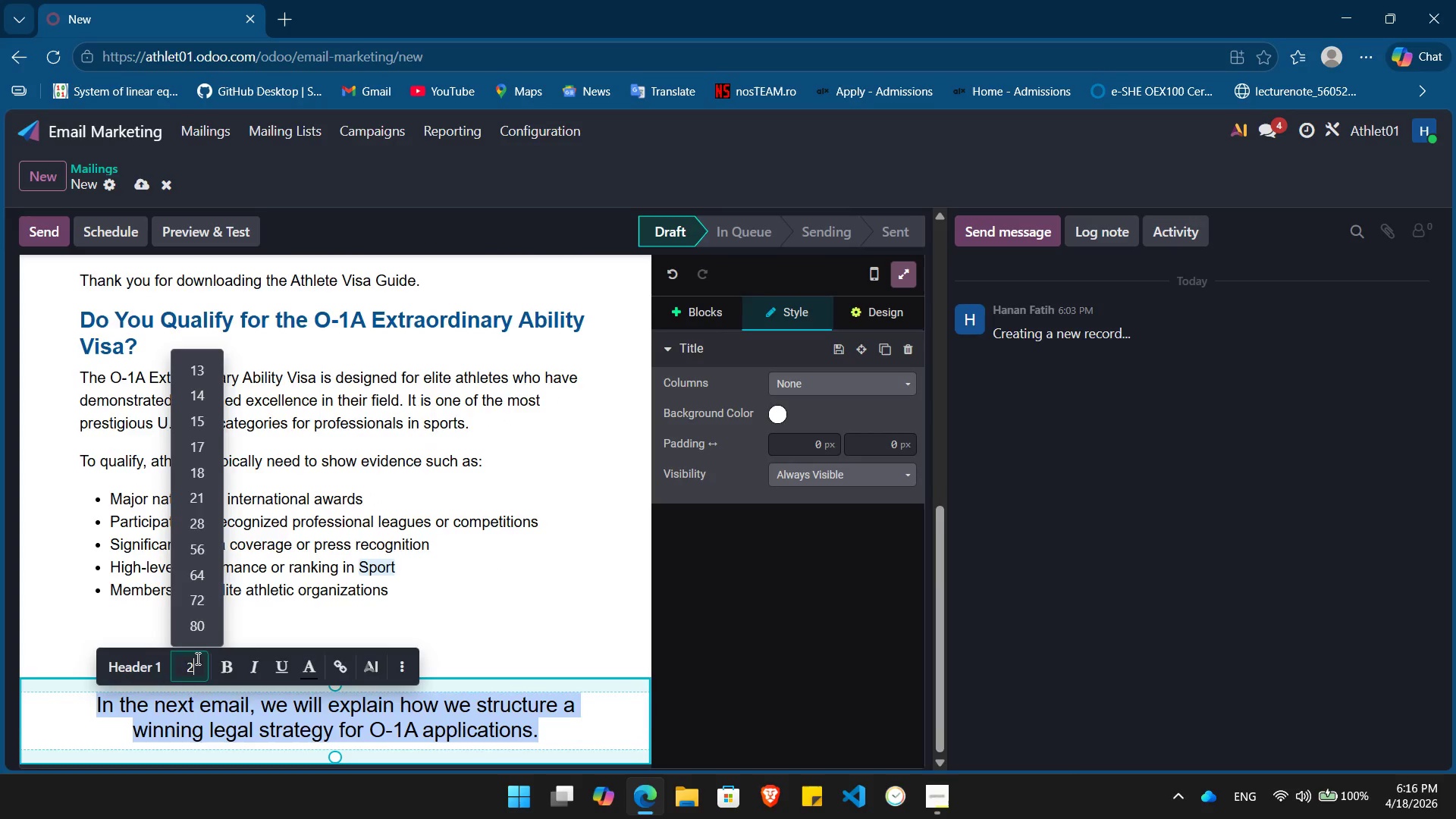 
key(Numpad4)
 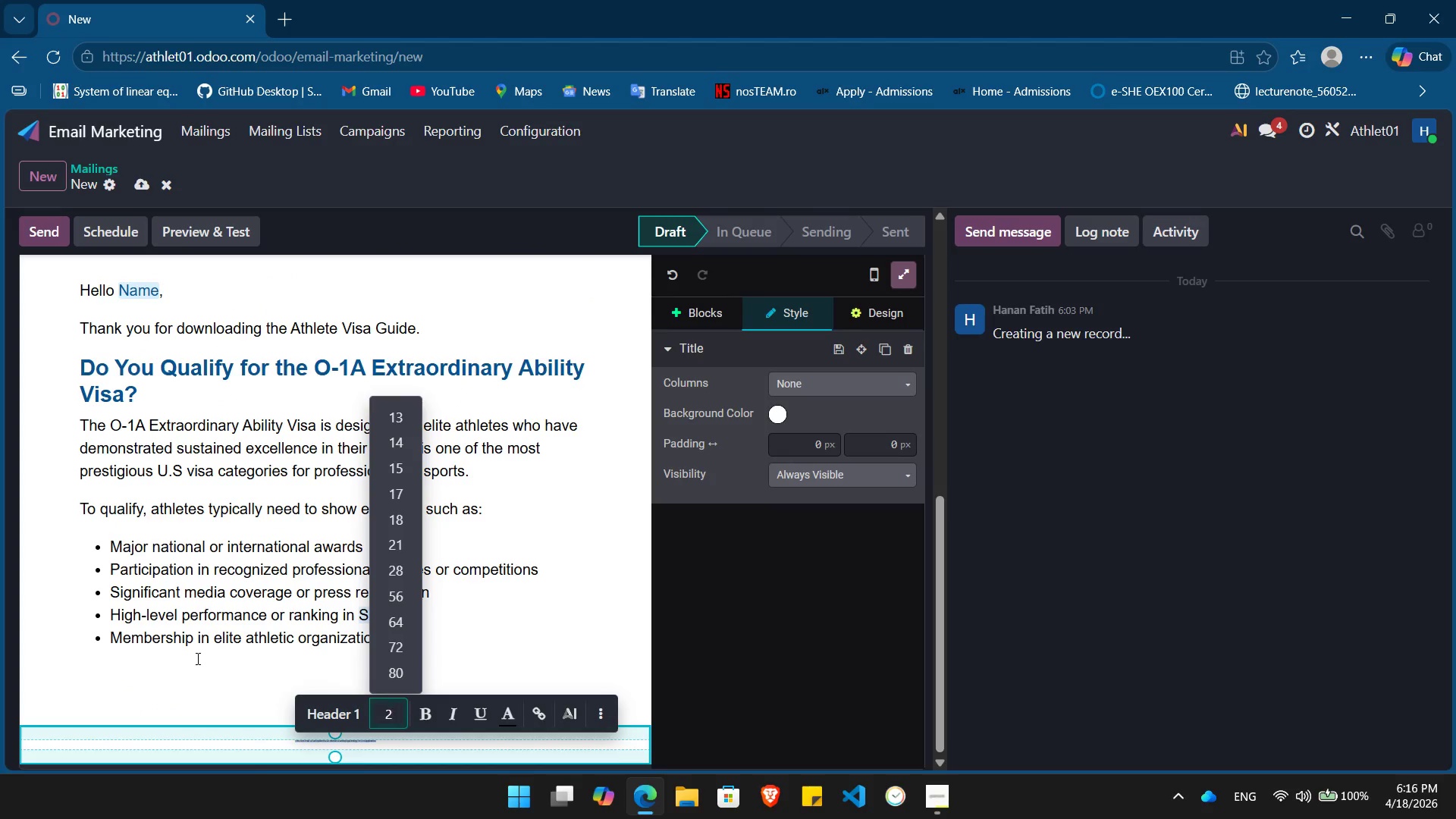 
key(Numpad4)
 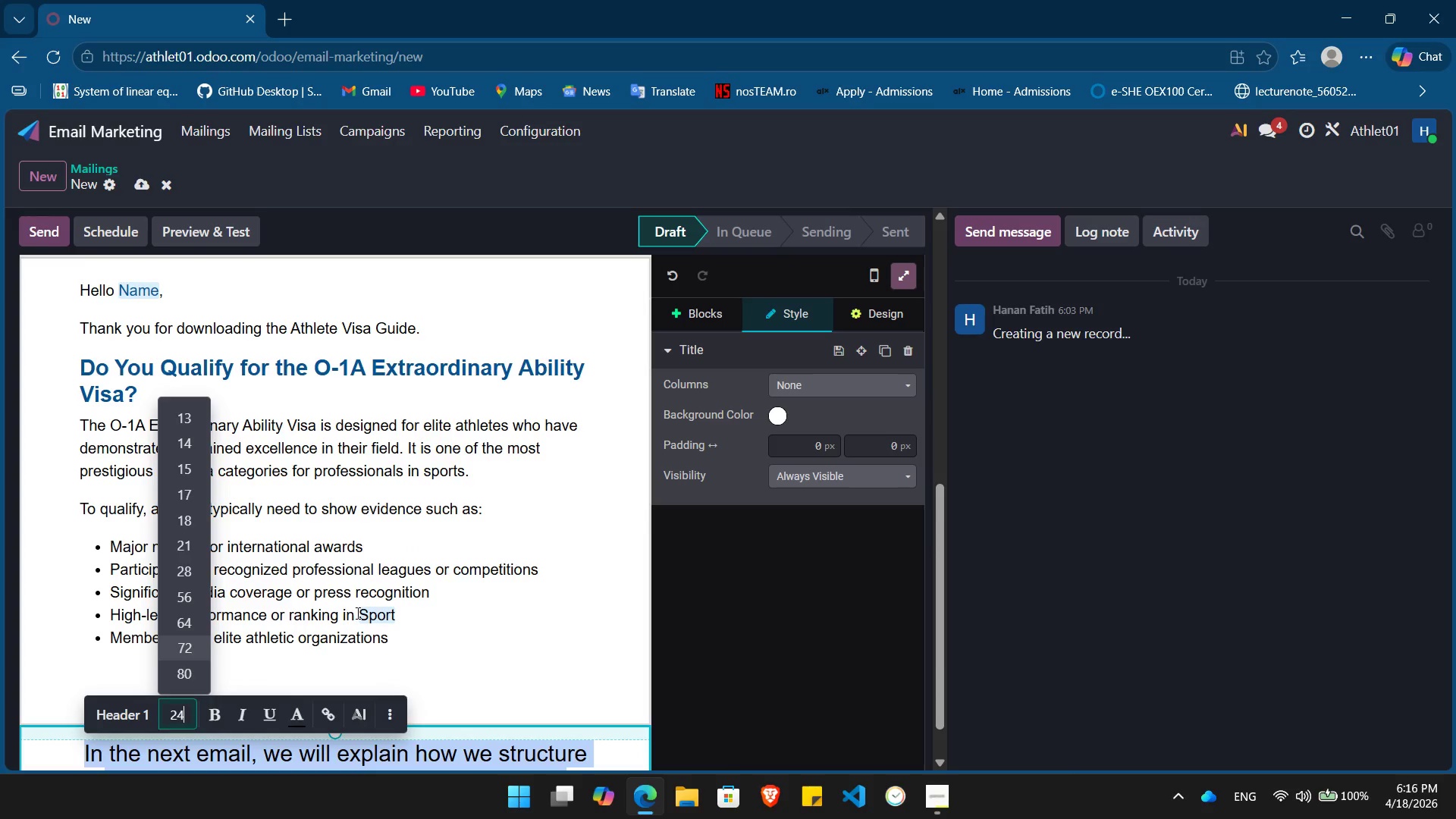 
scroll: coordinate [447, 592], scroll_direction: down, amount: 4.0
 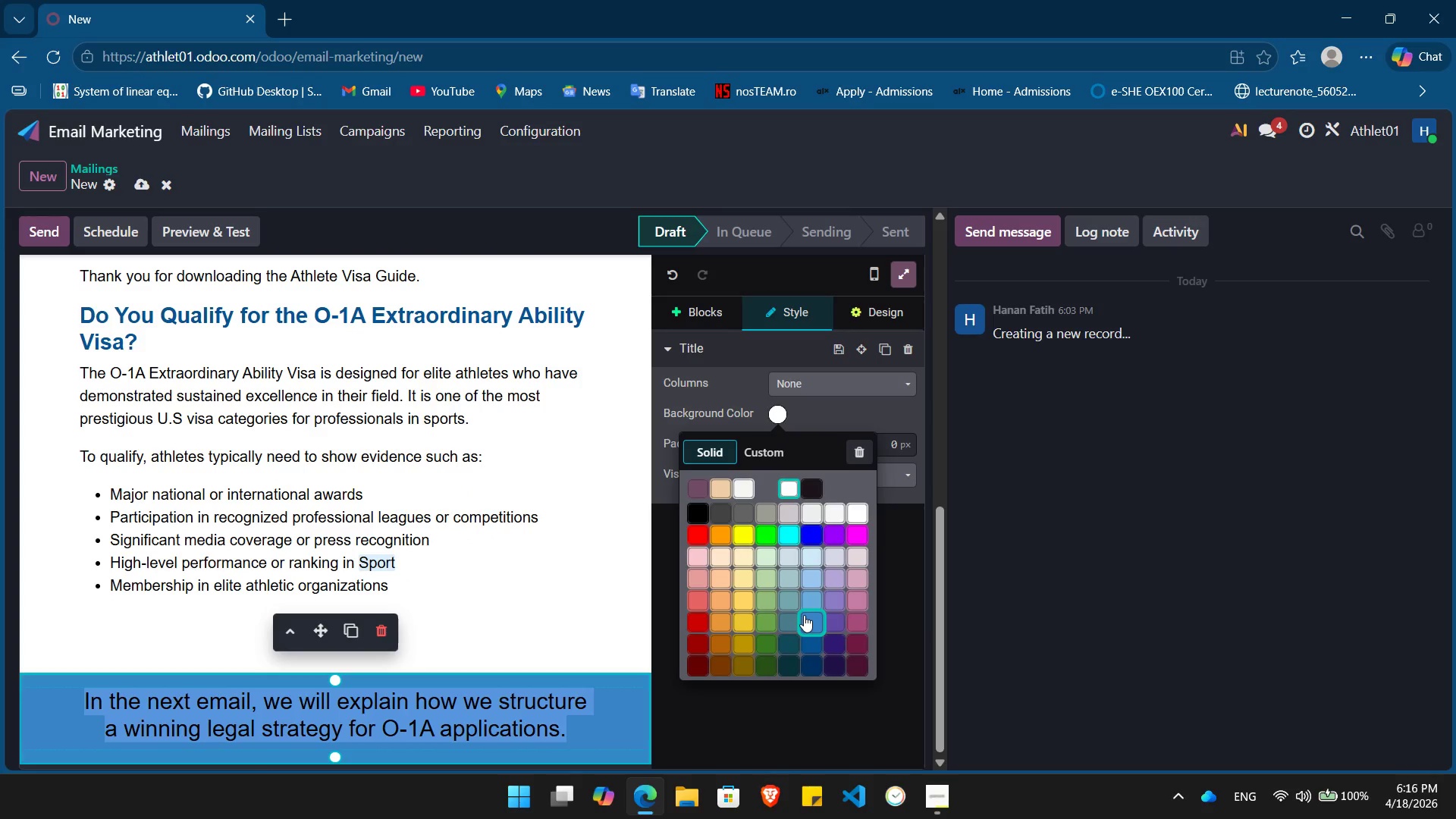 
wait(6.16)
 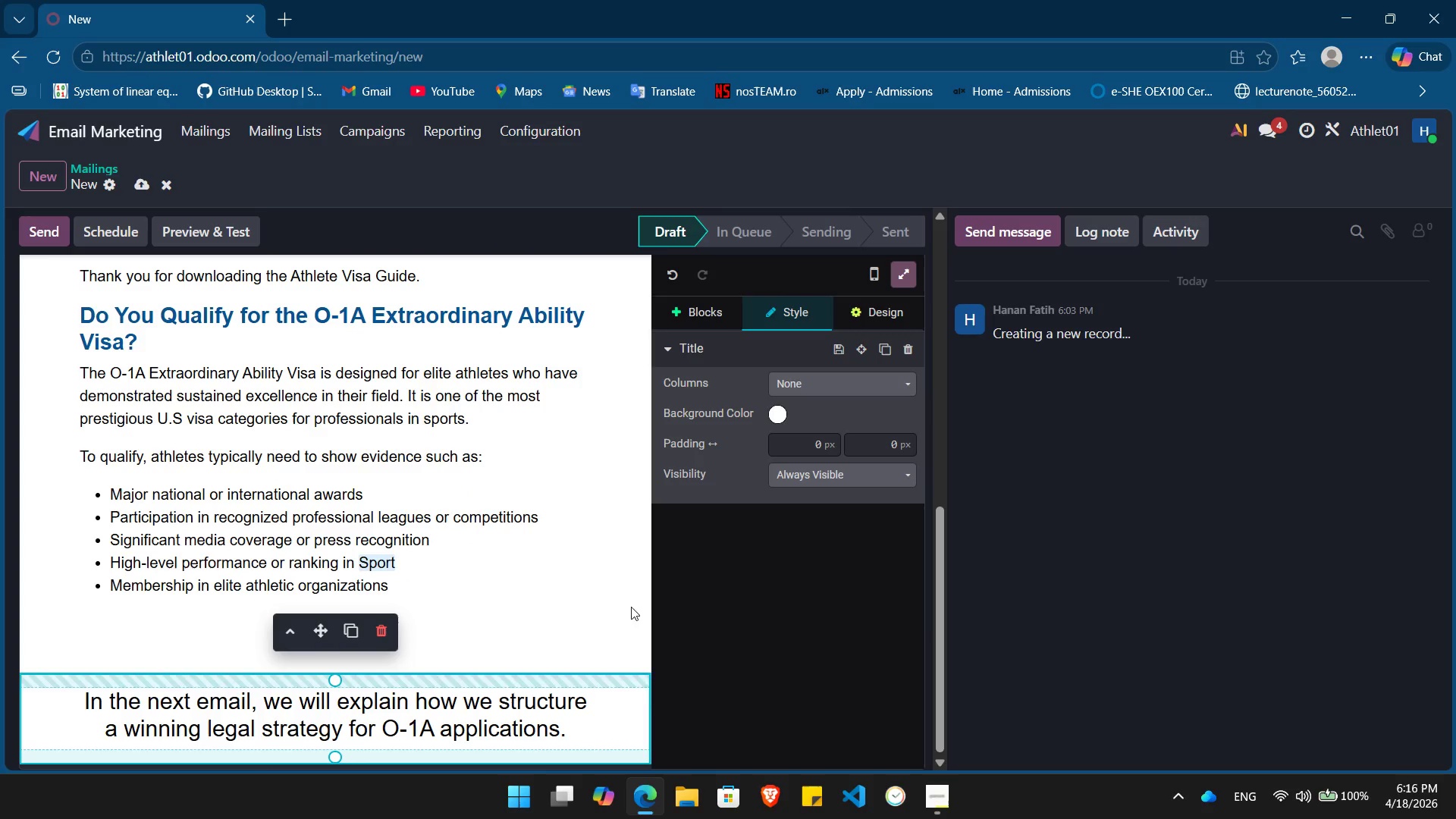 
left_click([806, 604])
 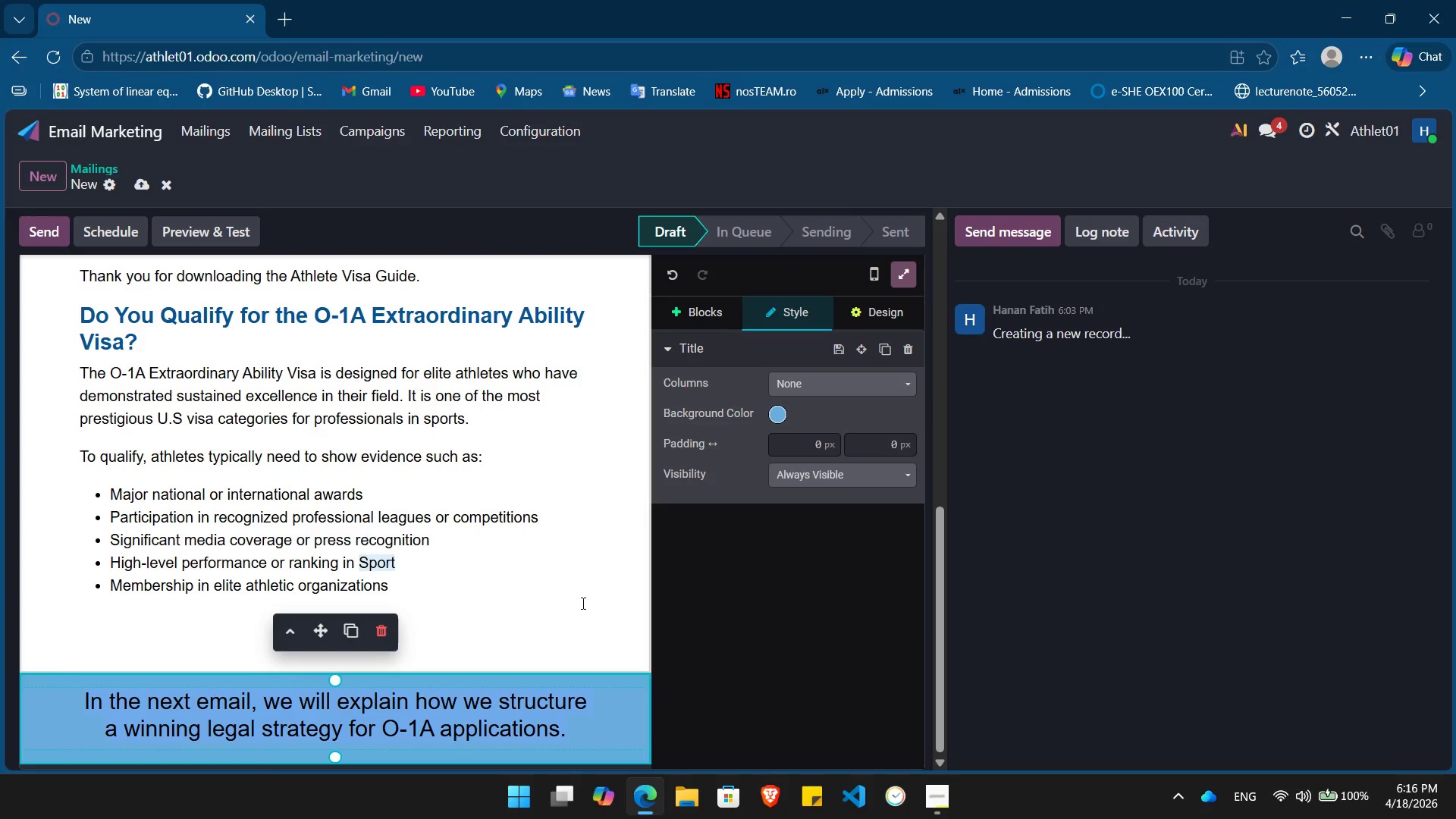 
left_click([582, 603])
 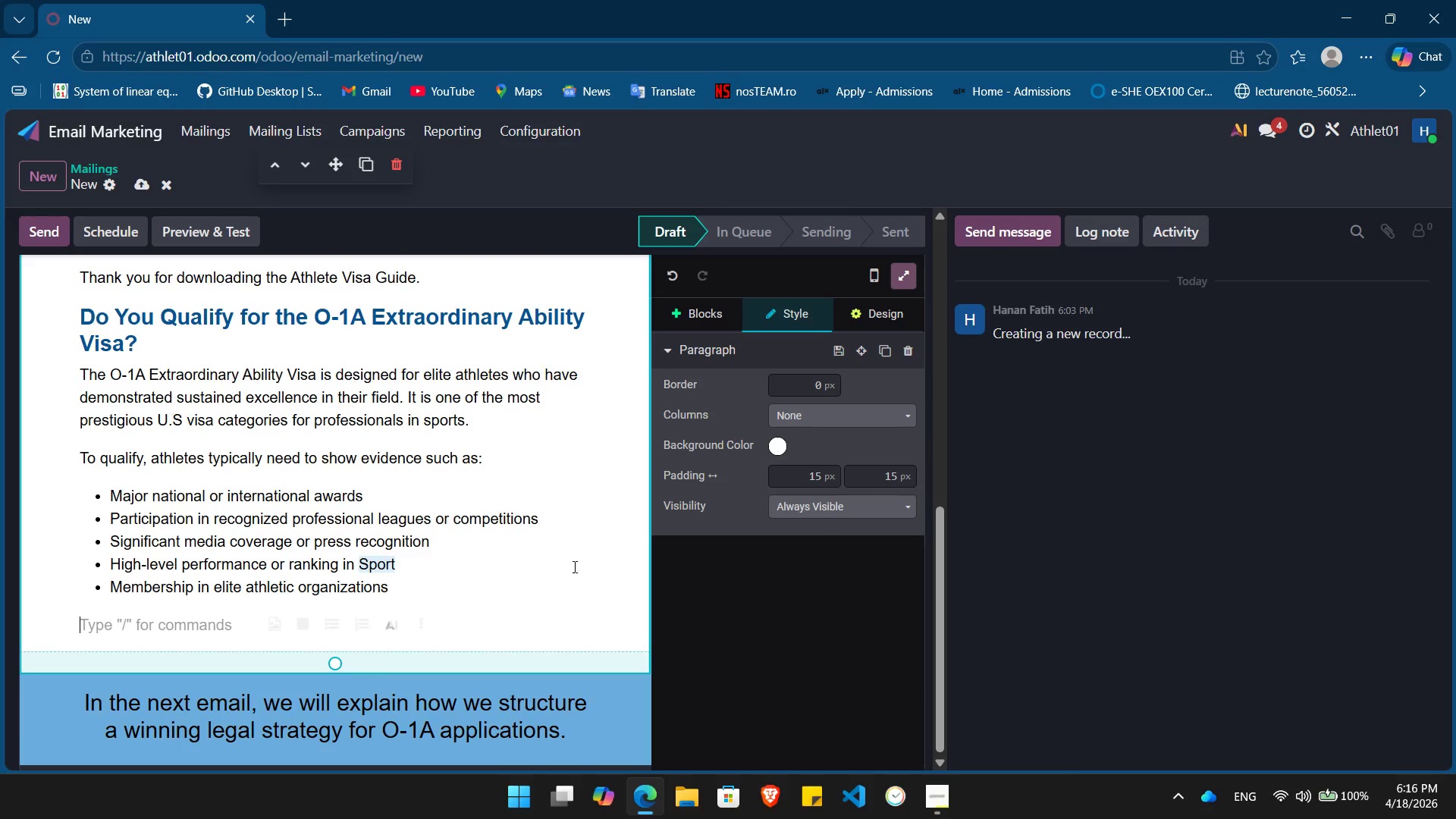 
scroll: coordinate [573, 568], scroll_direction: down, amount: 5.0
 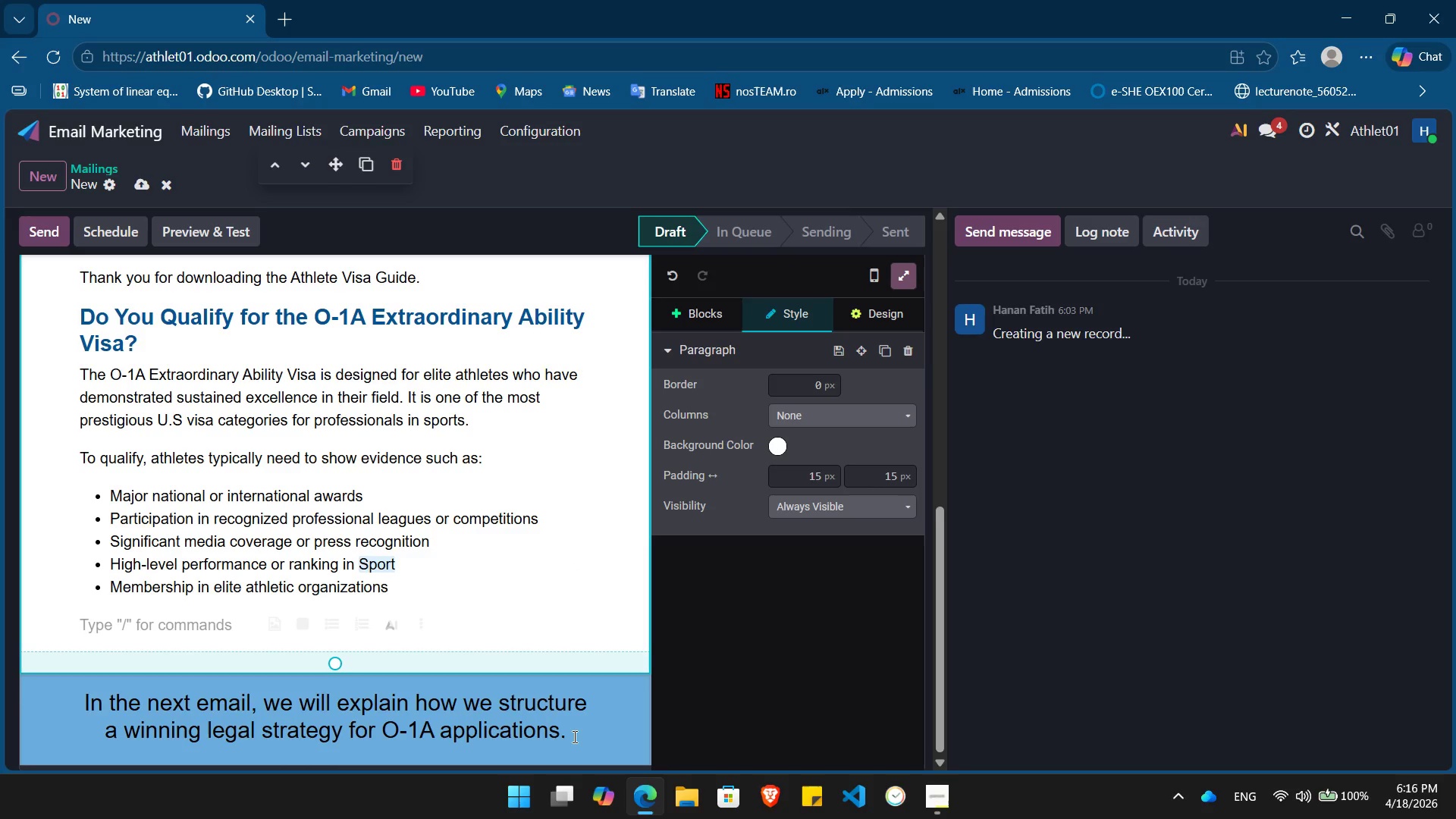 
key(Backspace)
 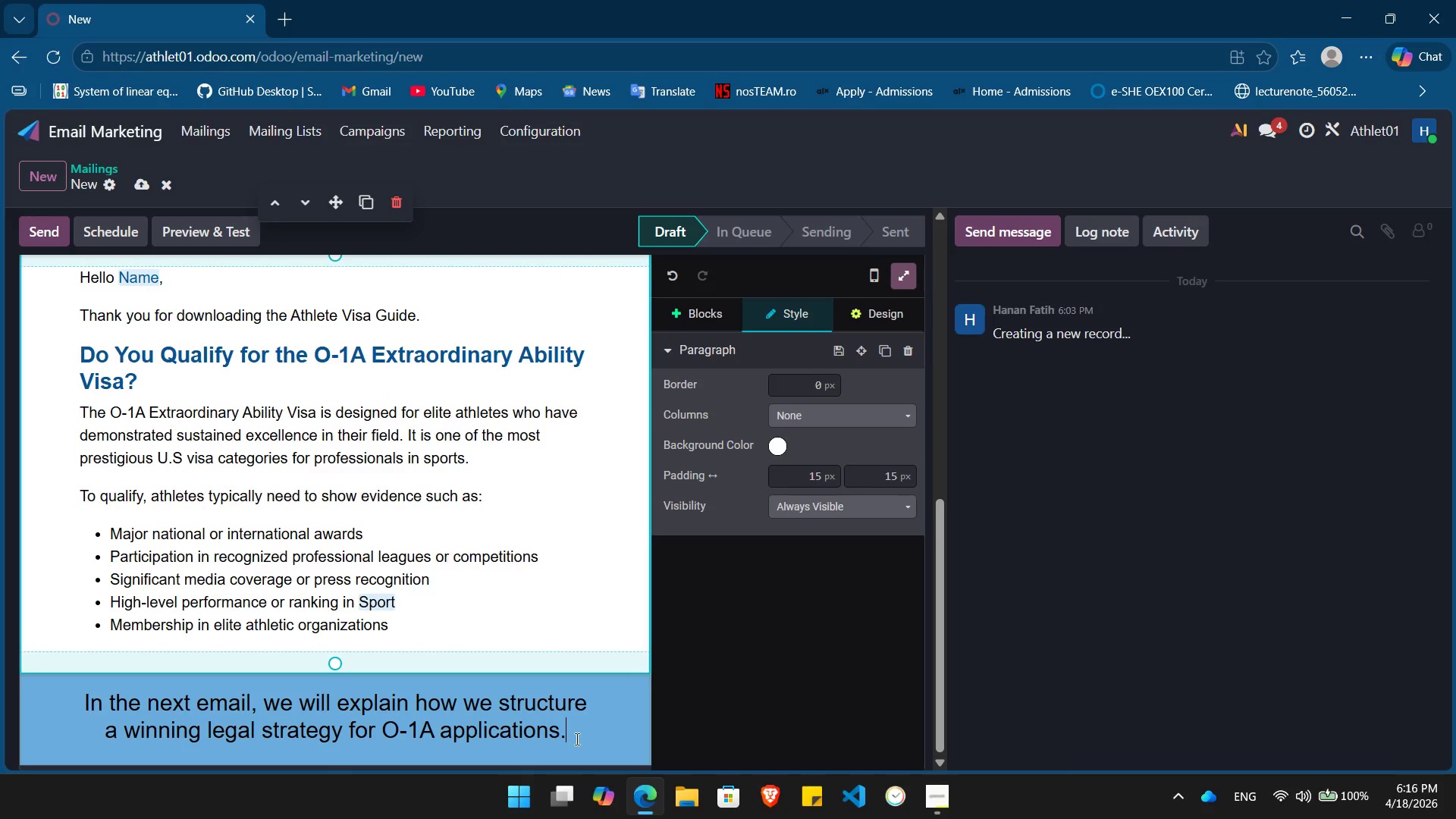 
double_click([576, 739])
 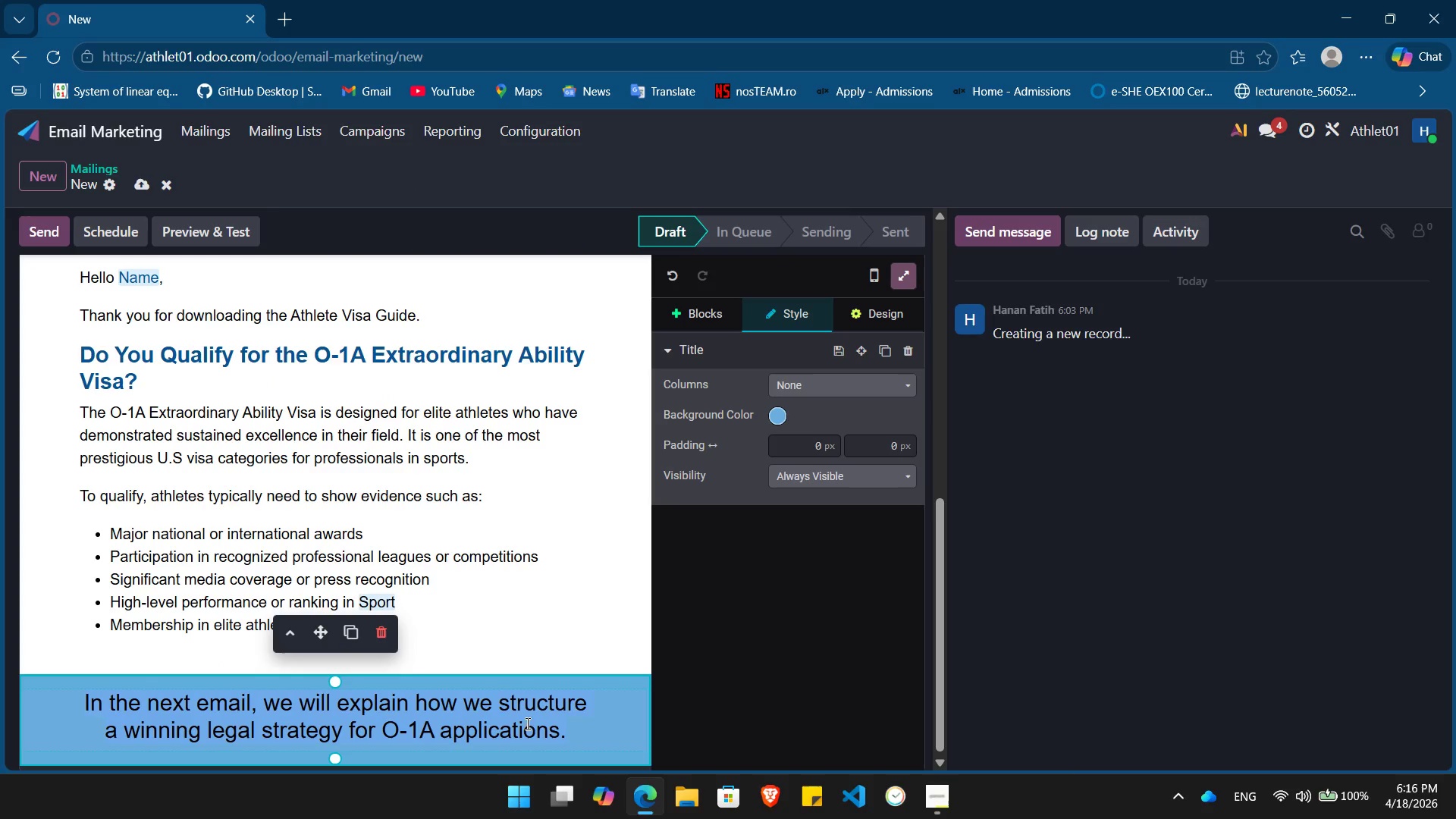 
left_click_drag(start_coordinate=[576, 739], to_coordinate=[92, 704])
 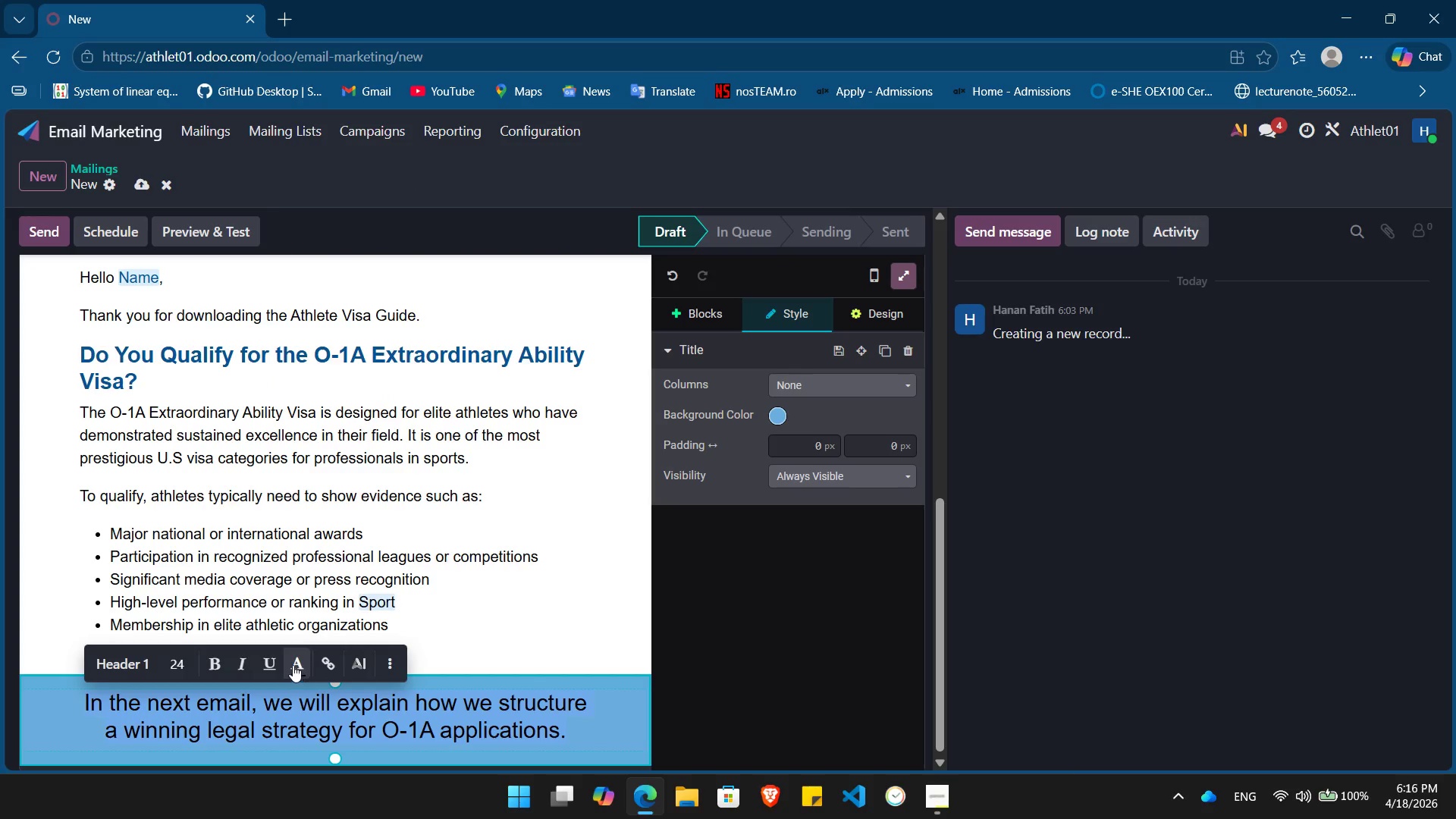 
left_click([292, 664])
 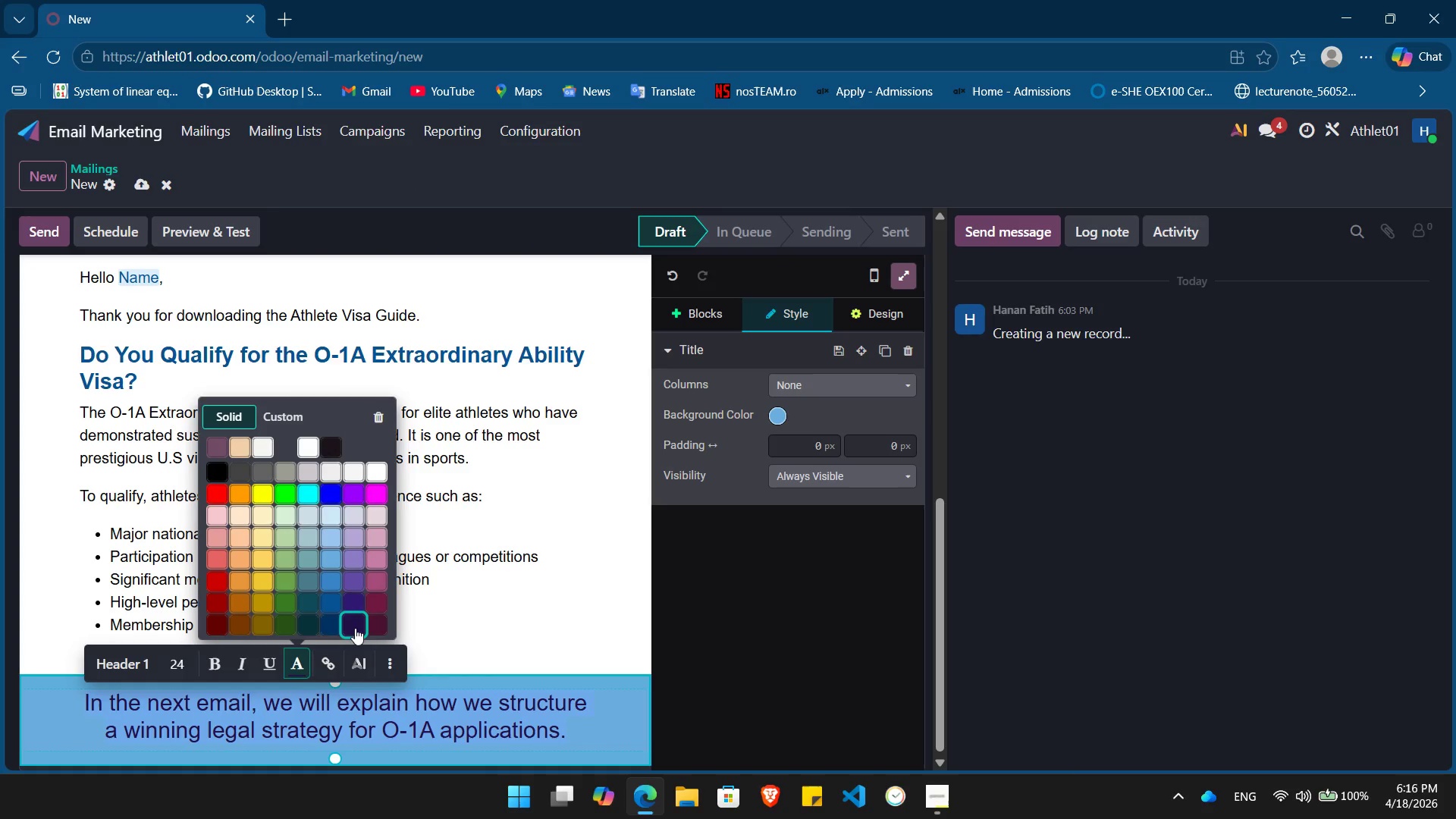 
wait(7.36)
 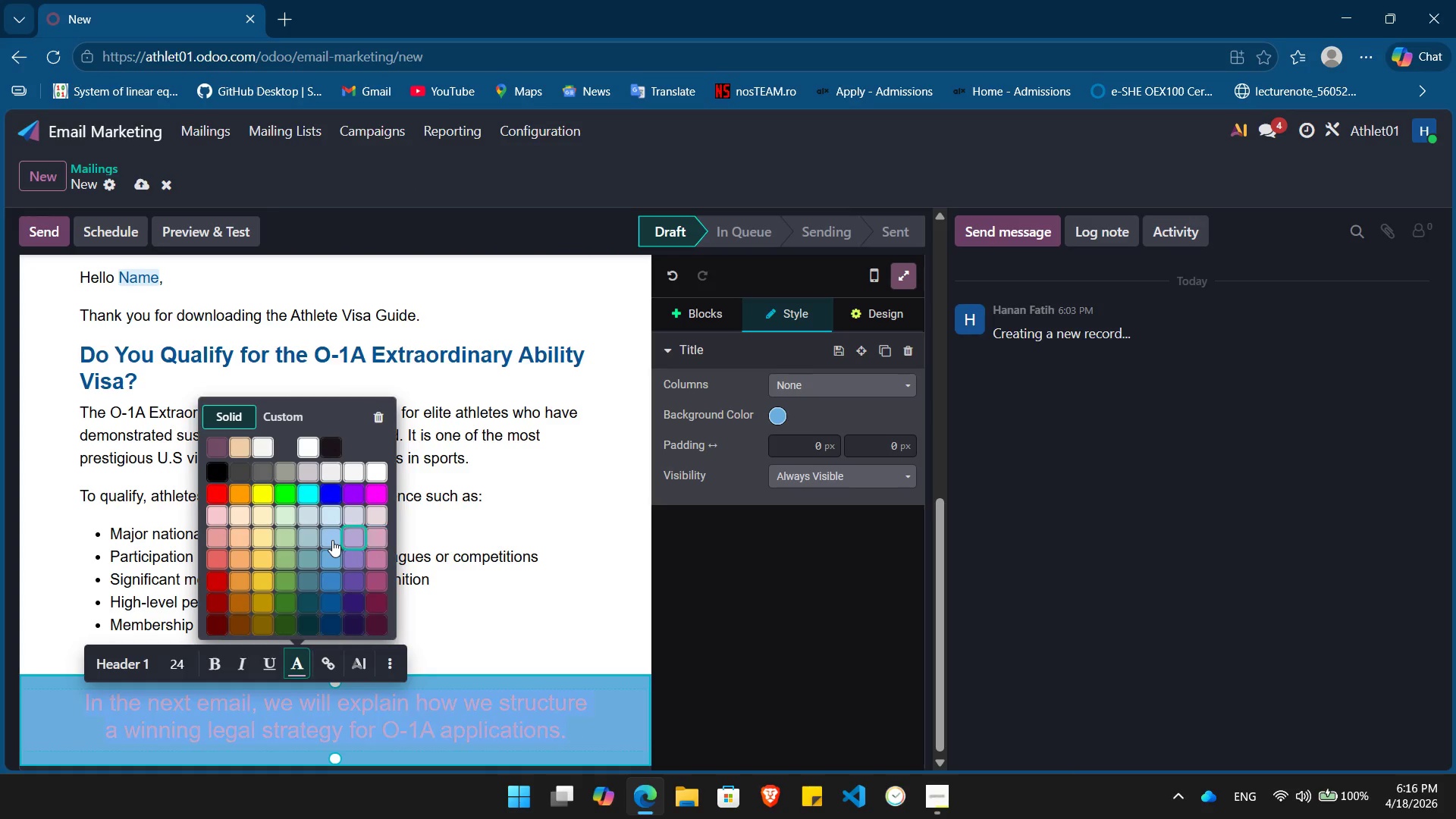 
left_click([357, 607])
 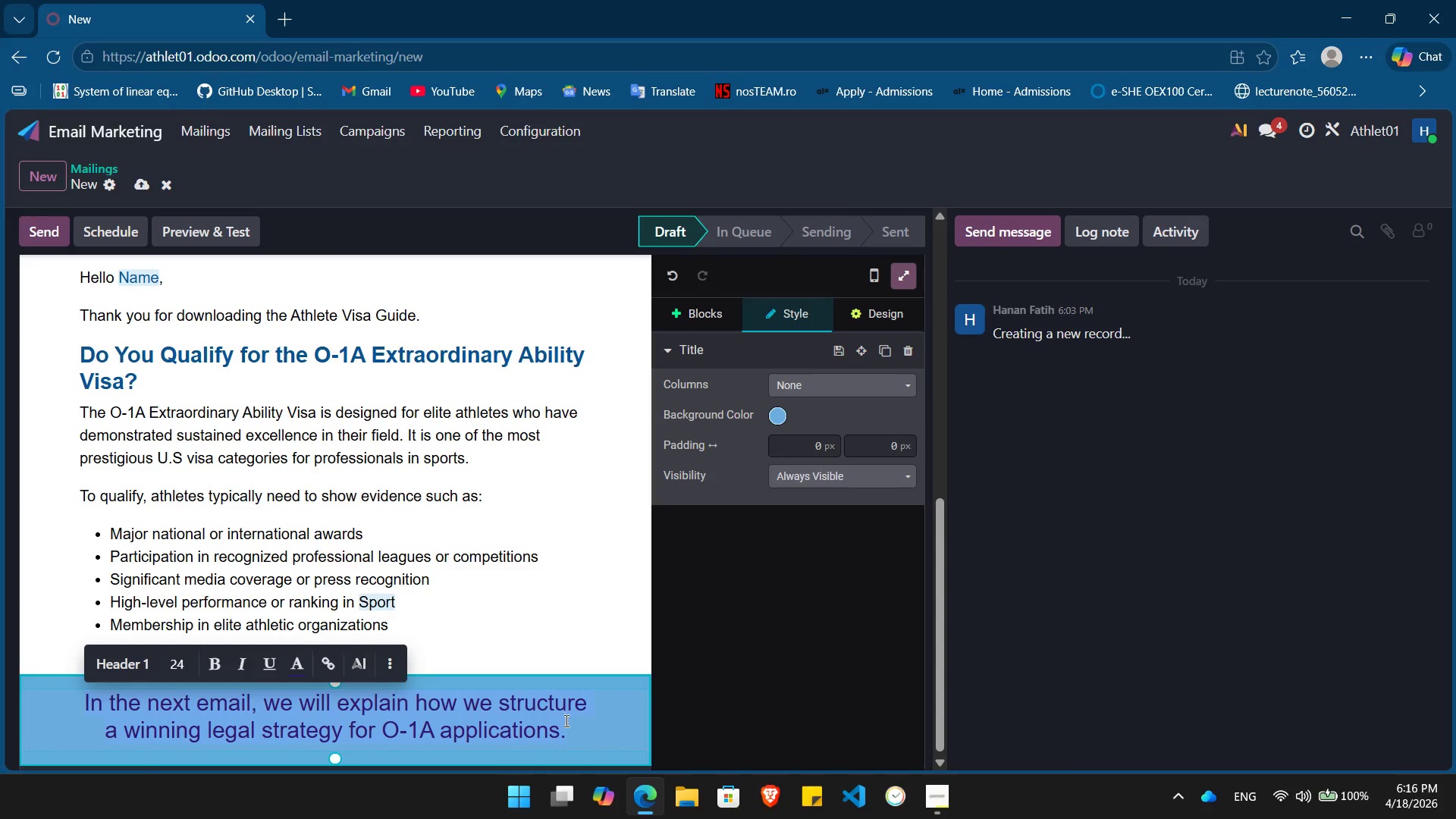 
left_click([570, 722])
 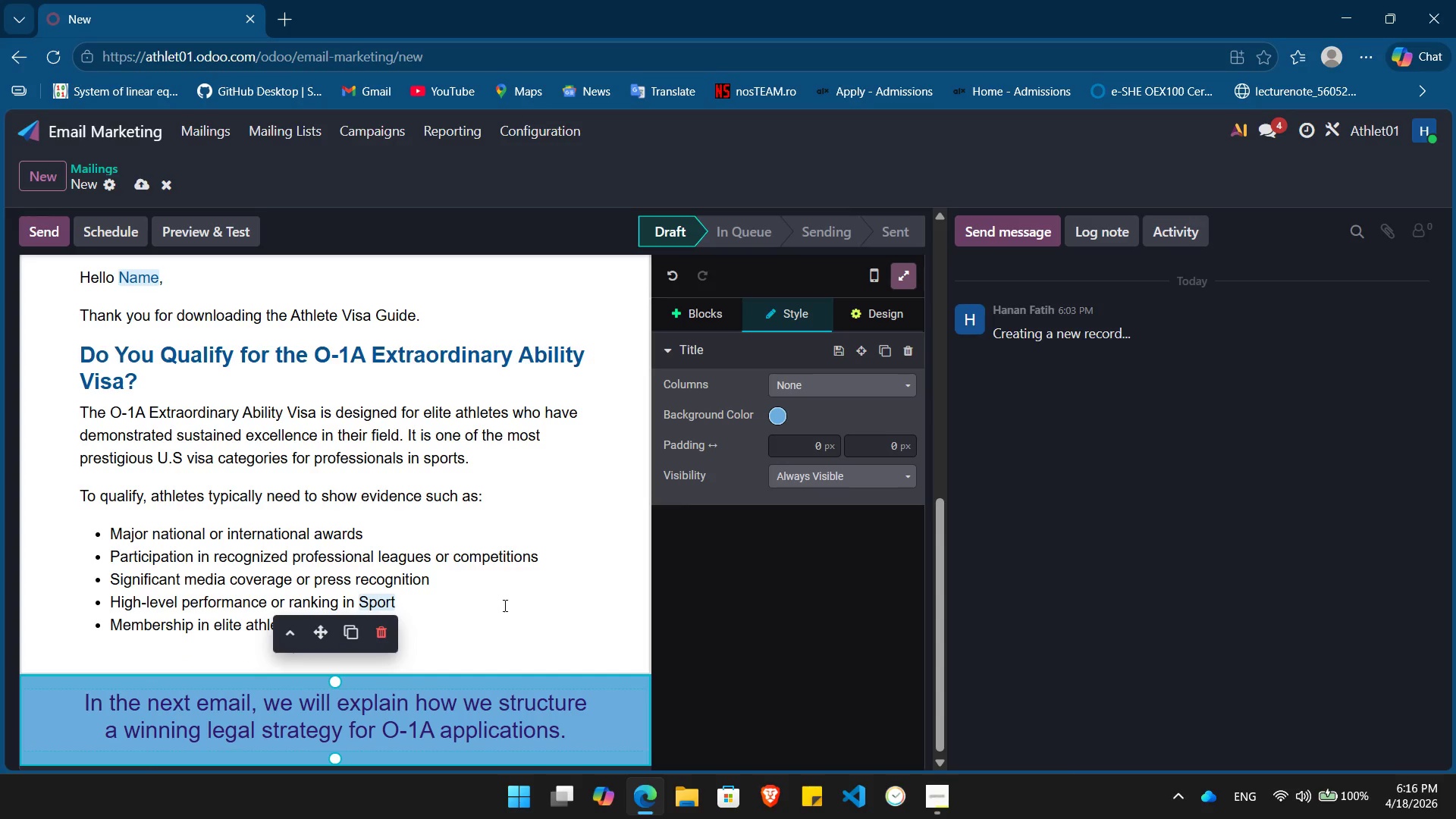 
scroll: coordinate [504, 603], scroll_direction: down, amount: 2.0
 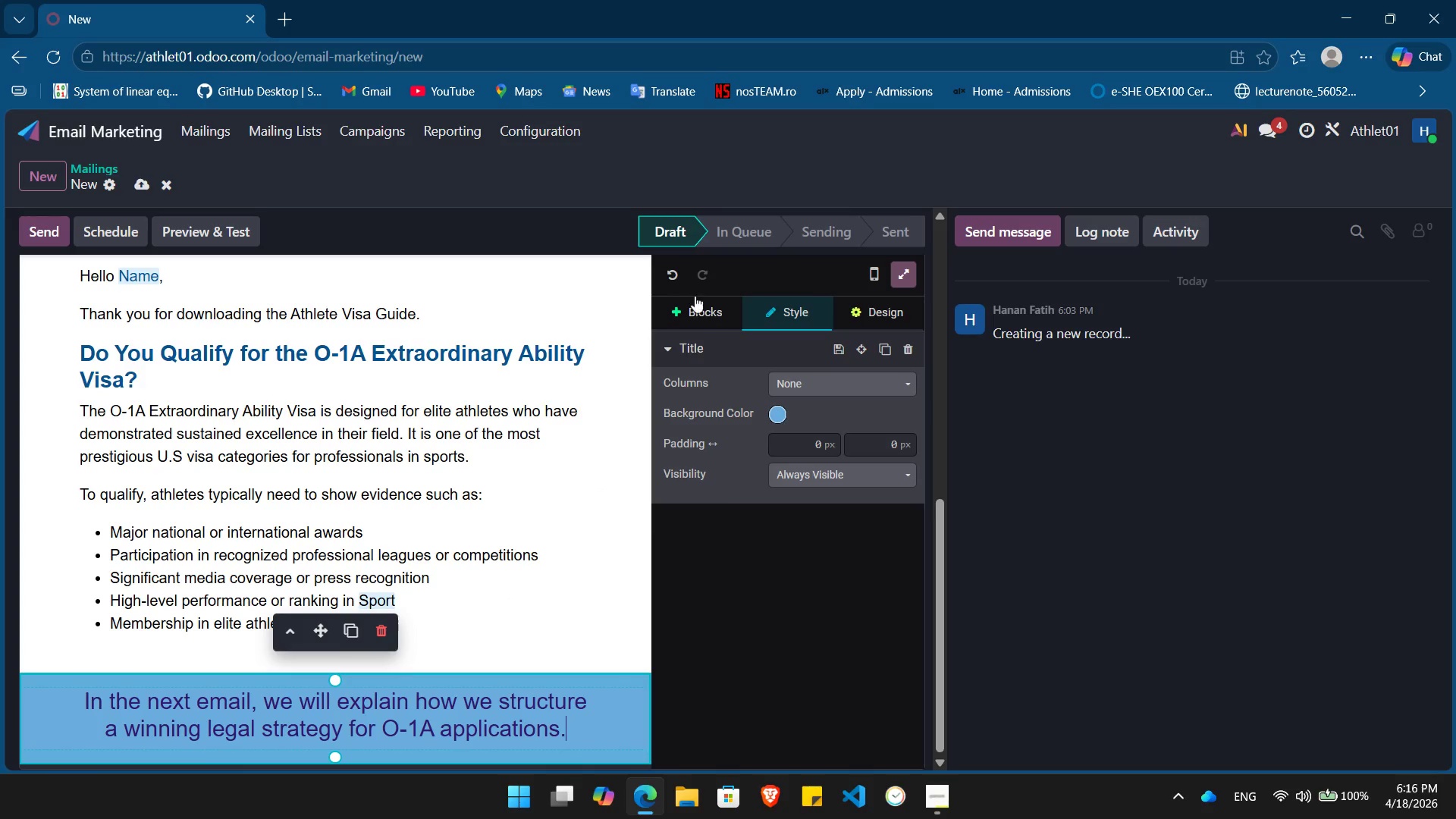 
left_click([708, 314])
 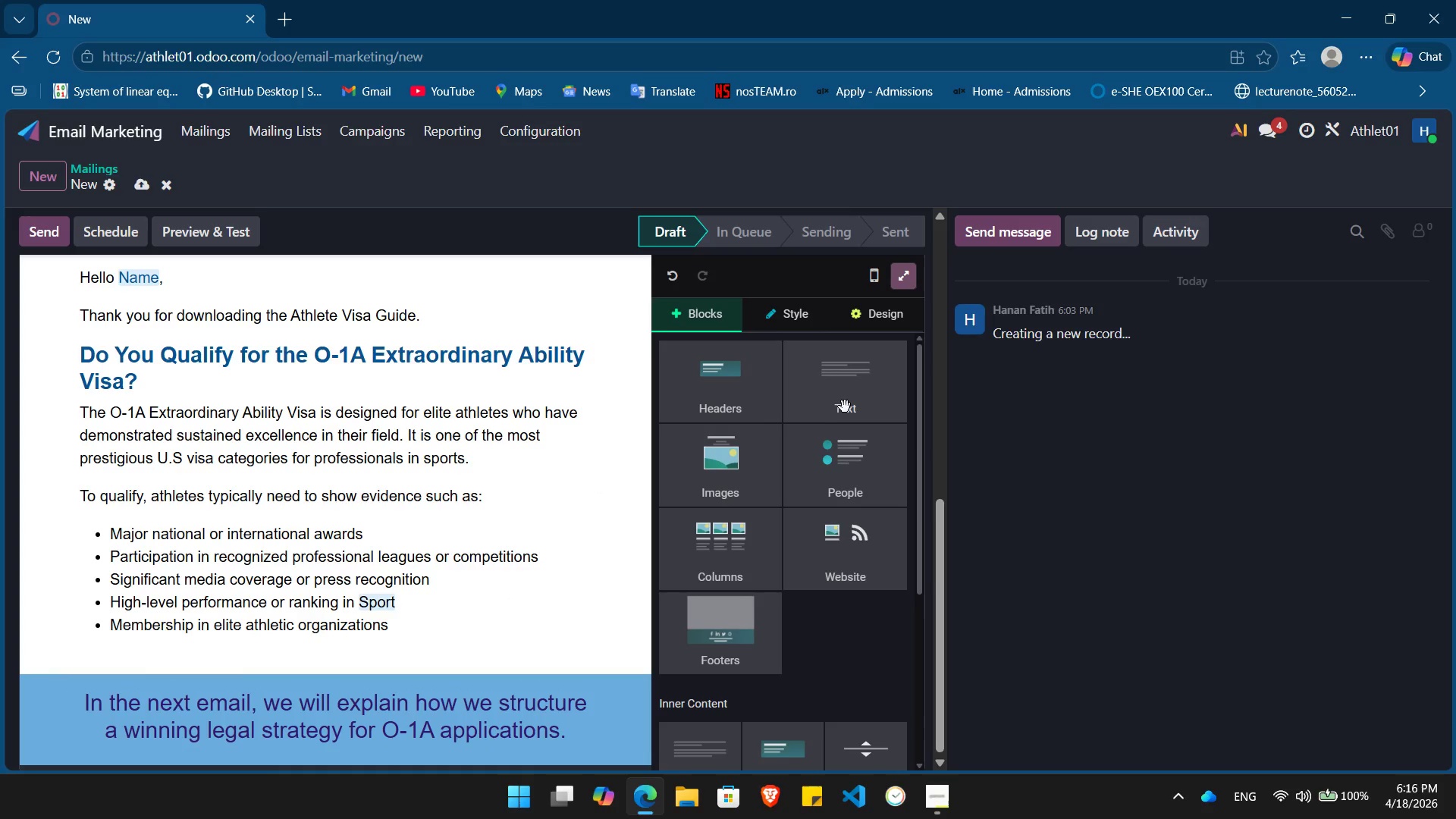 
left_click([848, 391])
 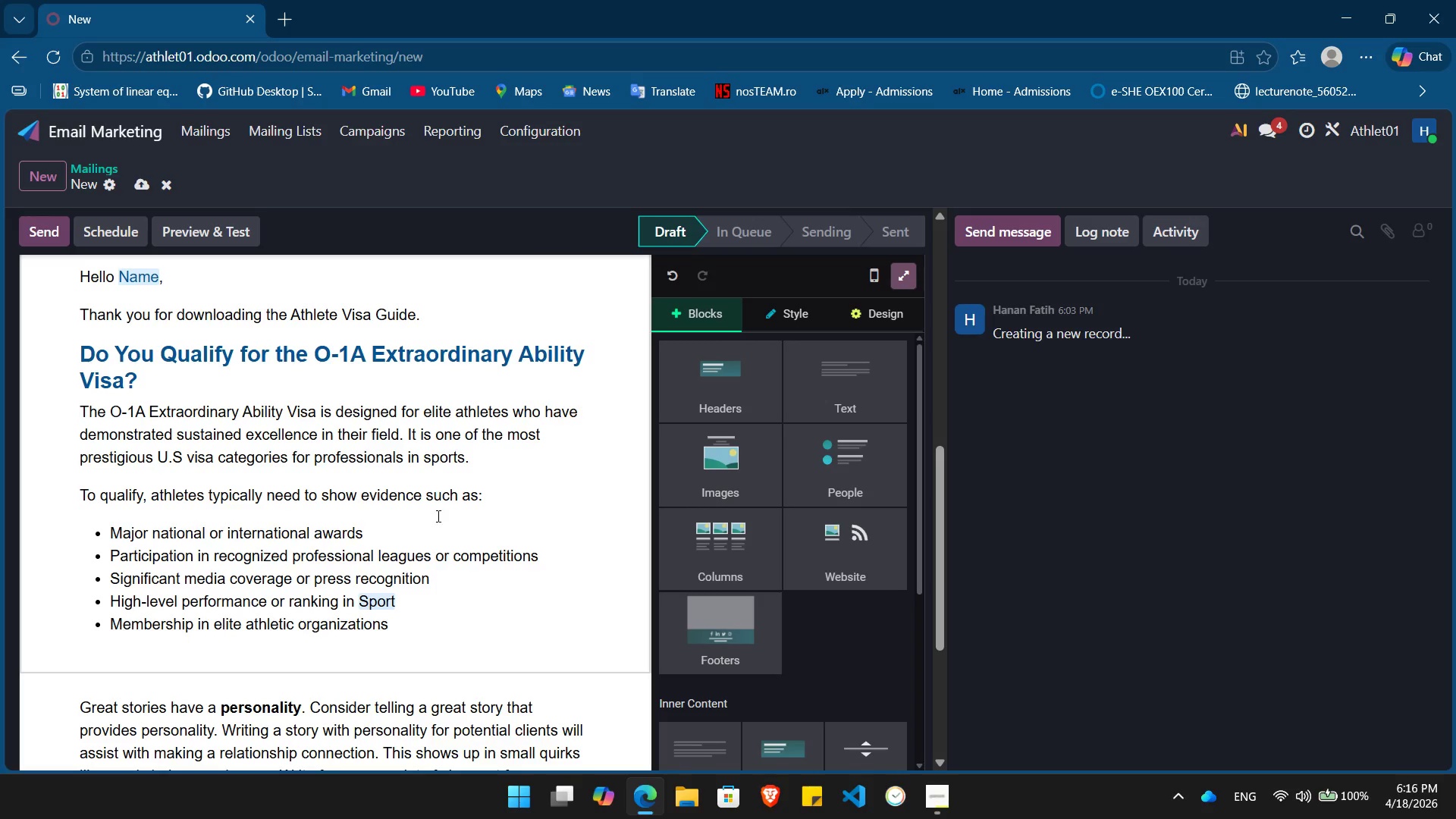 
scroll: coordinate [416, 549], scroll_direction: up, amount: 5.0
 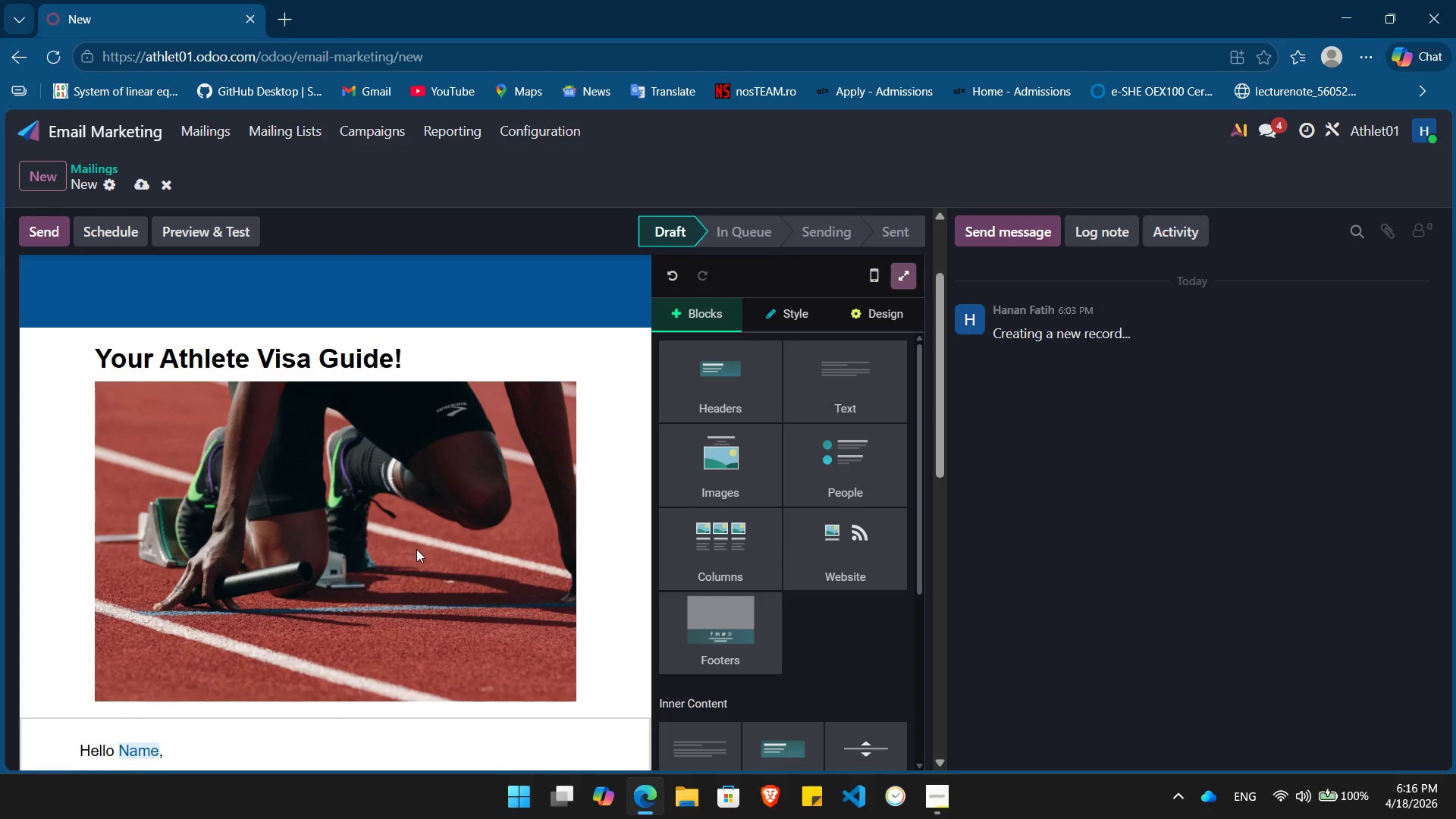 
scroll: coordinate [405, 518], scroll_direction: down, amount: 12.0
 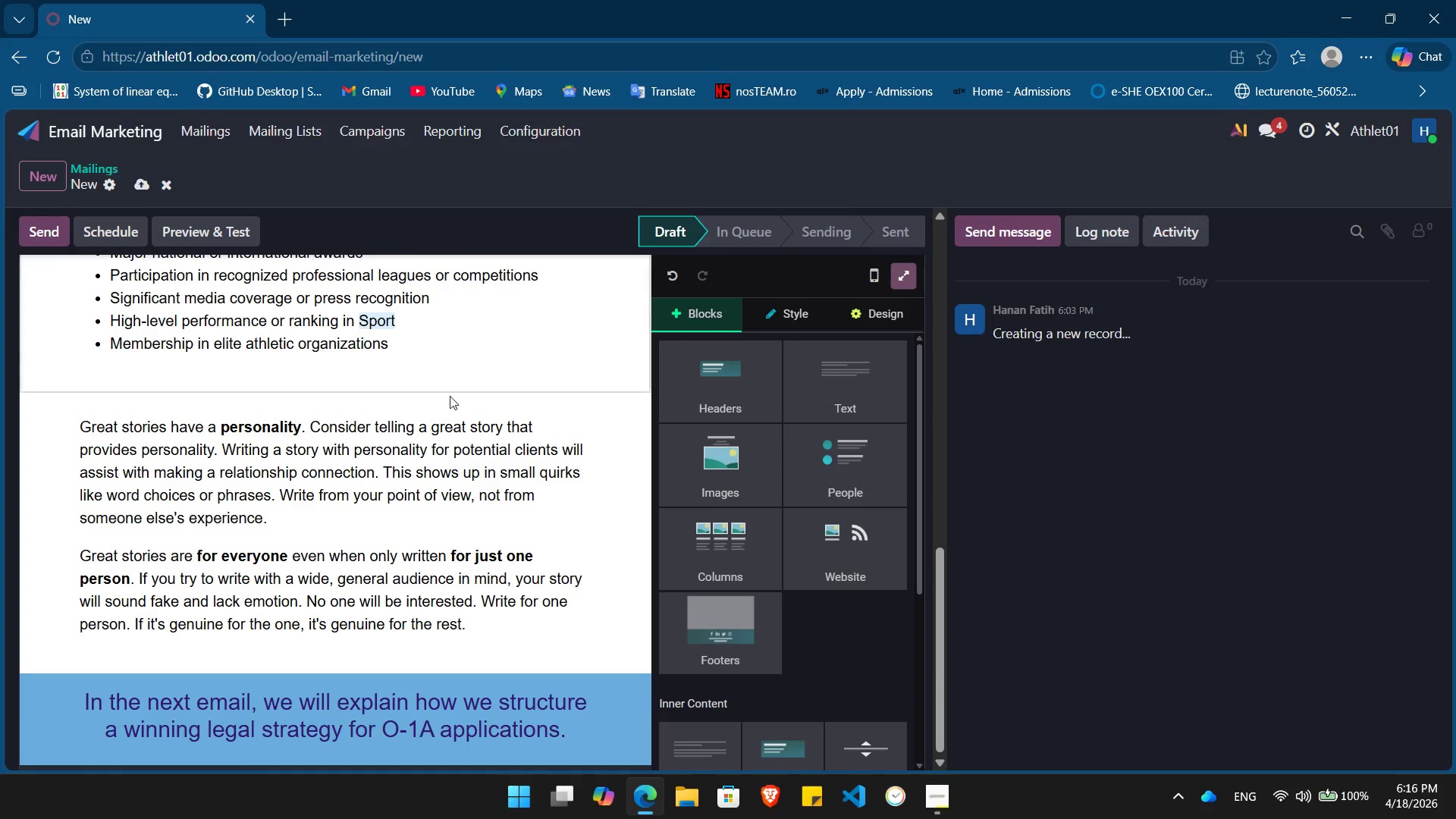 
left_click([445, 516])
 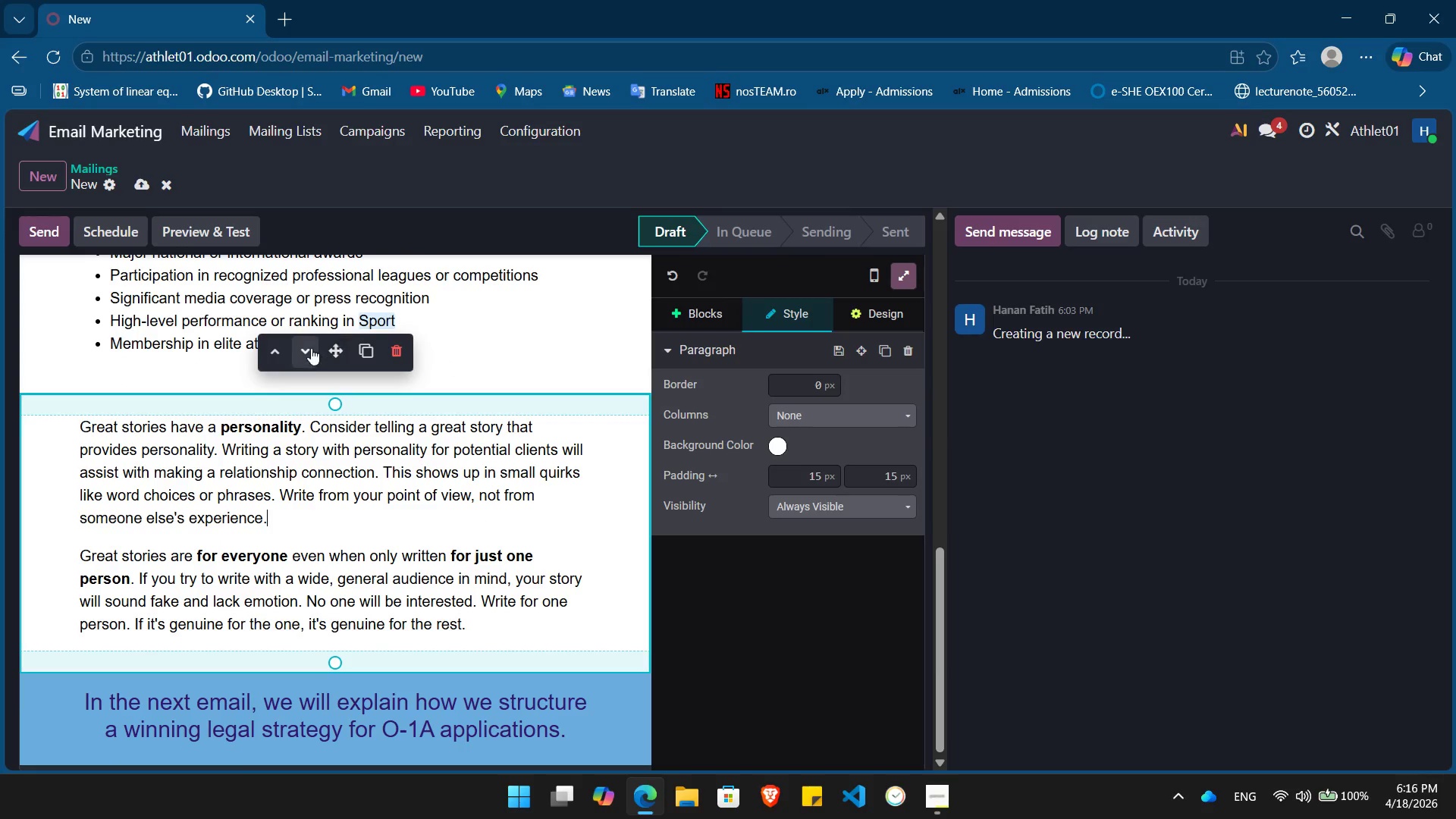 
left_click([311, 348])
 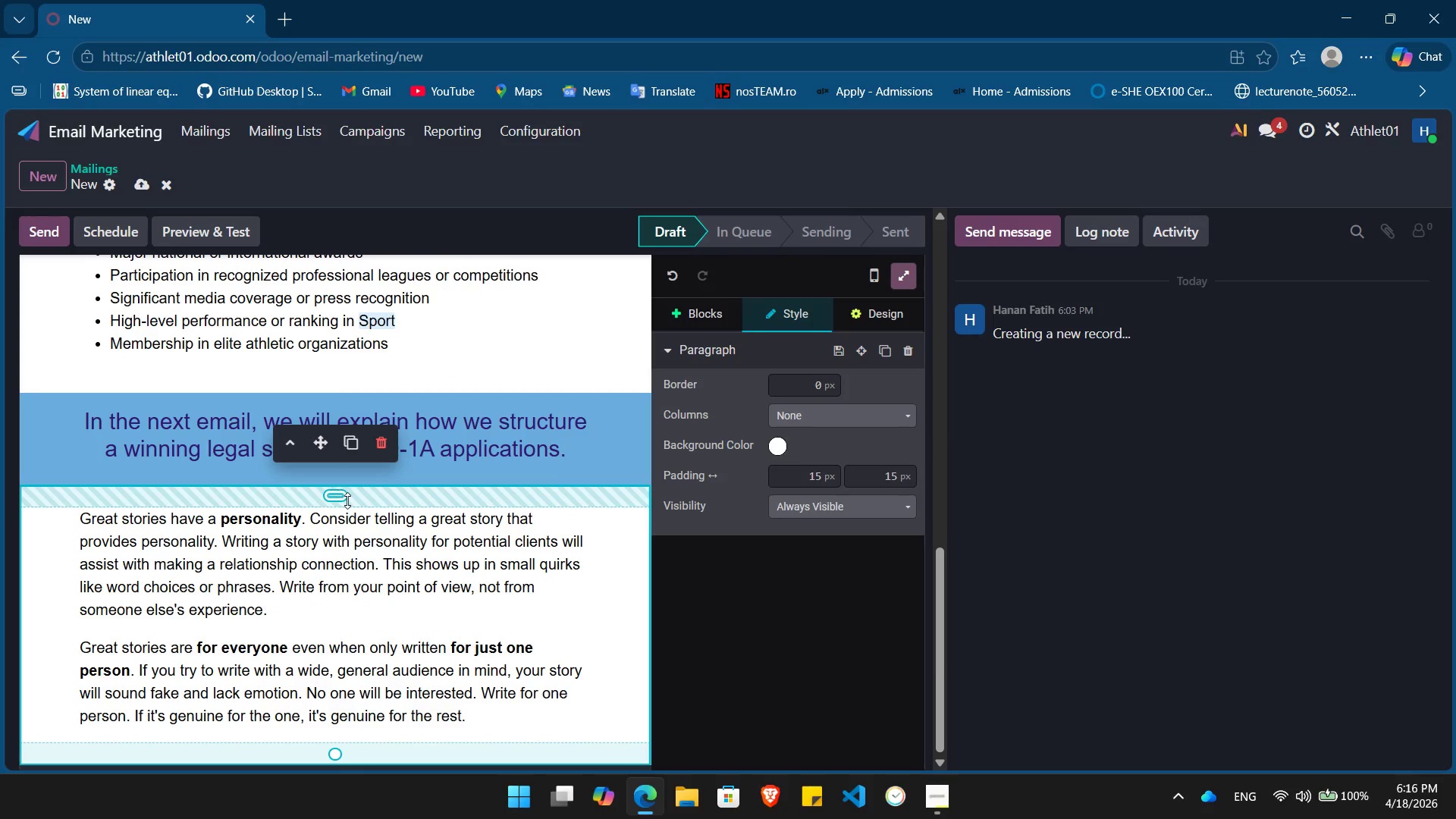 
scroll: coordinate [347, 500], scroll_direction: down, amount: 4.0
 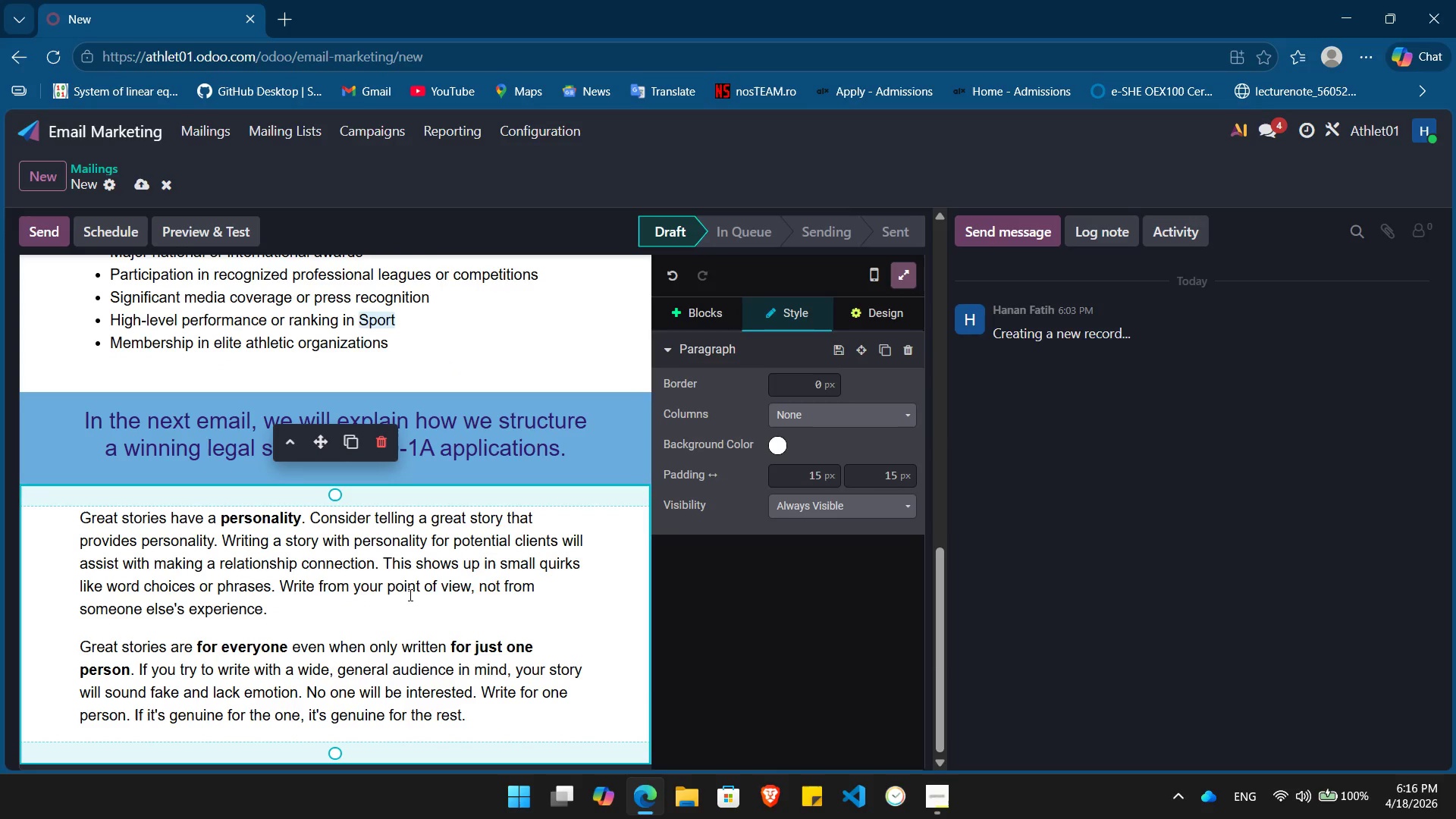 
left_click([410, 595])
 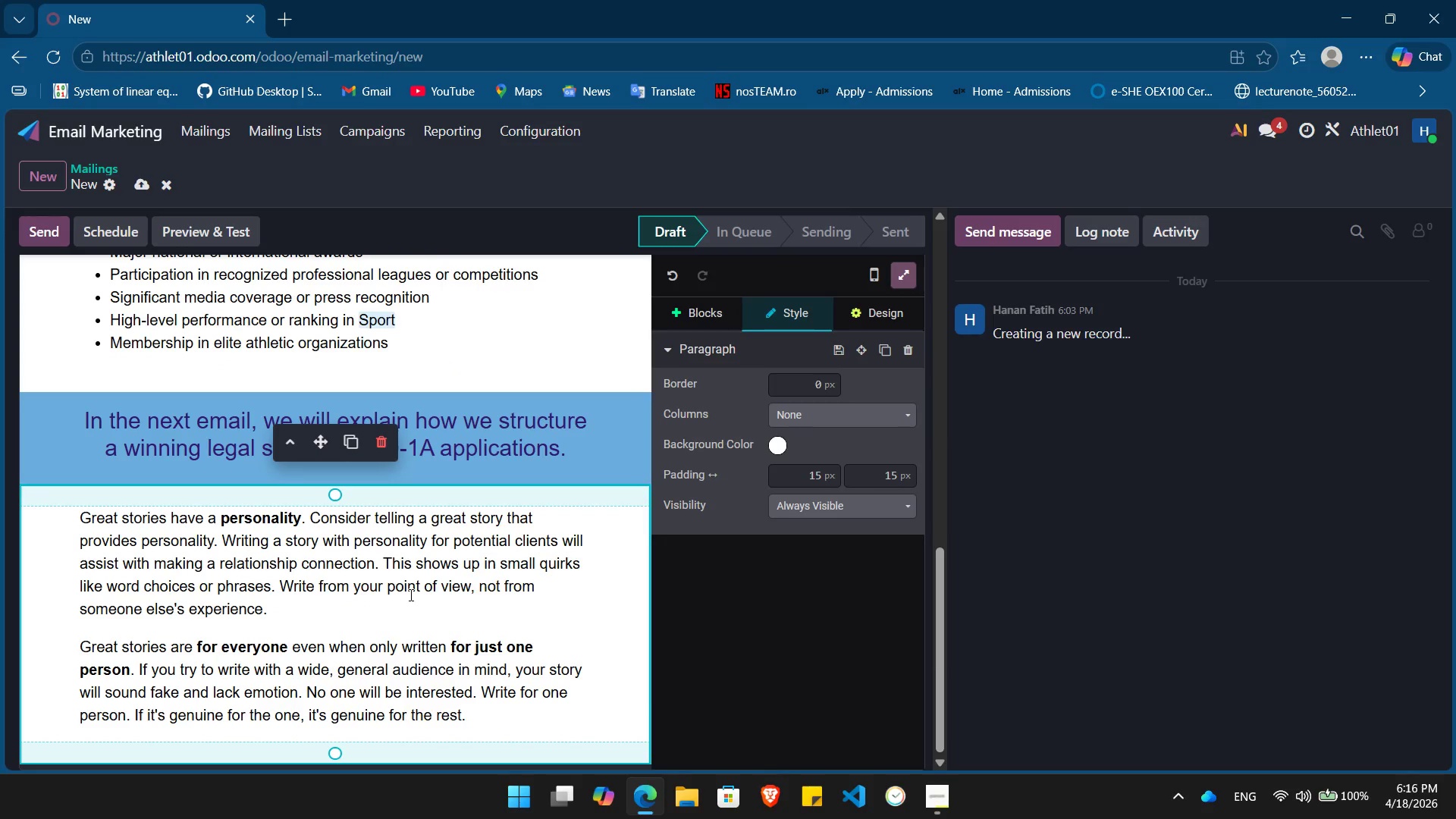 
key(Control+ControlLeft)
 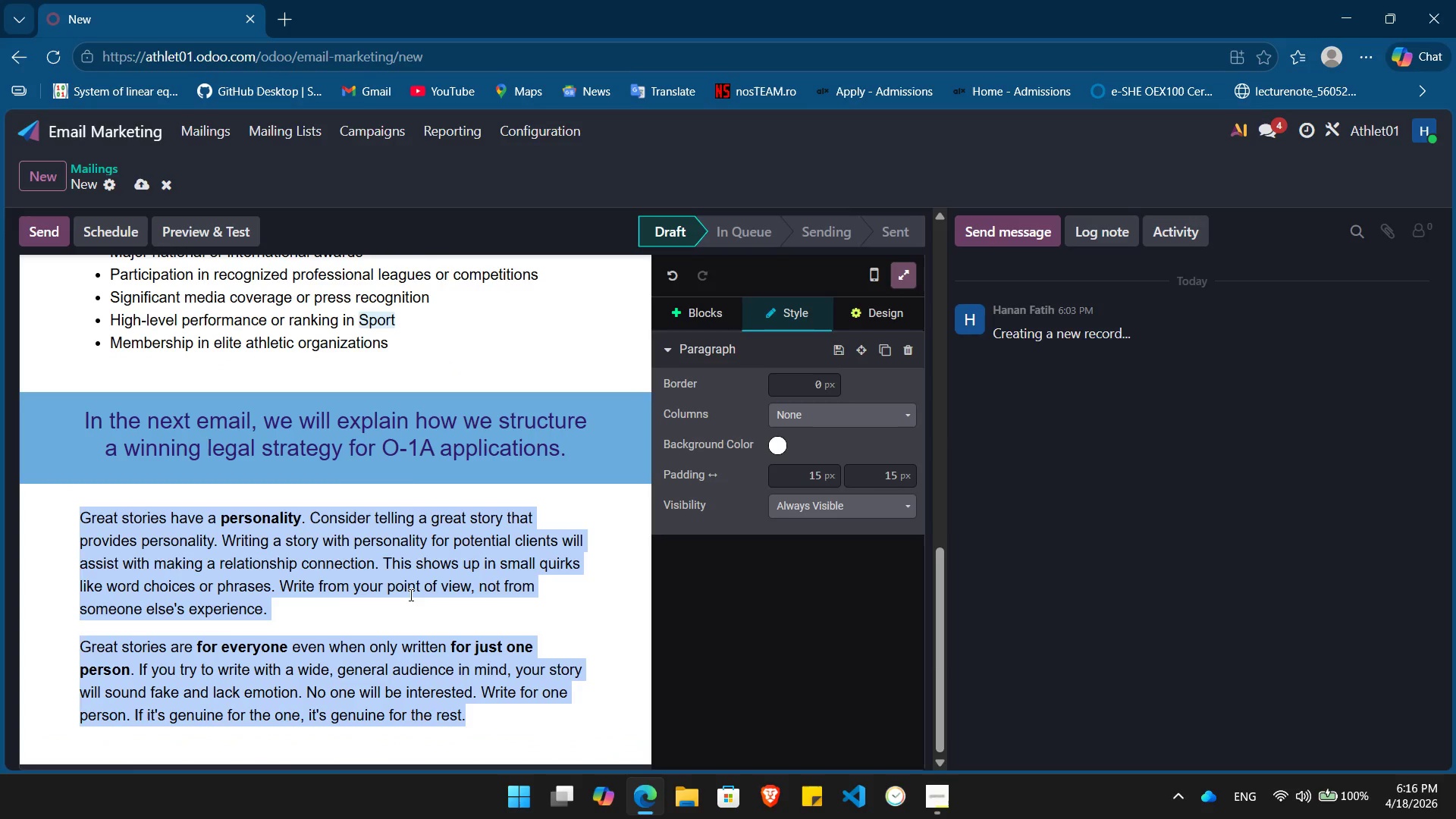 
key(Control+A)
 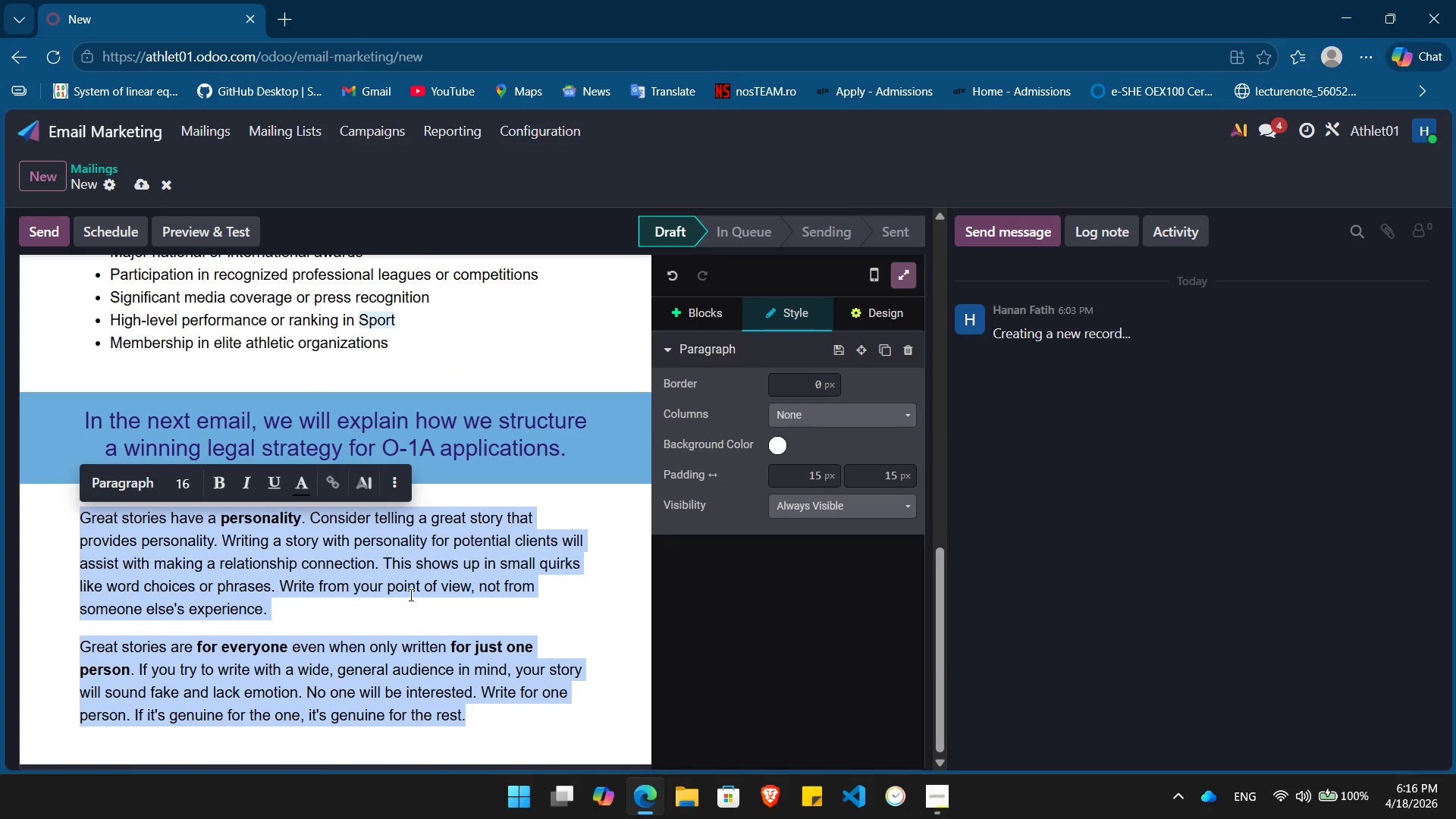 
key(Backspace)
 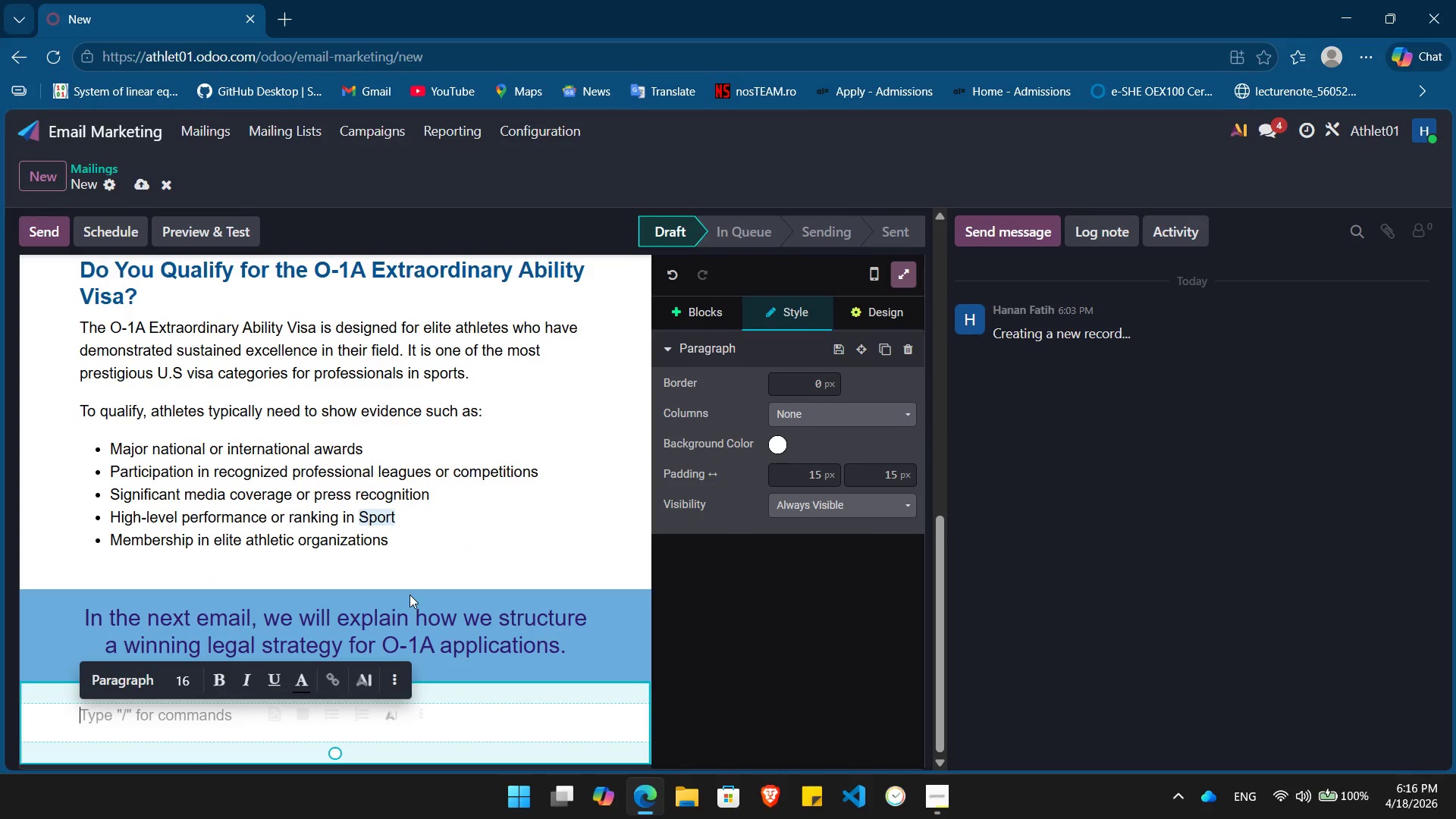 
type(If you are actively competing in Sp)
key(Backspace)
key(Backspace)
type(/)
 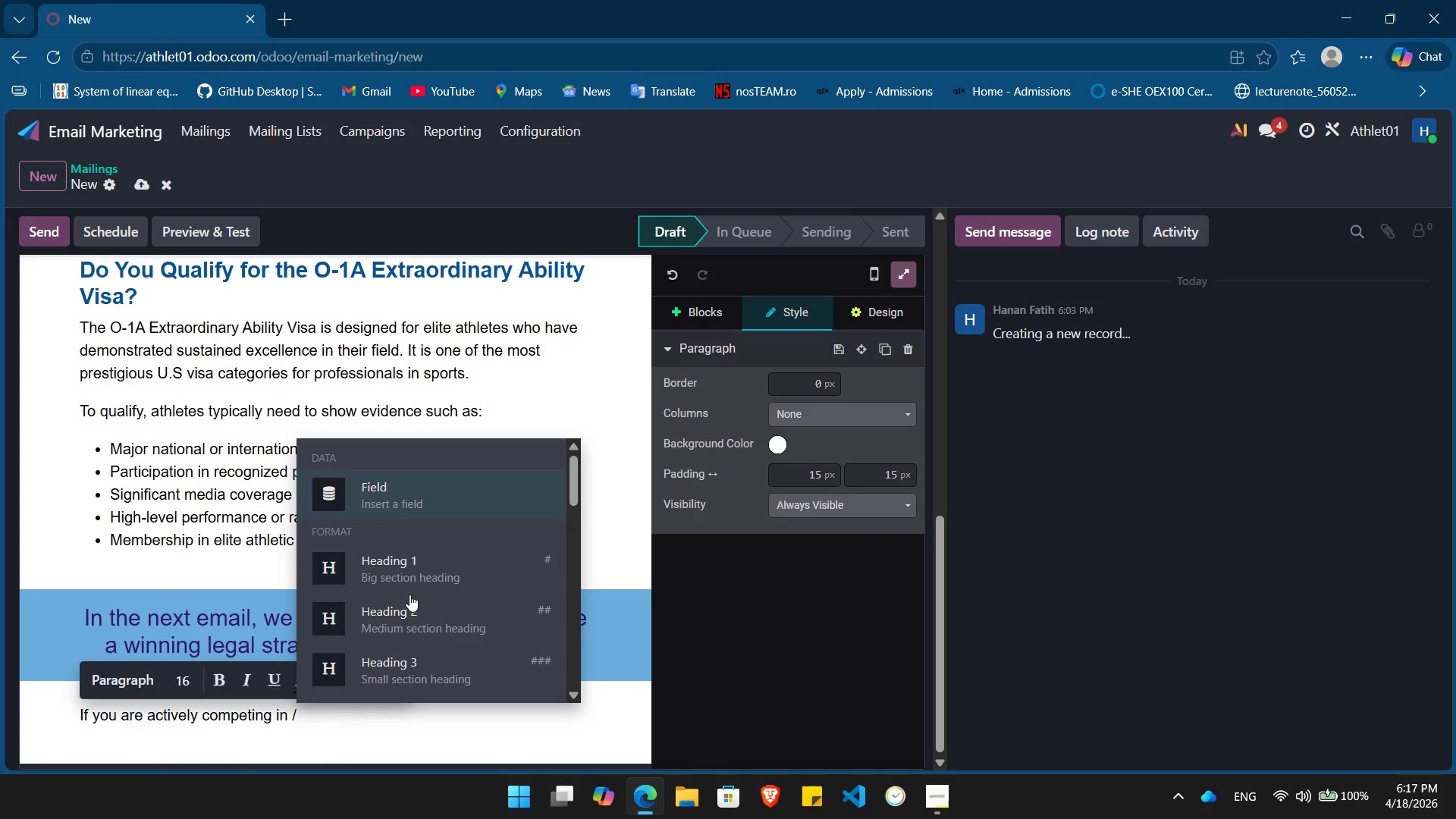 
key(Enter)
 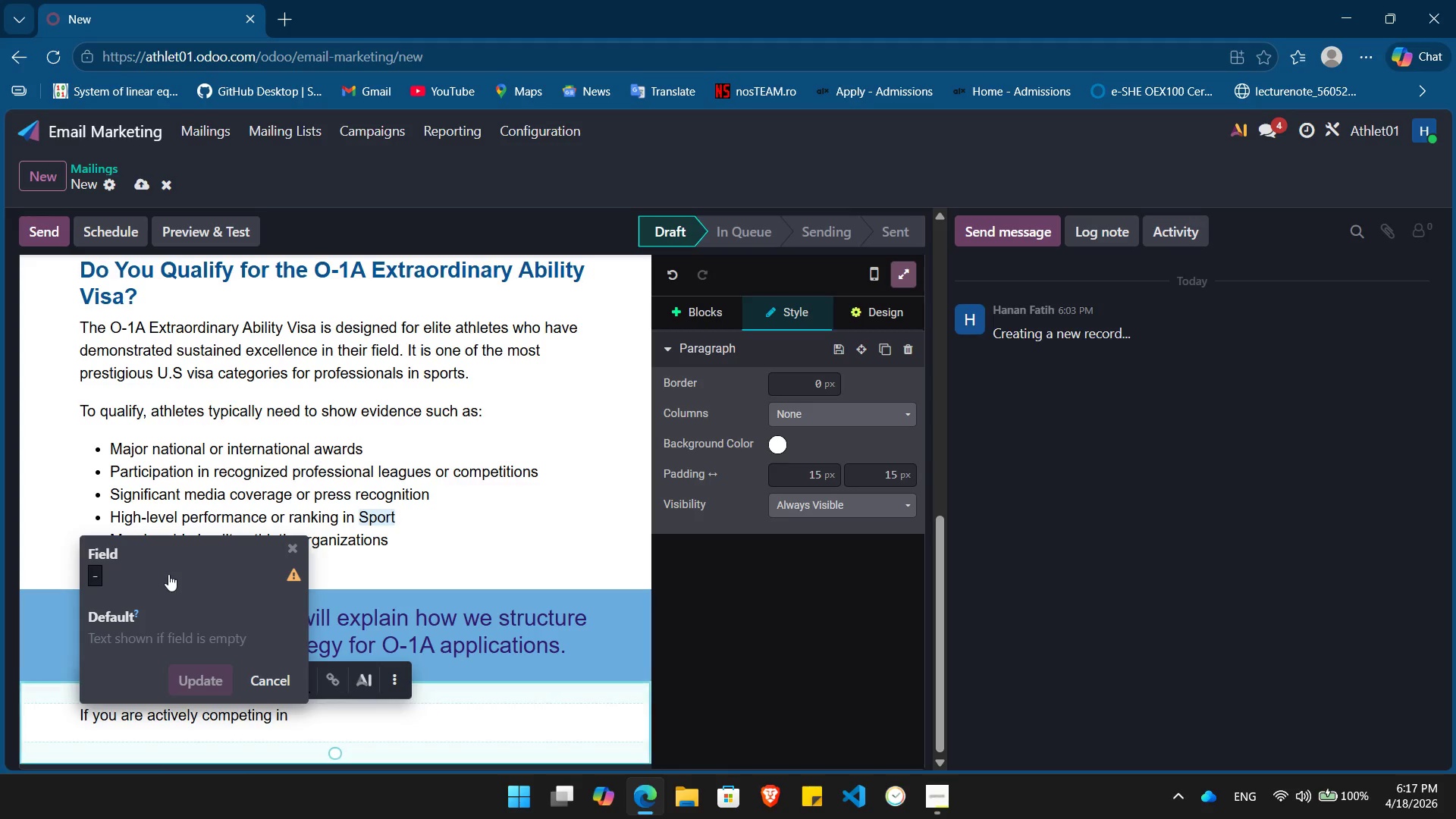 
left_click([93, 584])
 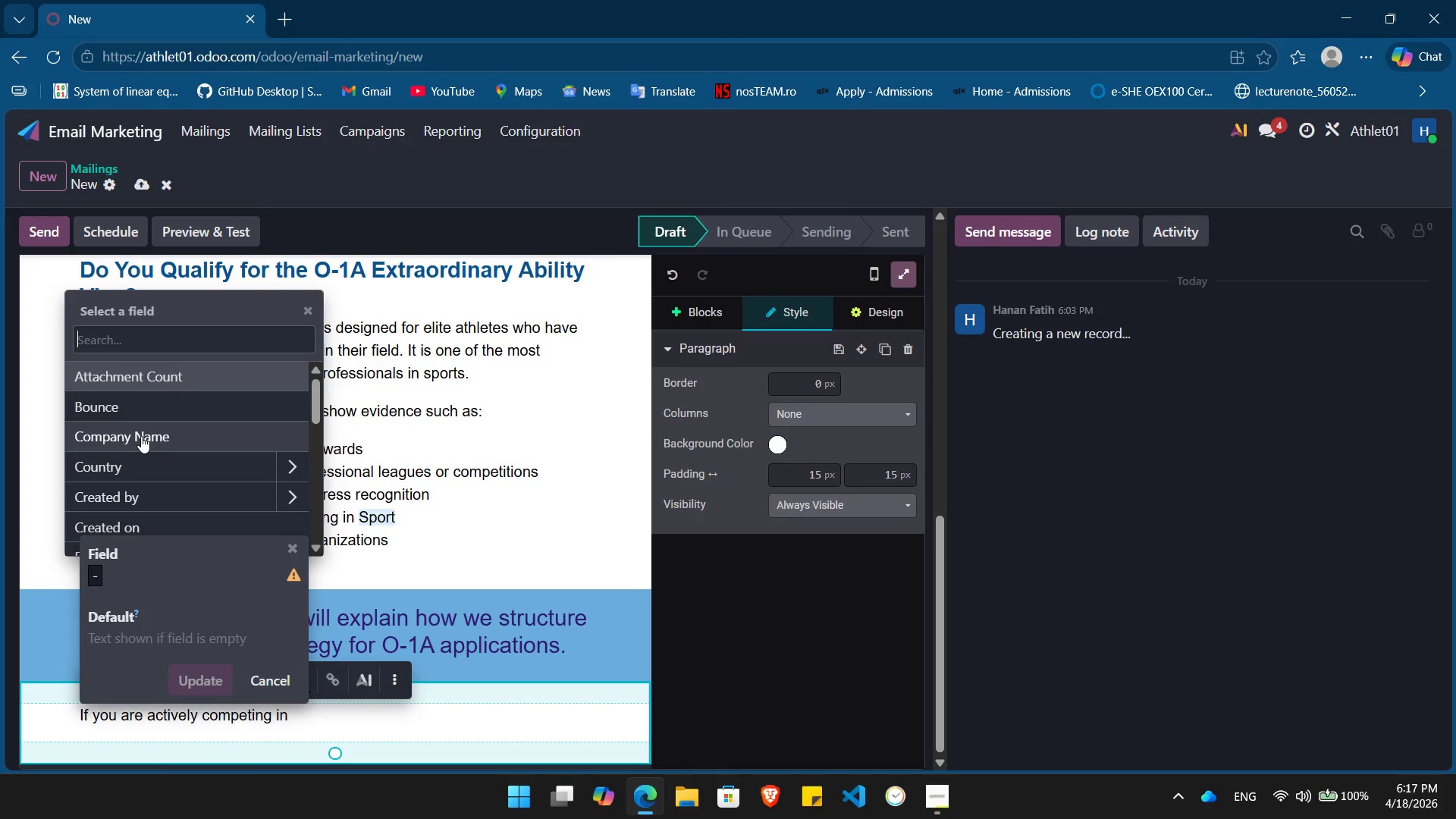 
type(spo)
 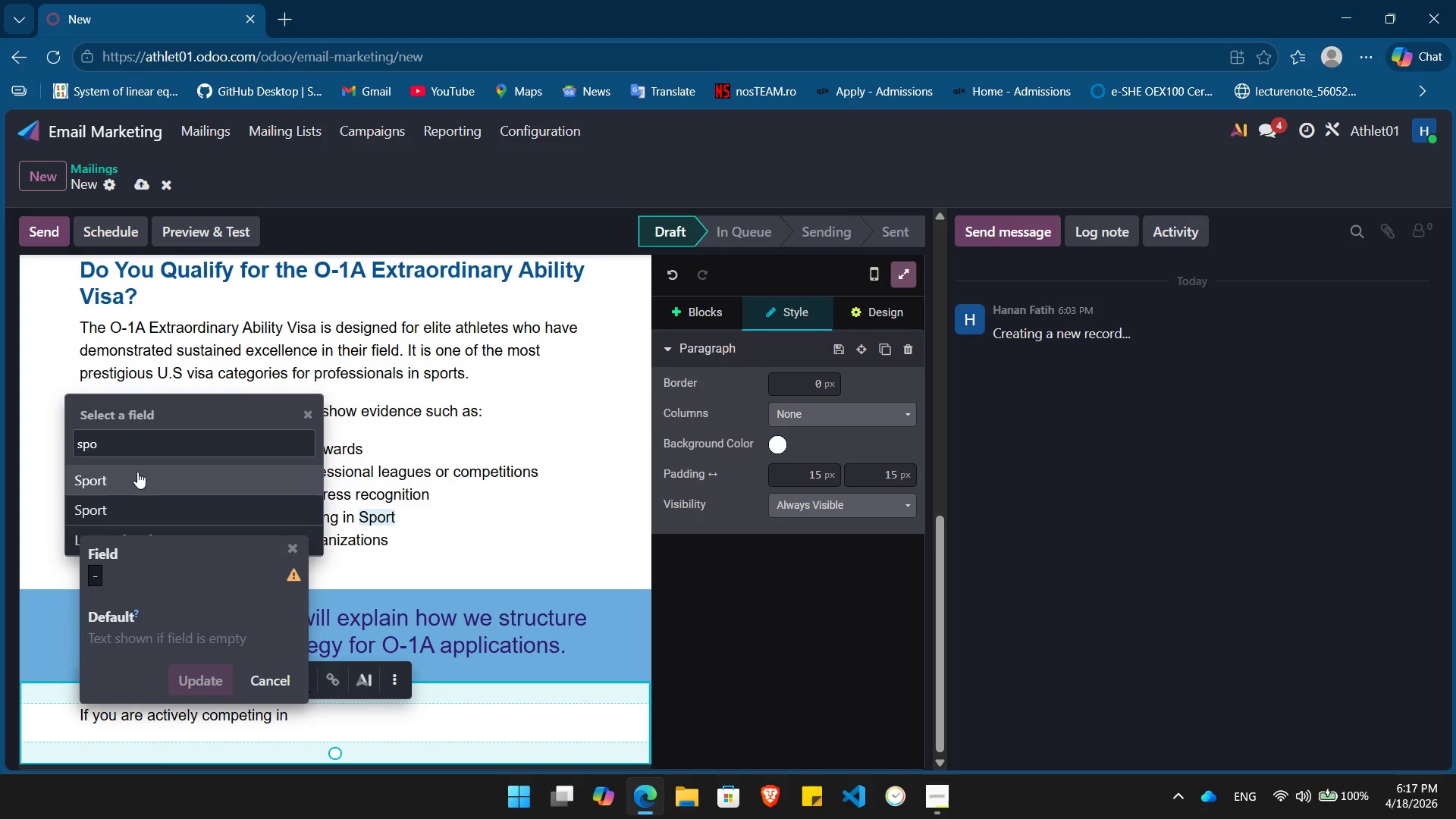 
key(ArrowDown)
 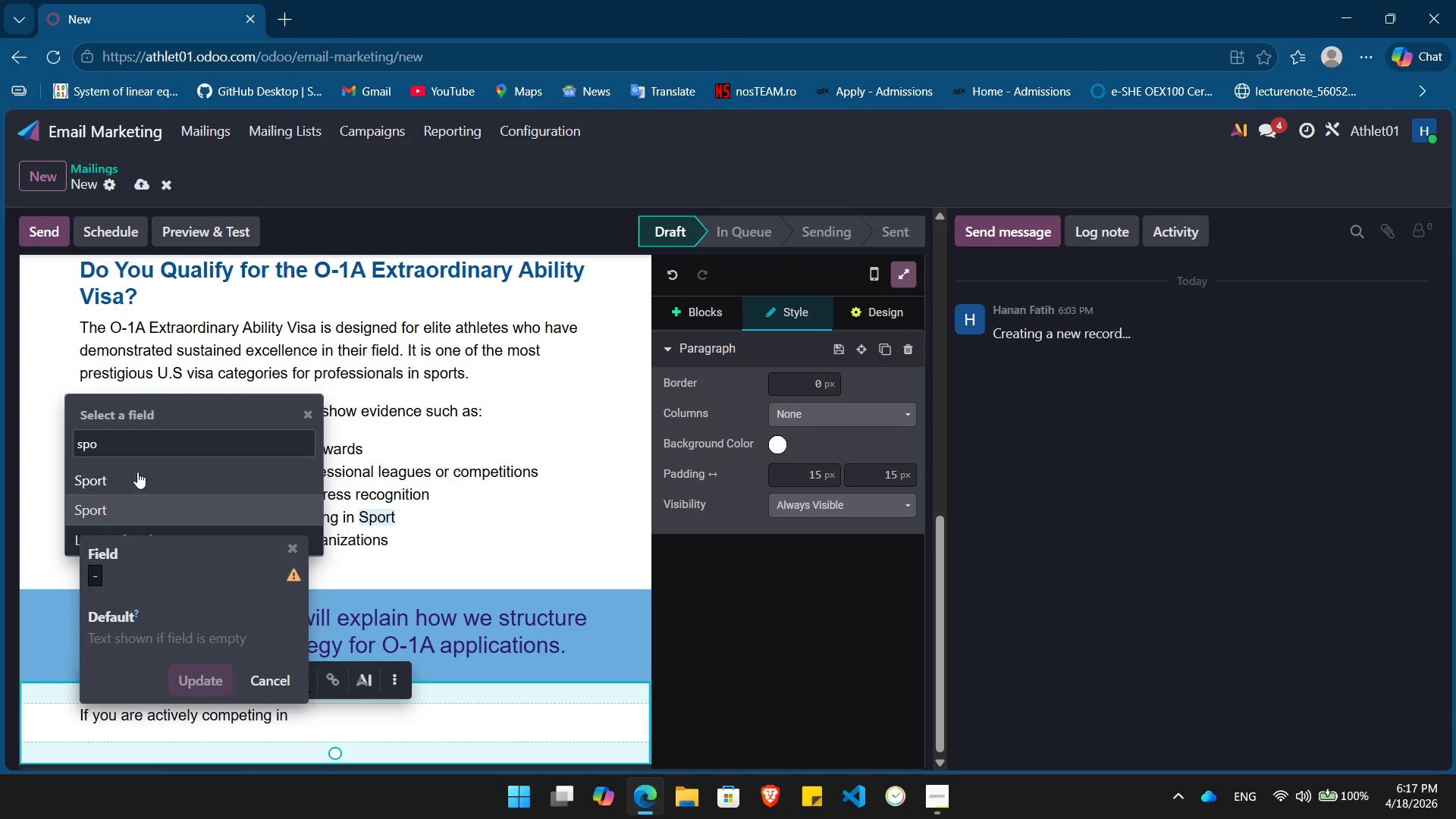 
key(Enter)
 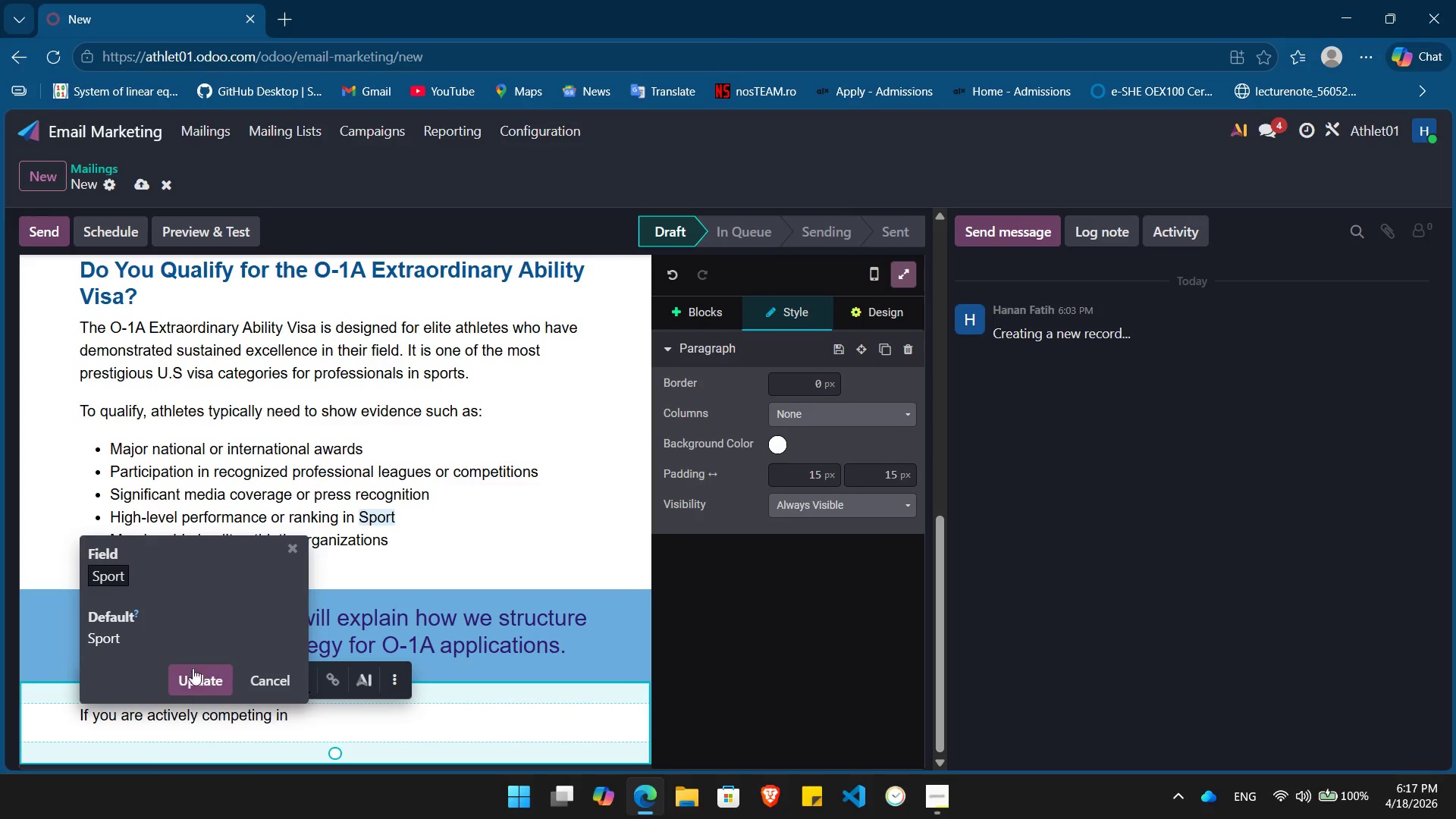 
left_click([193, 676])
 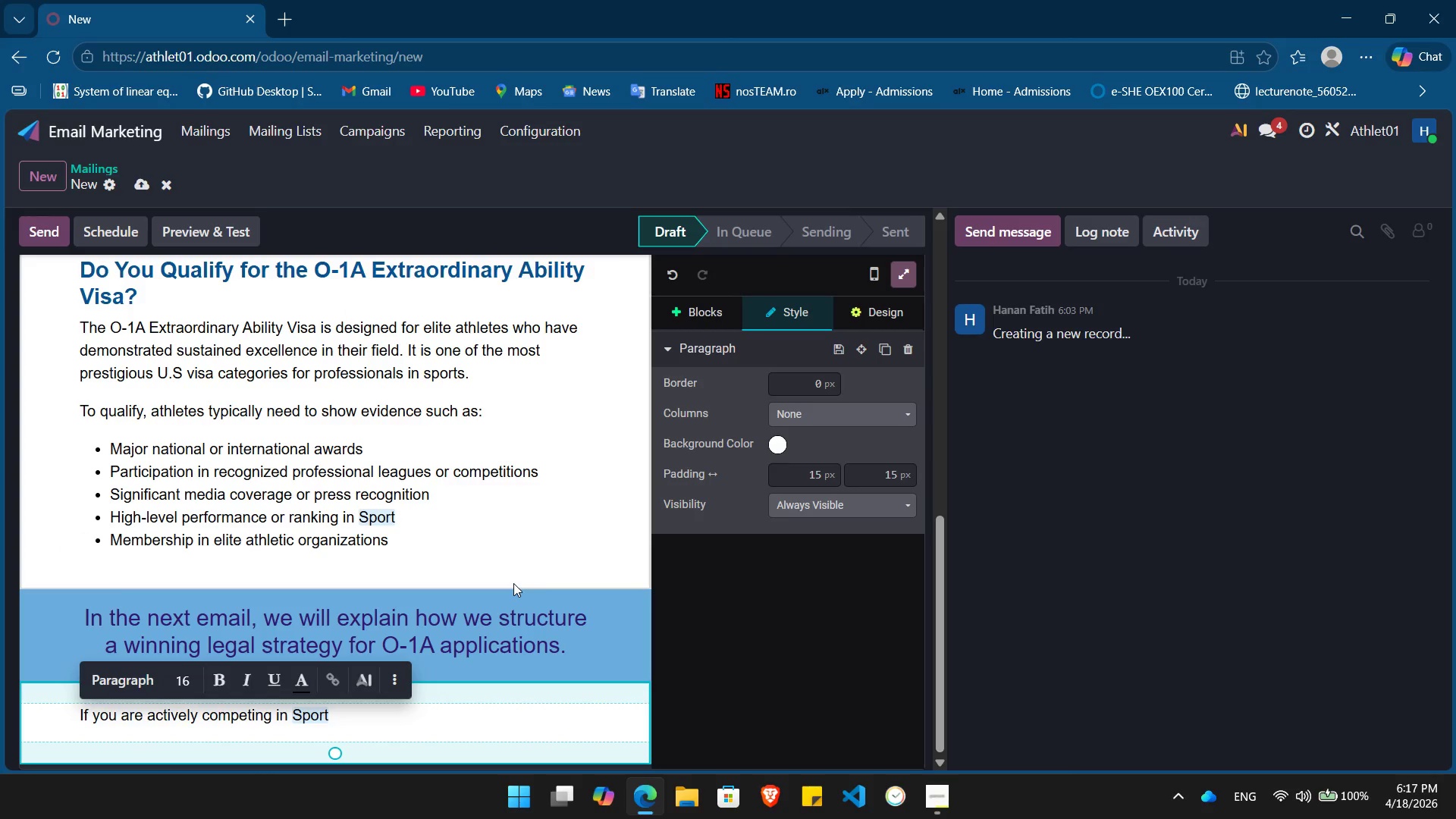 
type(, there is a strong chance you )
 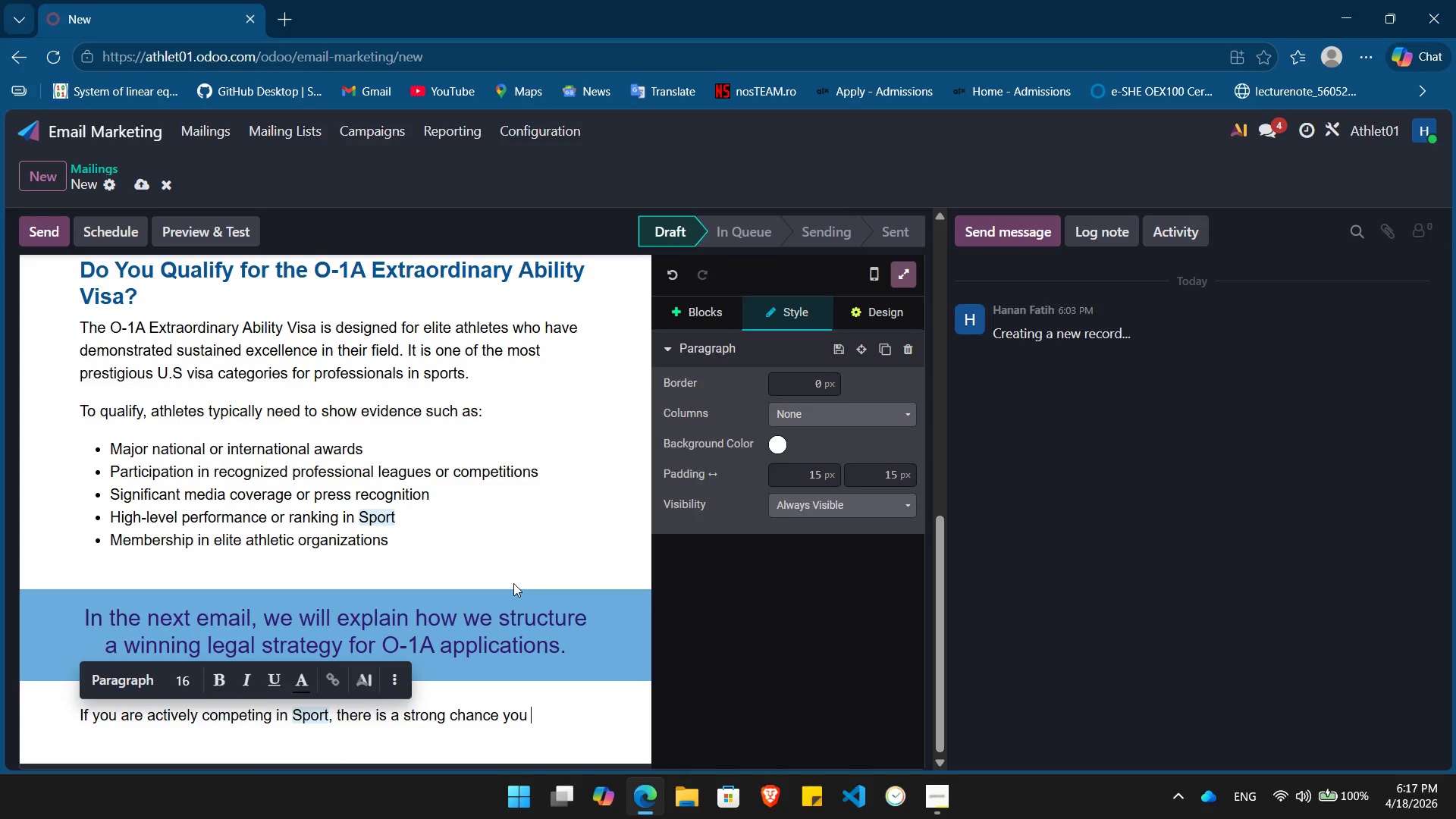 
type(may already meet several of these da)
key(Backspace)
key(Backspace)
type(criteria.)
 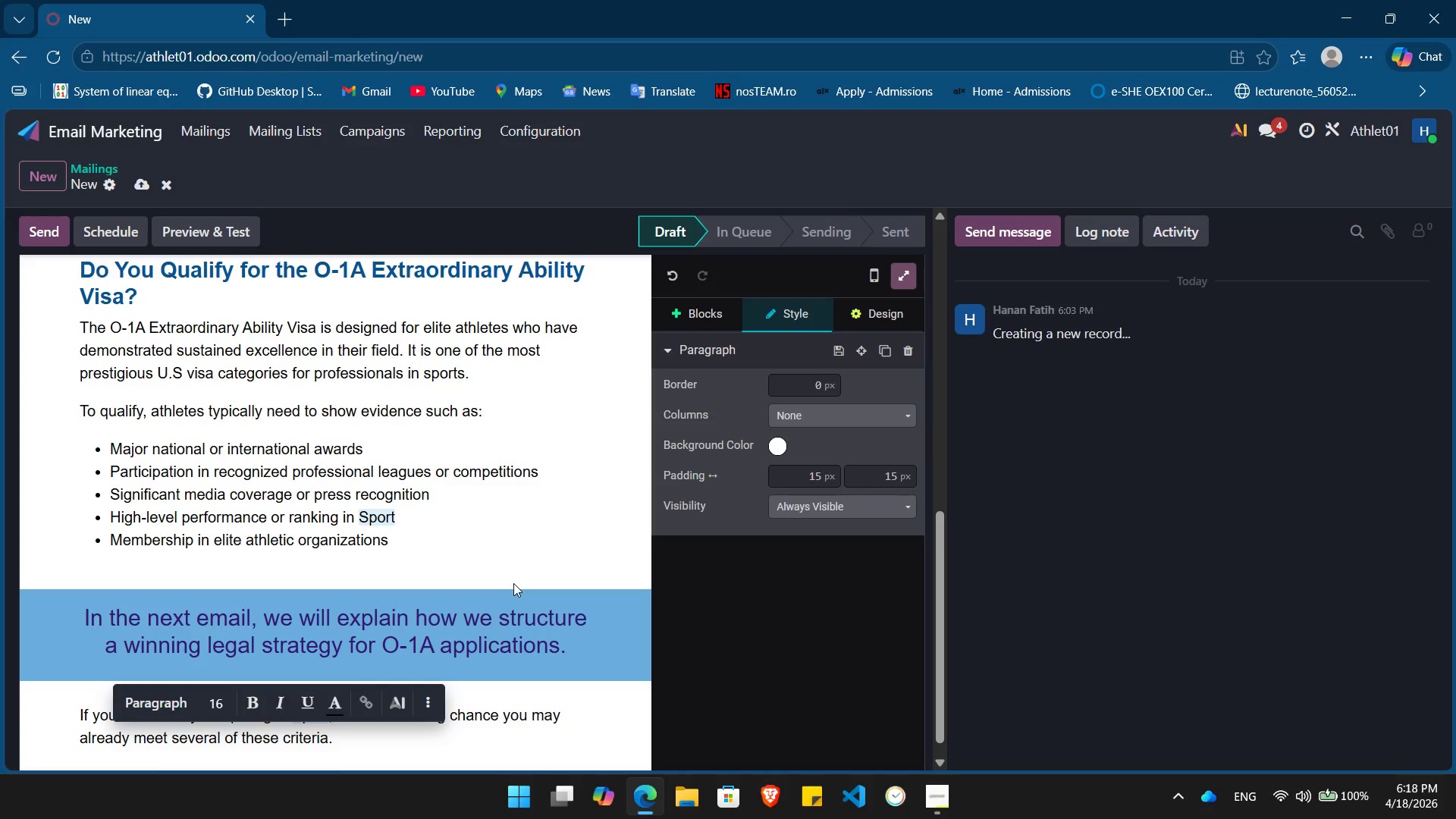 
key(Enter)
 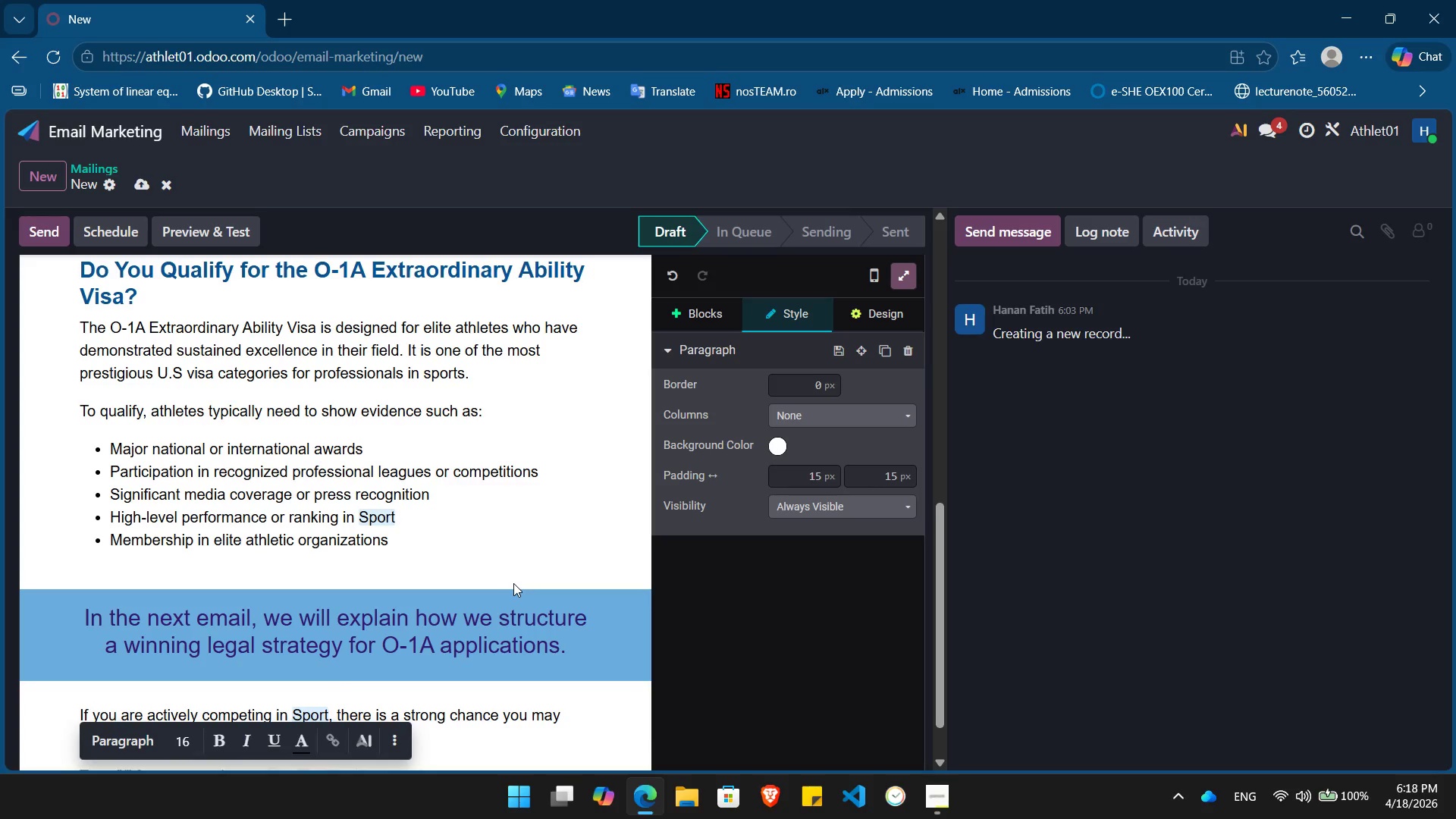 
scroll: coordinate [464, 534], scroll_direction: down, amount: 3.0
 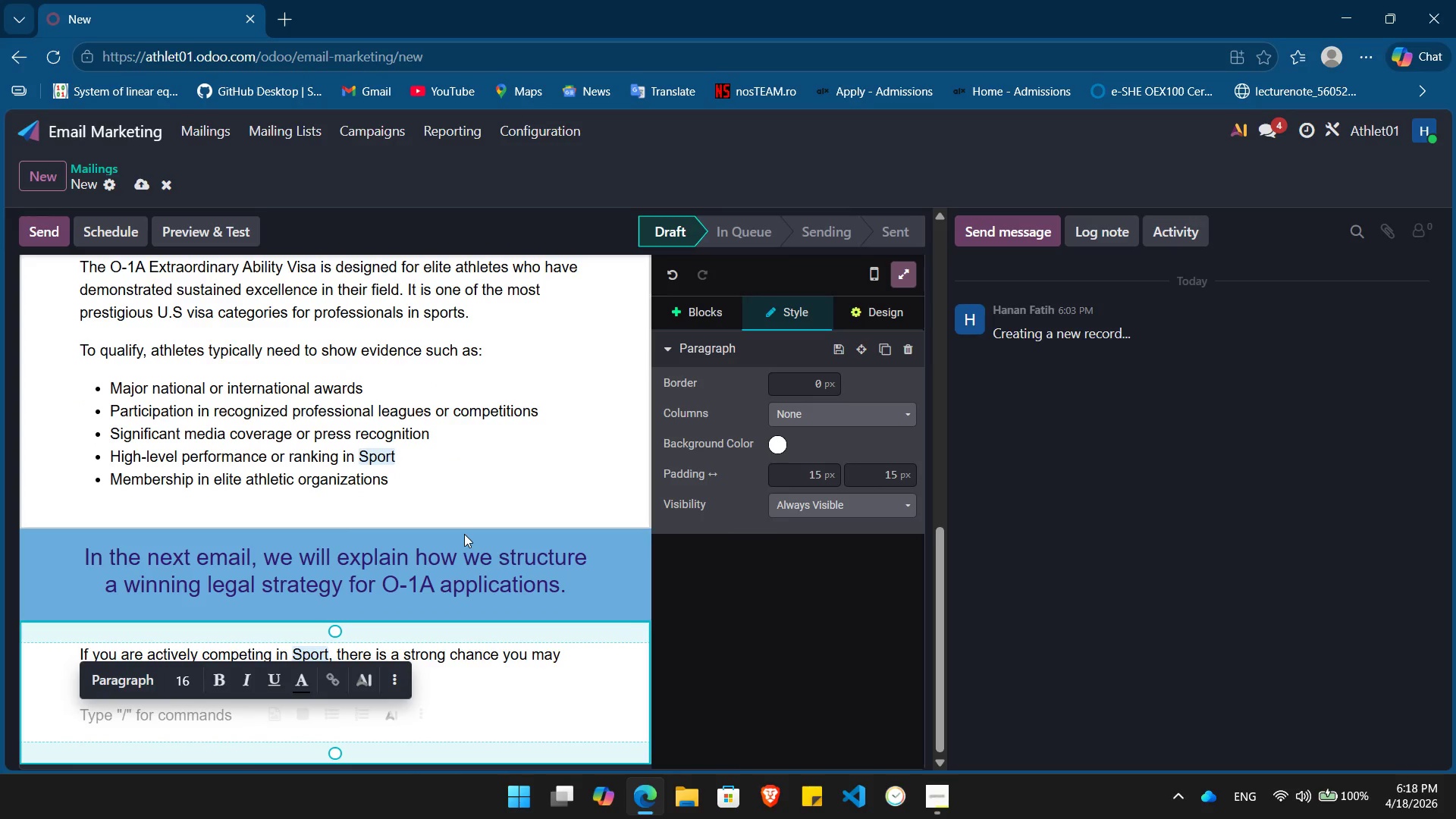 
type(At Swiftpass )
key(Backspace)
key(Backspace)
key(Backspace)
key(Backspace)
key(Backspace)
type(Pass Global, we specialize)
key(Tab)
type( building )
 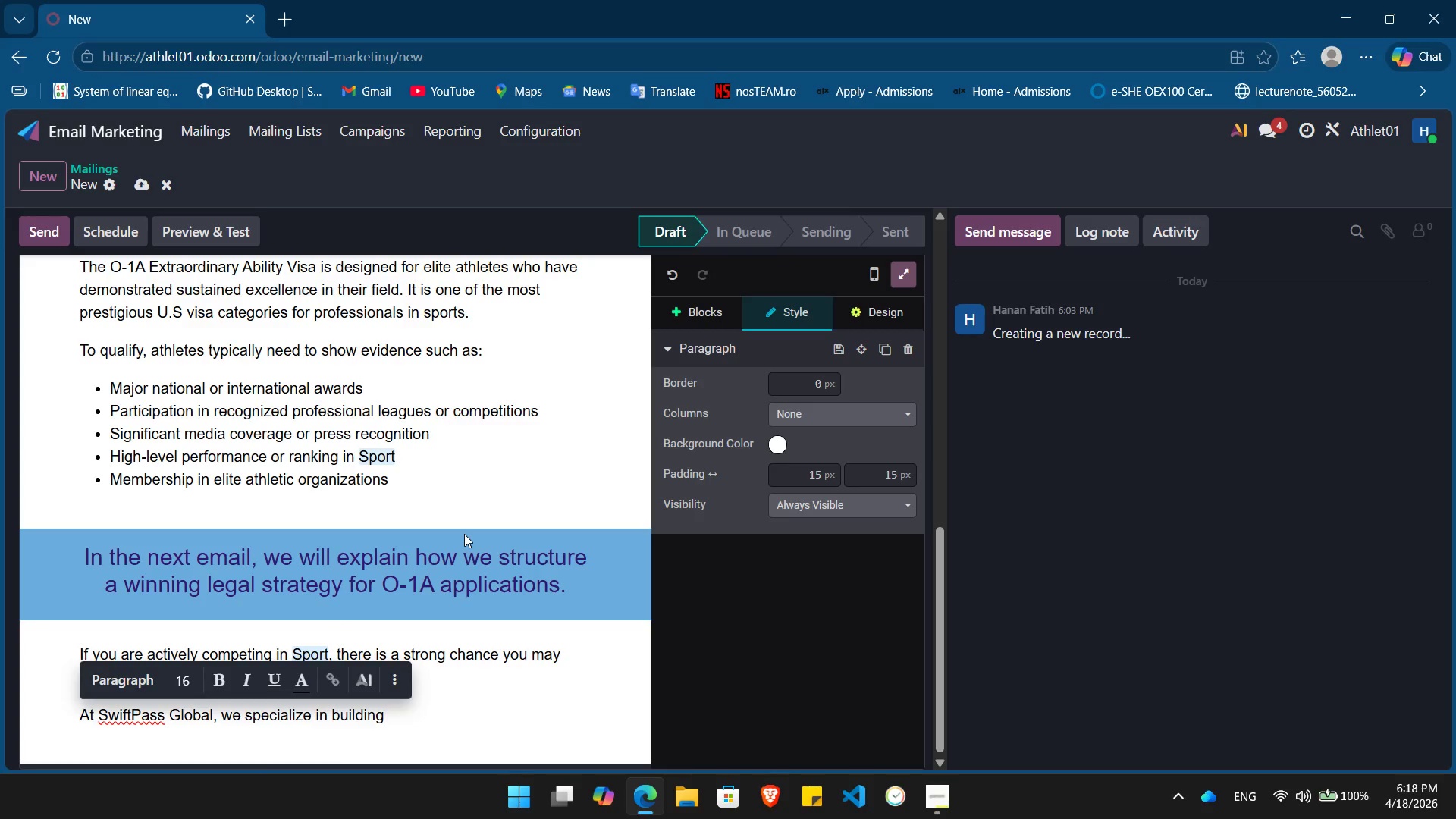 
wait(8.47)
 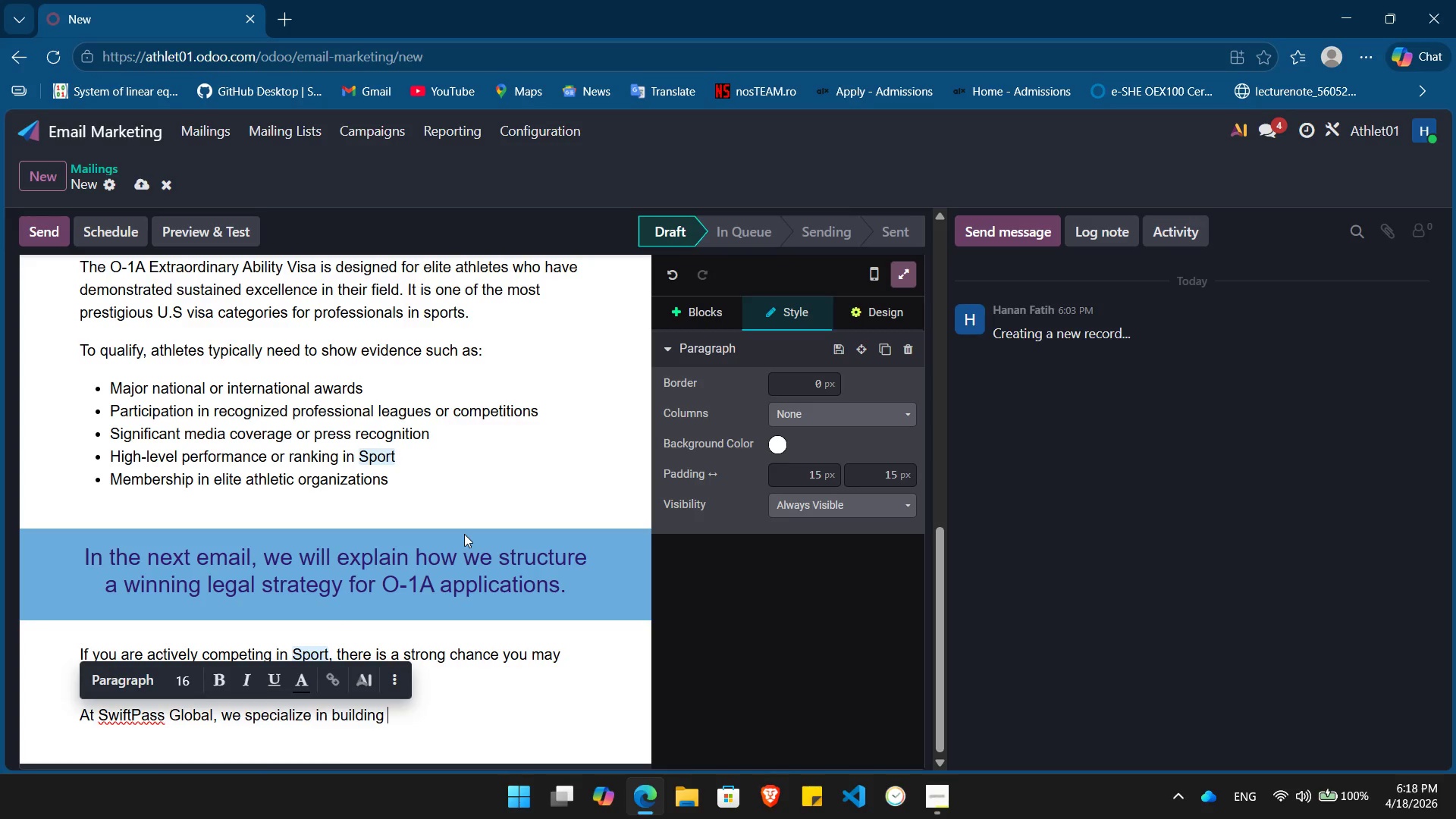 
type(strong )
 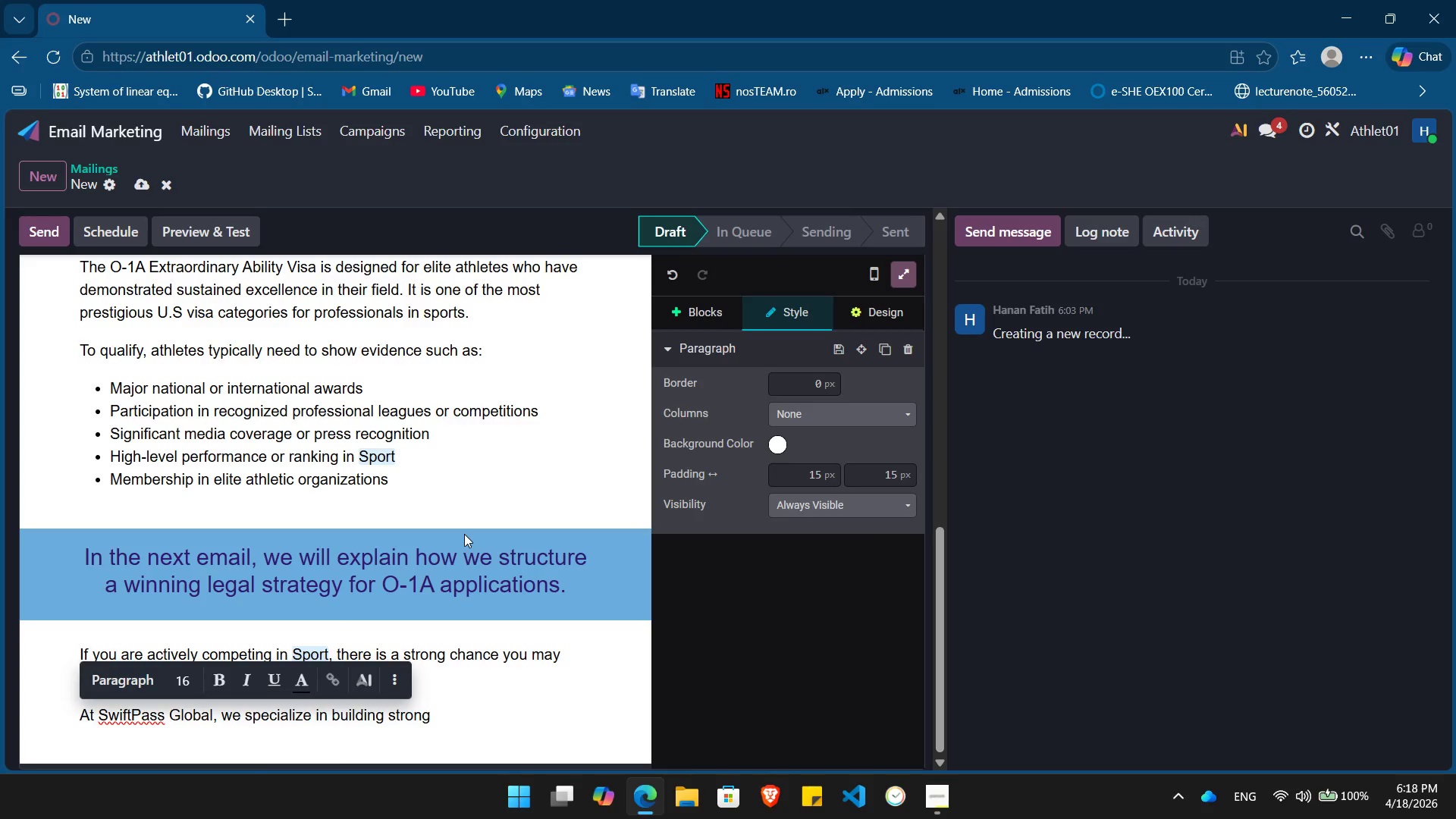 
type(legal cases ff)
key(Backspace)
type(or athletes seeking to compete or train in the United States.)
 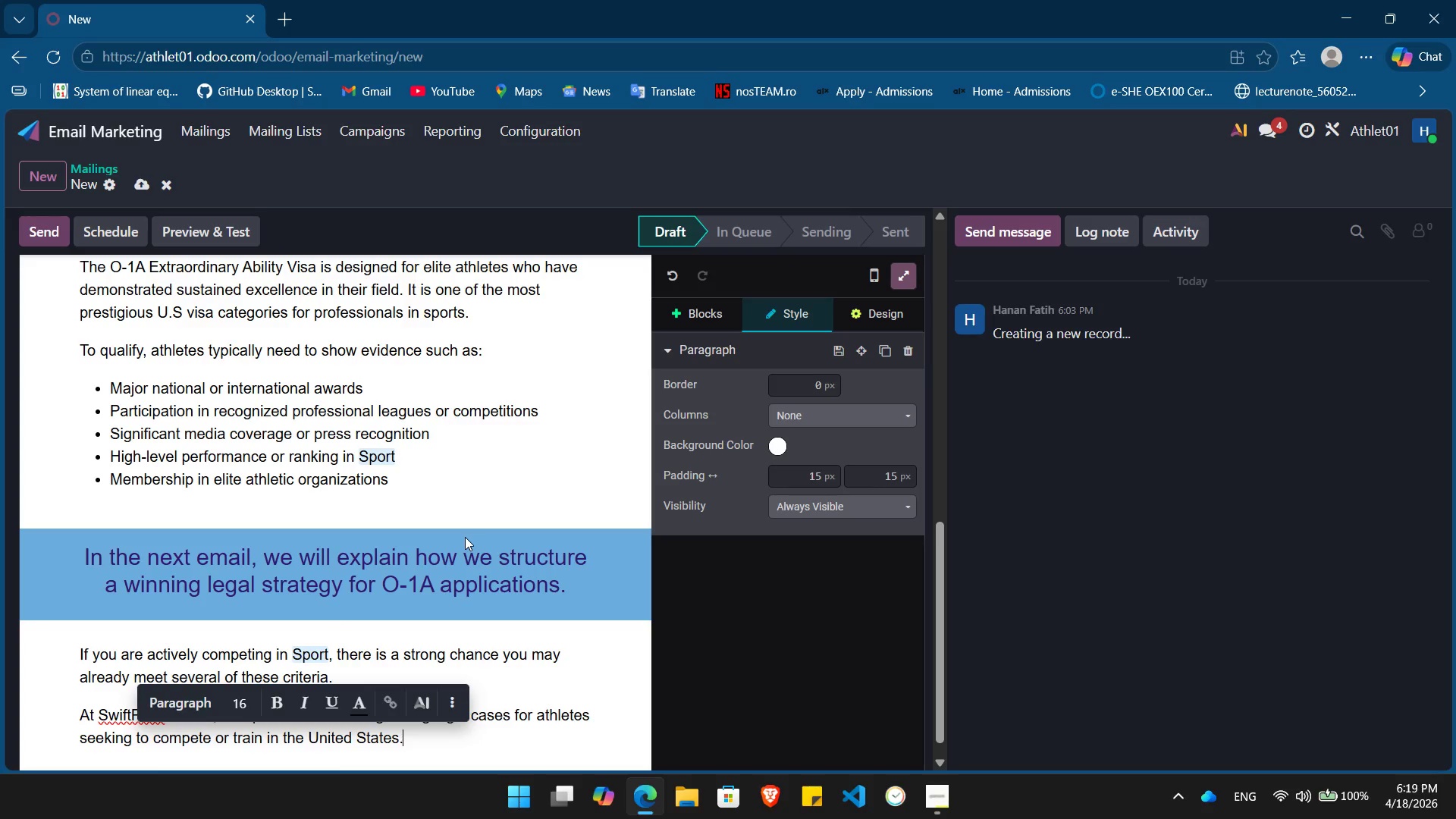 
key(Enter)
 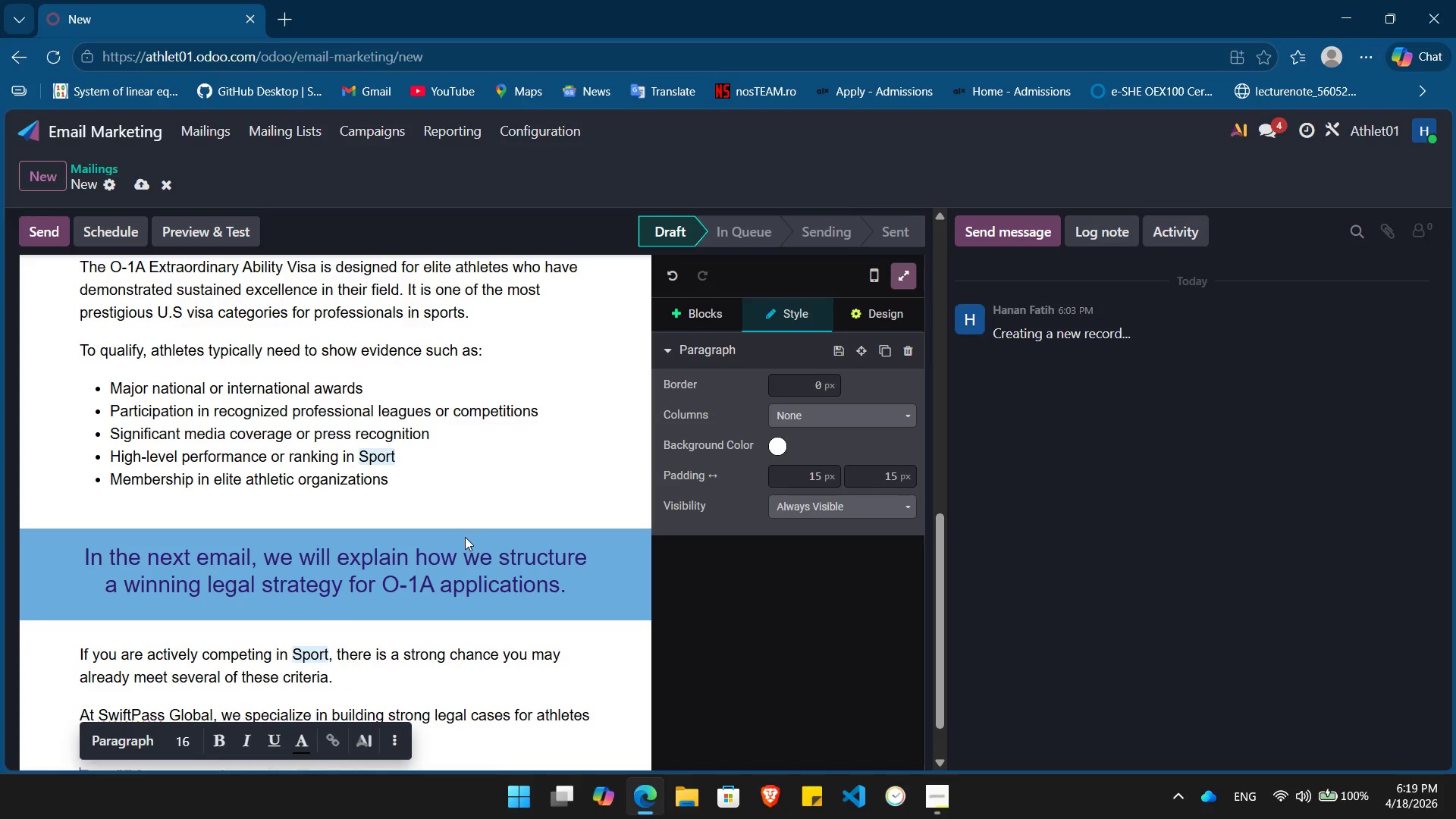 
type(Best)
 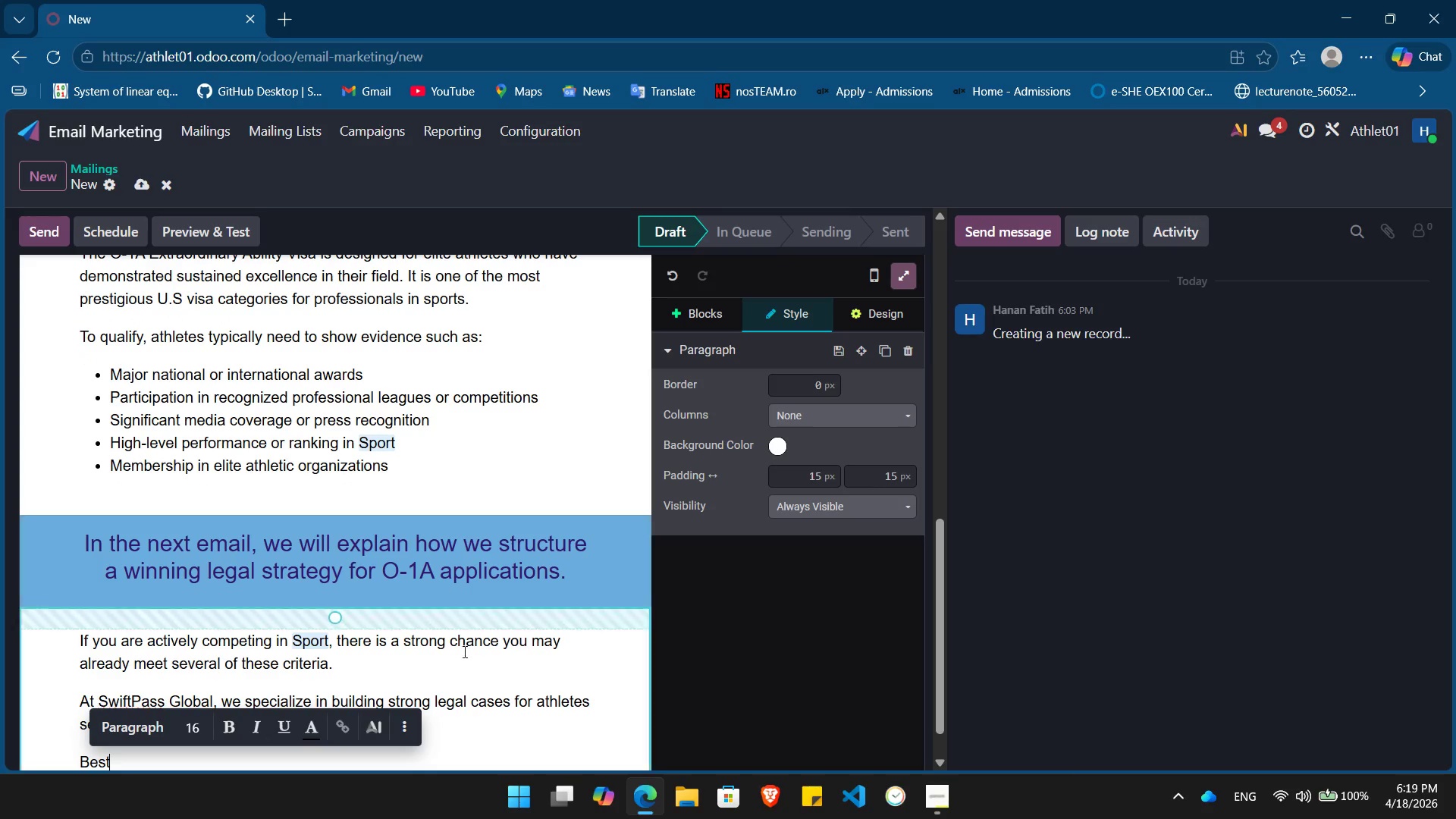 
left_click([466, 667])
 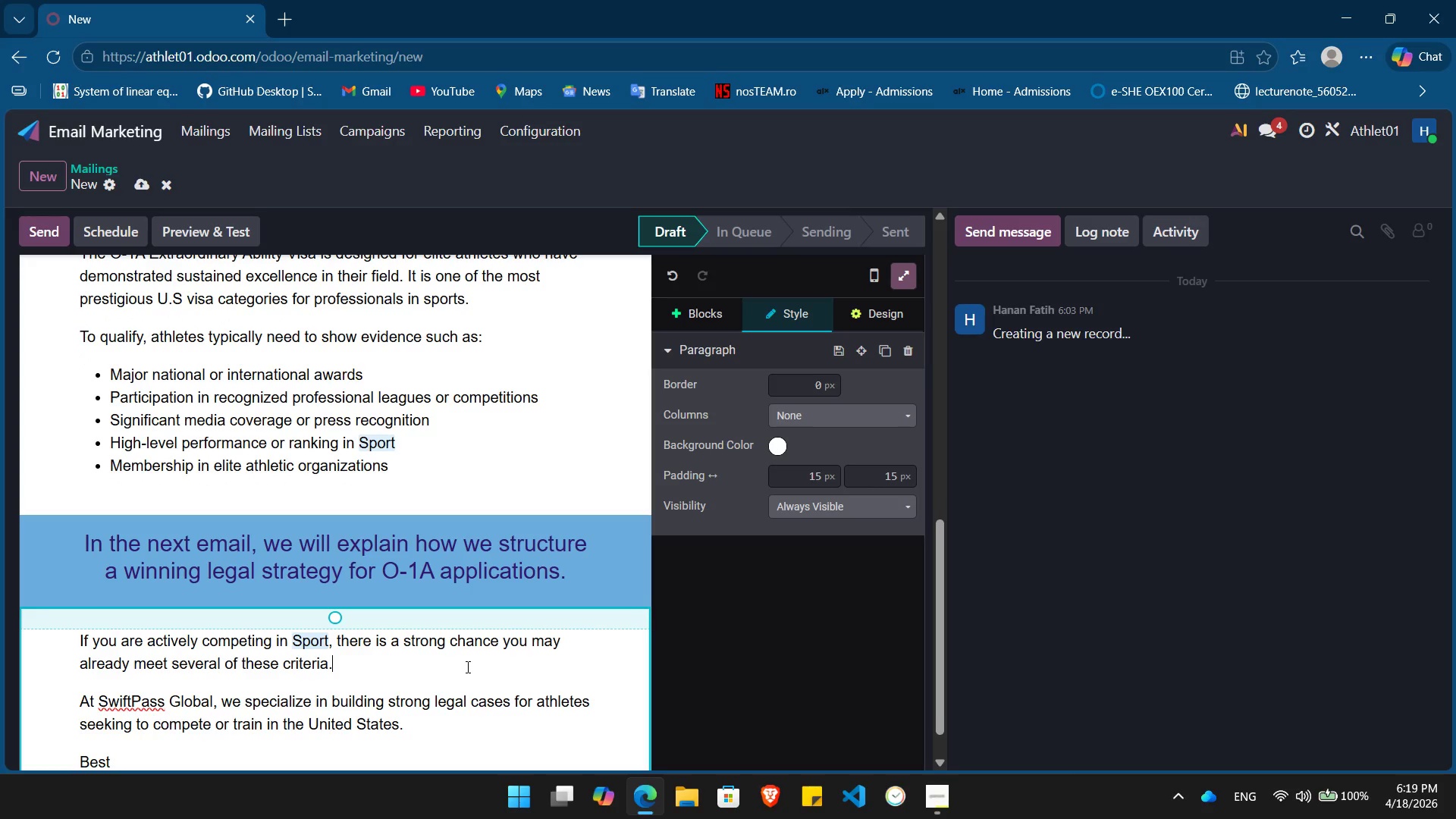 
scroll: coordinate [466, 667], scroll_direction: down, amount: 3.0
 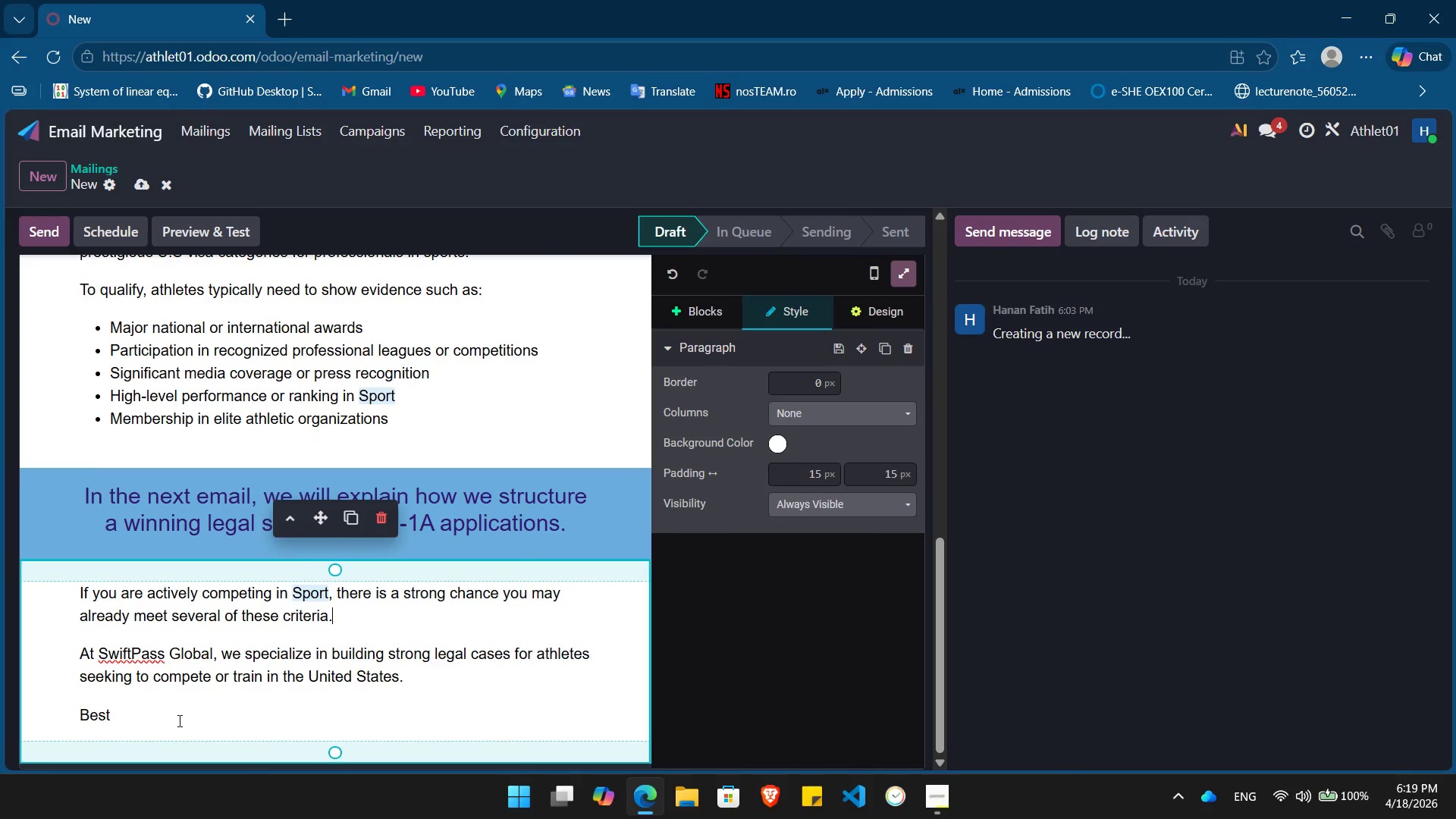 
left_click([178, 720])
 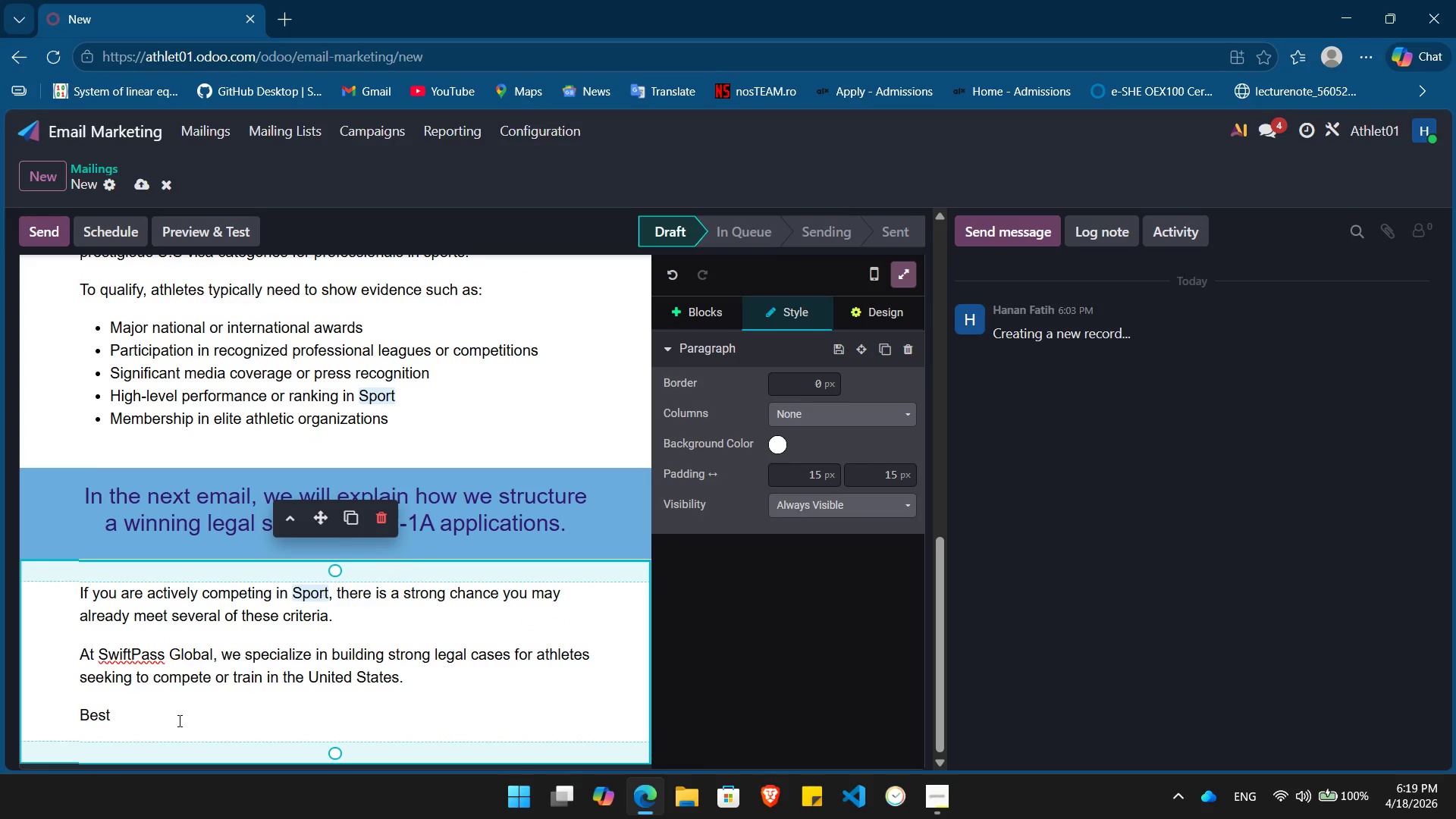 
type( regards,)
 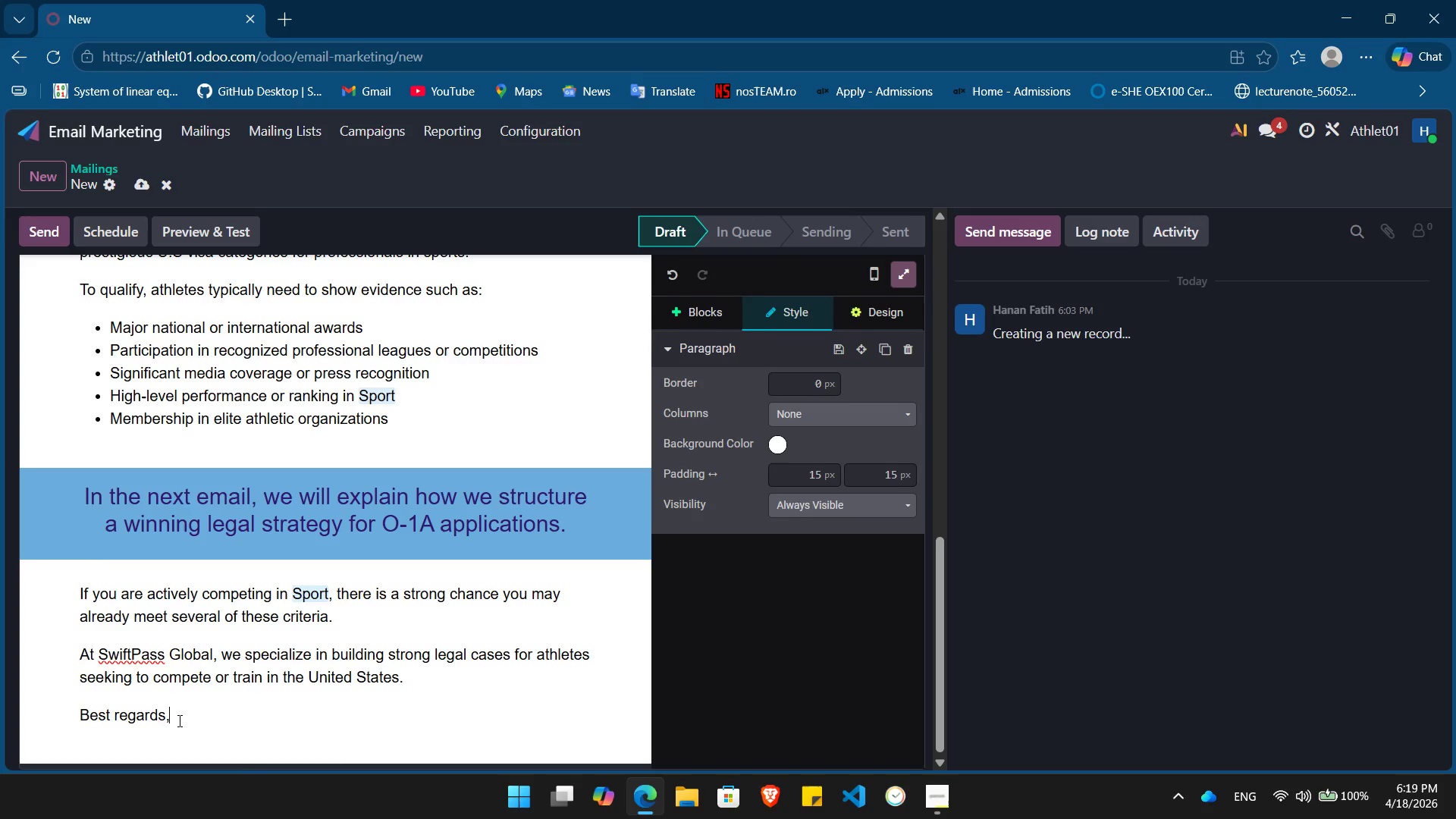 
key(Enter)
 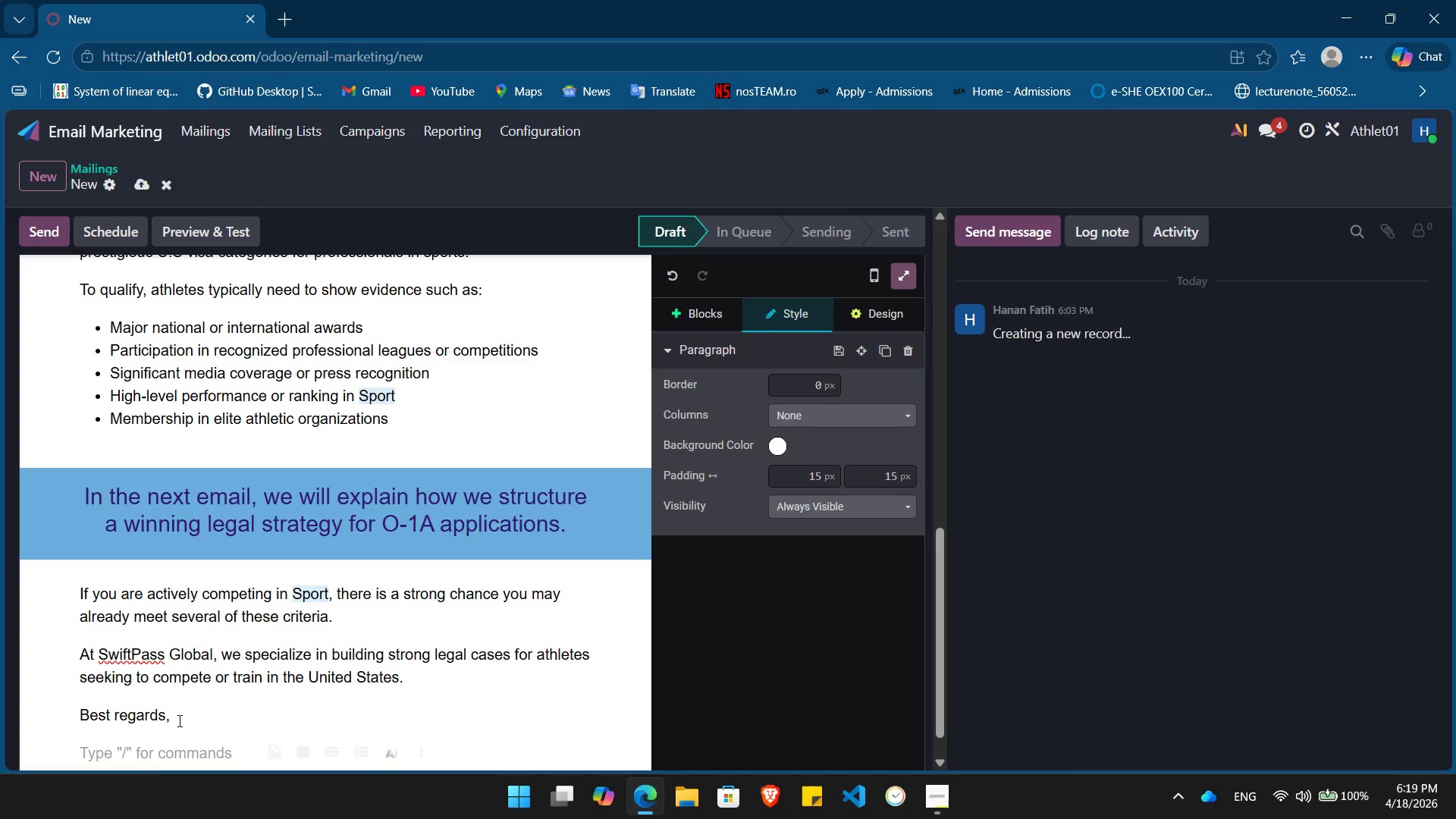 
type(SwiftPass Global Team)
 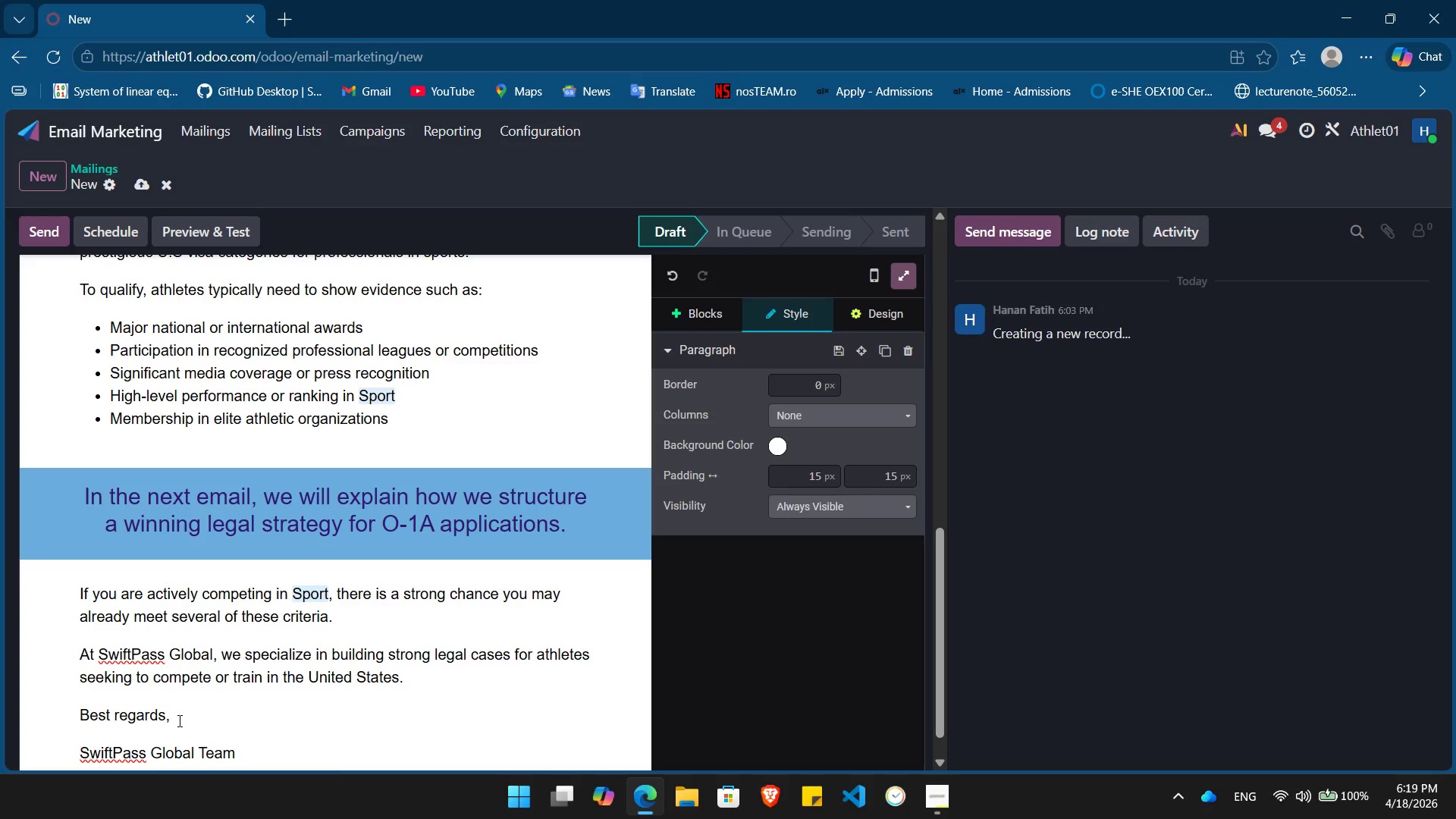 
key(Enter)
 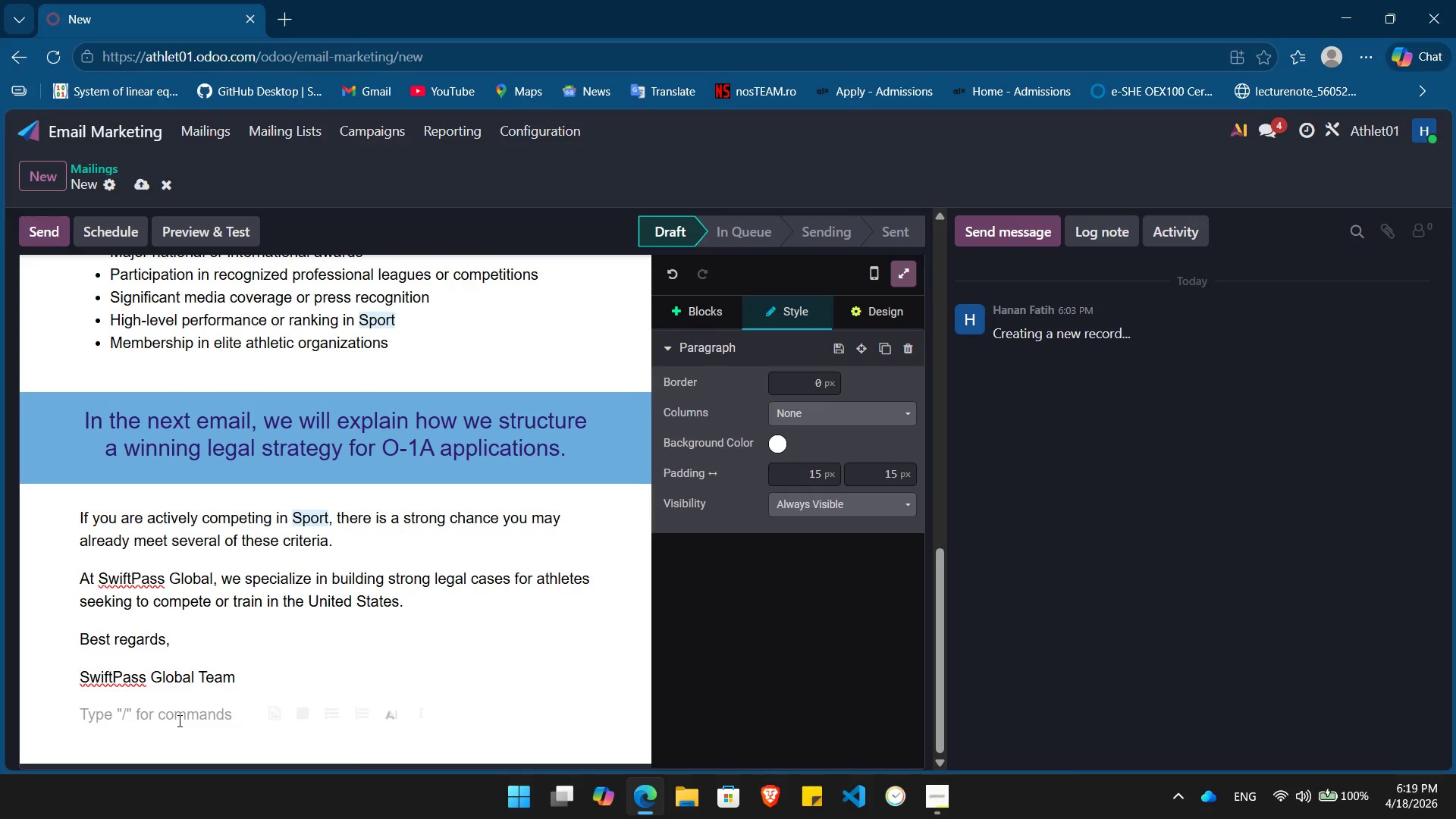 
key(Backspace)
 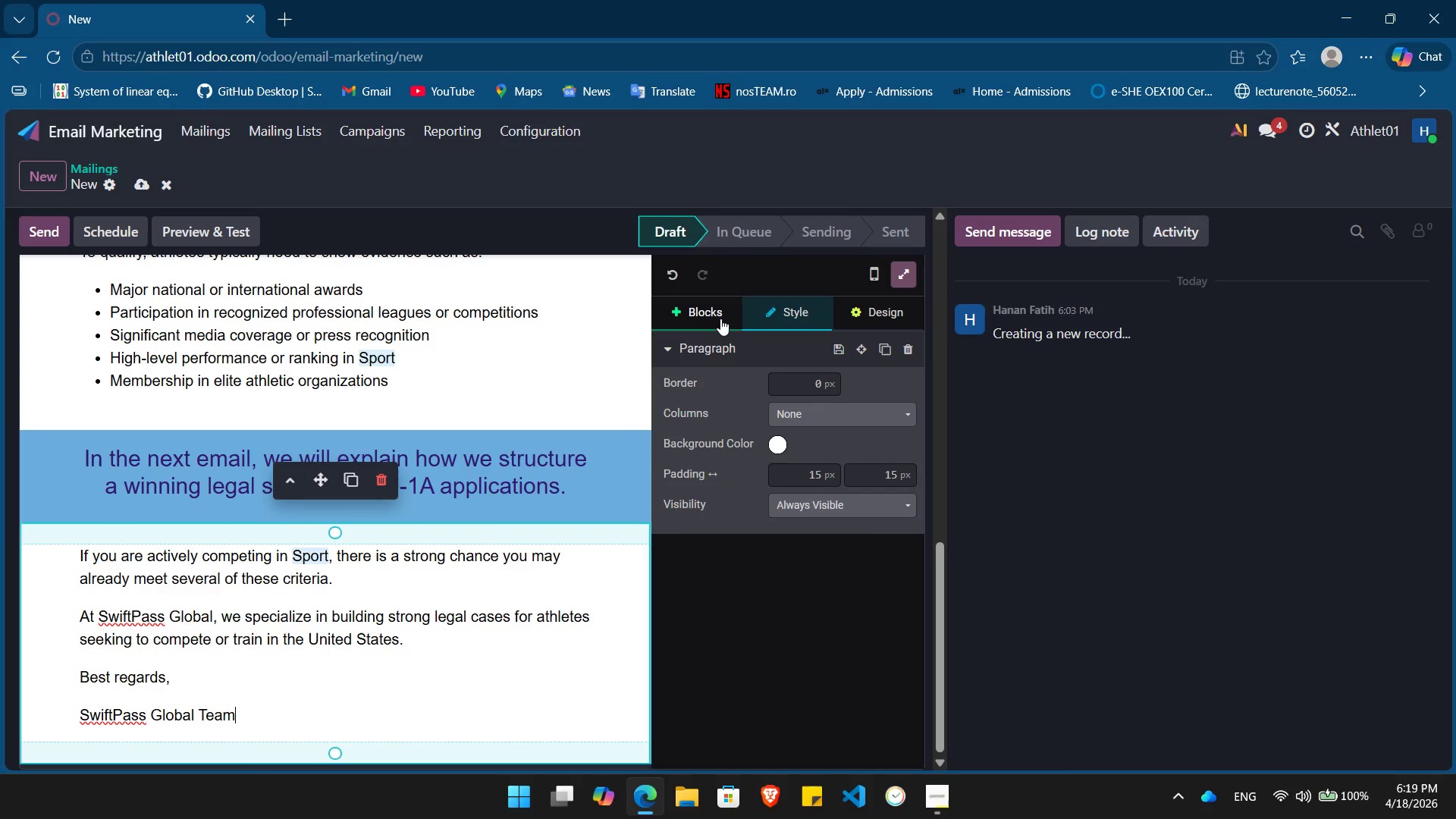 
left_click([721, 318])
 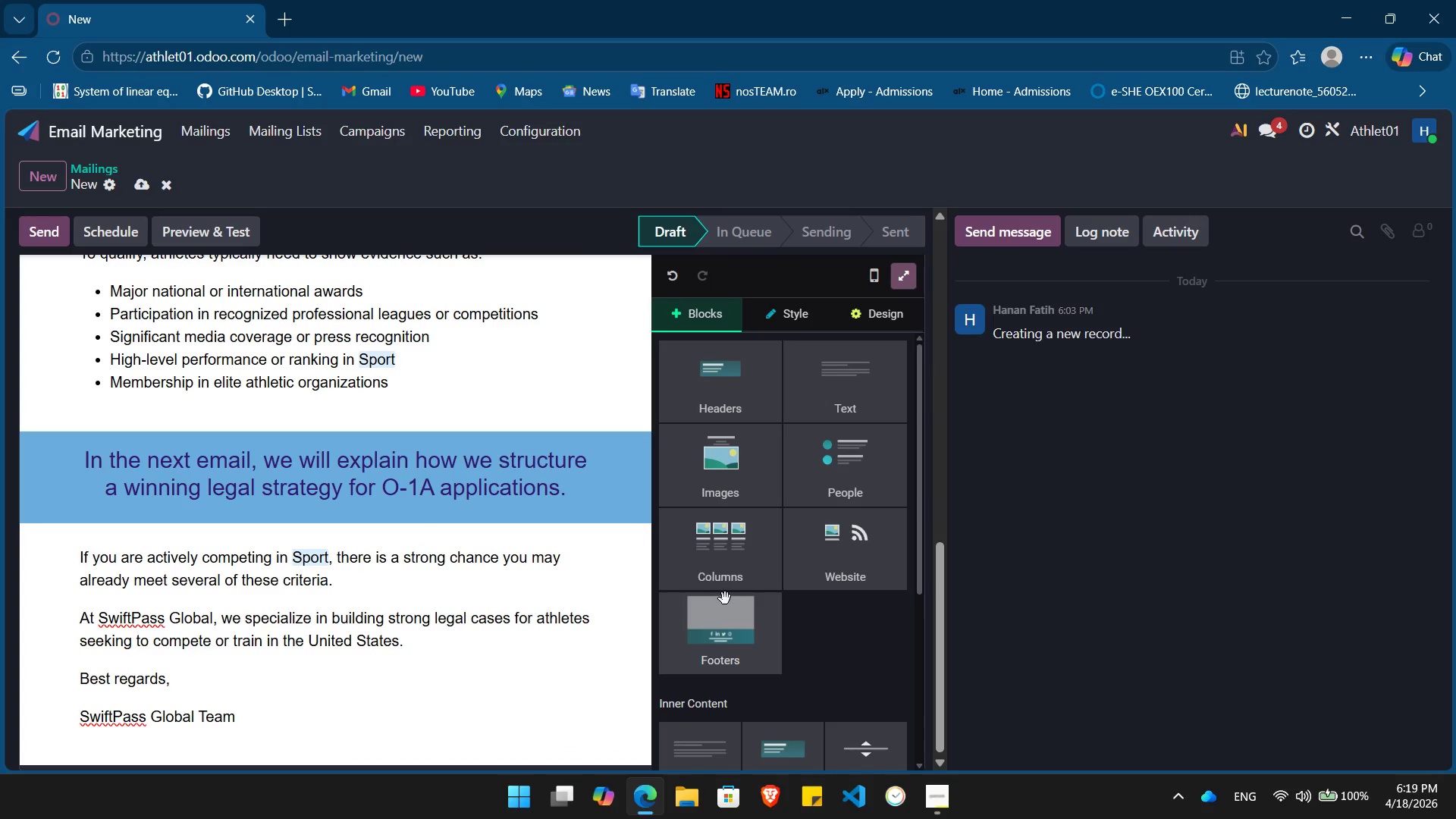 
left_click_drag(start_coordinate=[725, 629], to_coordinate=[369, 784])
 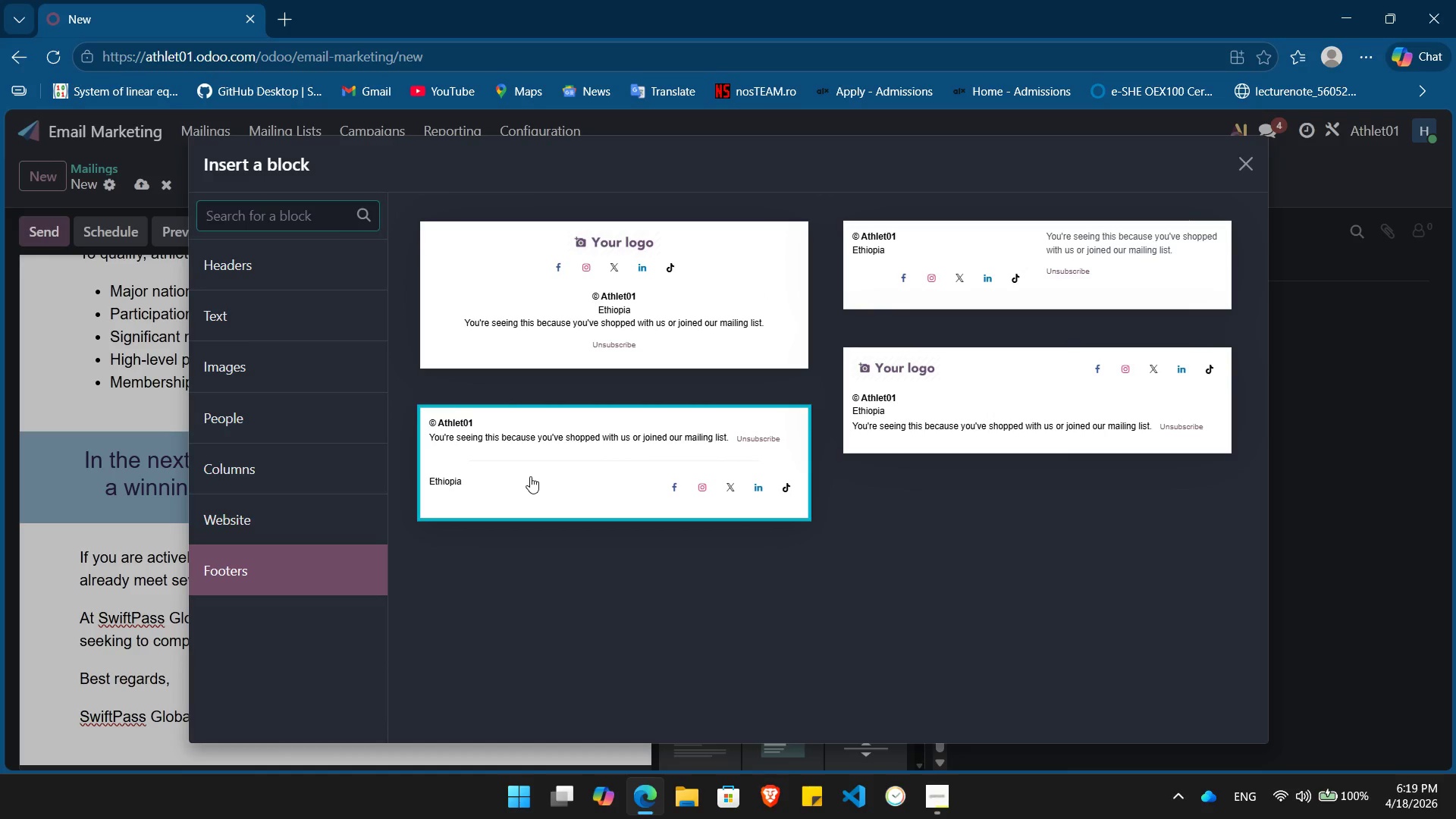 
wait(6.47)
 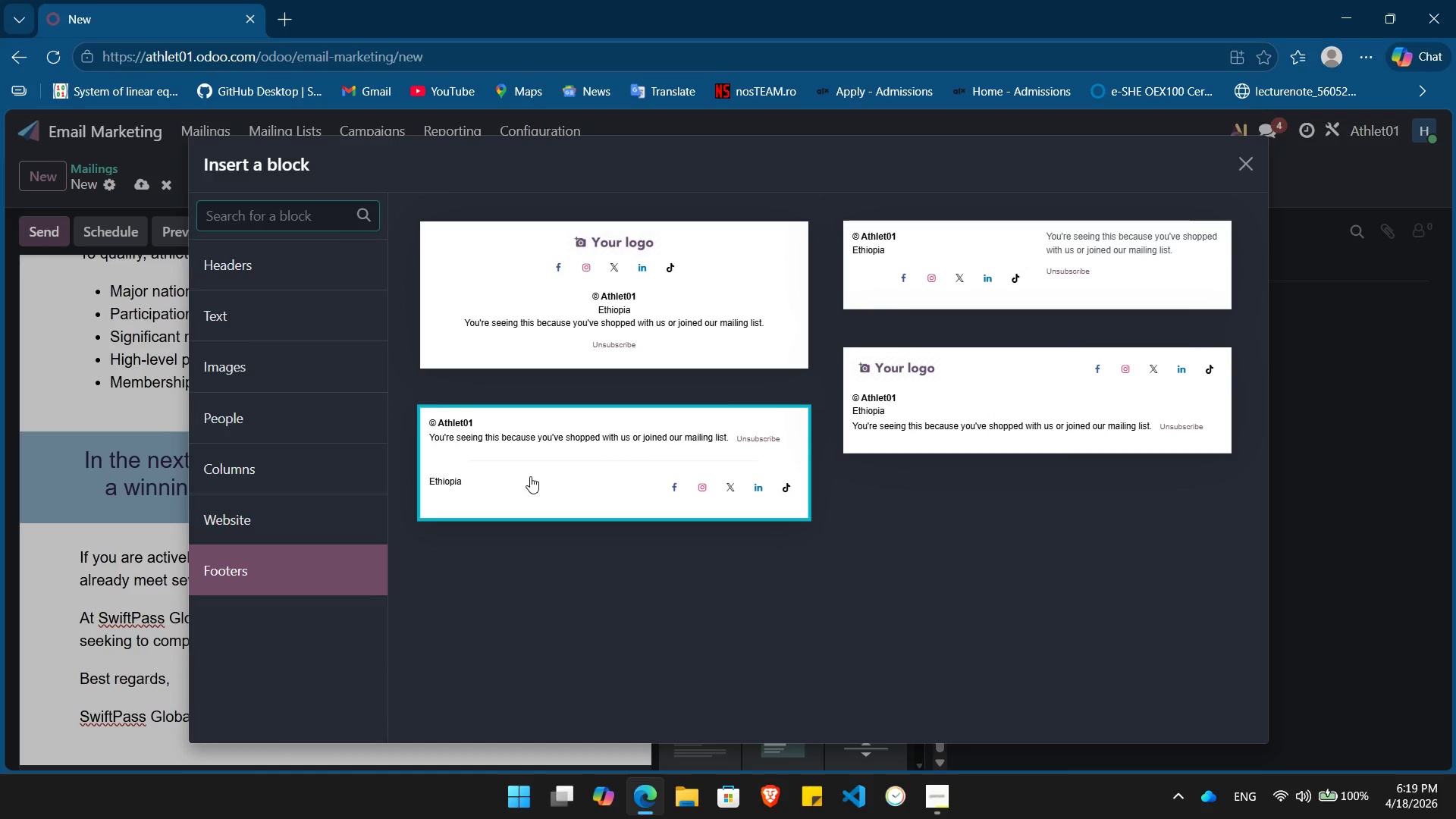 
left_click([545, 453])
 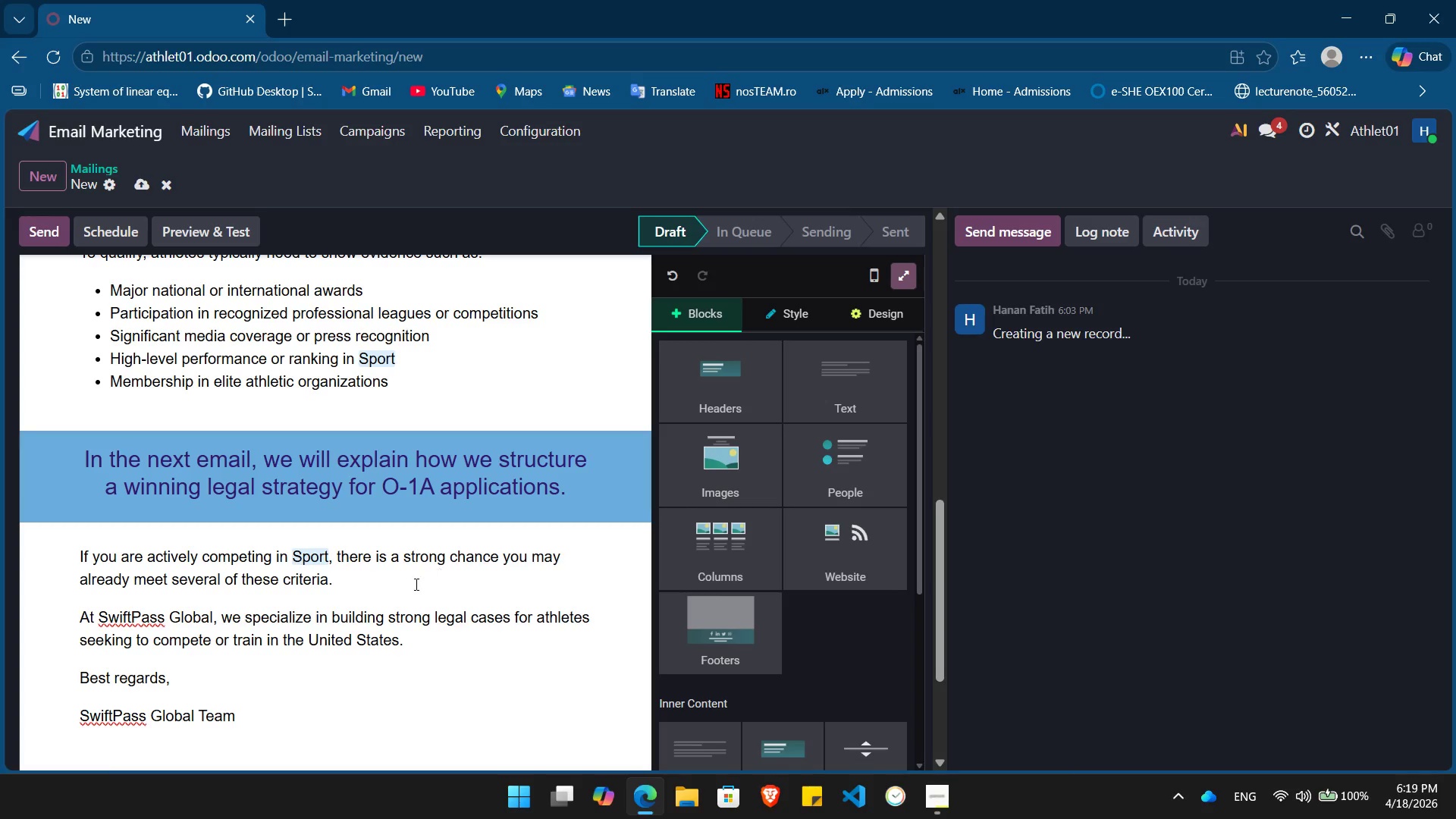 
scroll: coordinate [415, 584], scroll_direction: down, amount: 6.0
 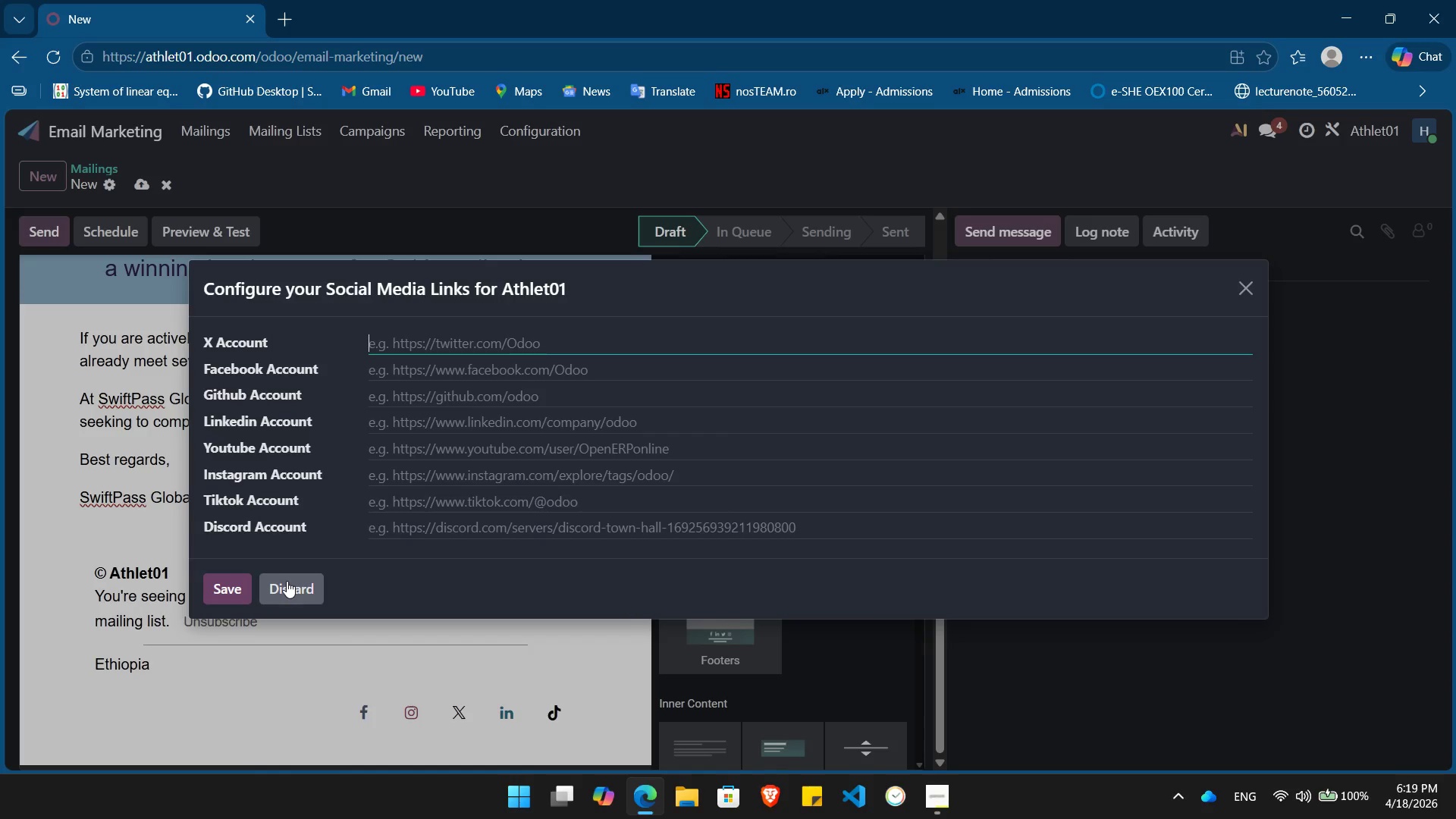 
wait(5.47)
 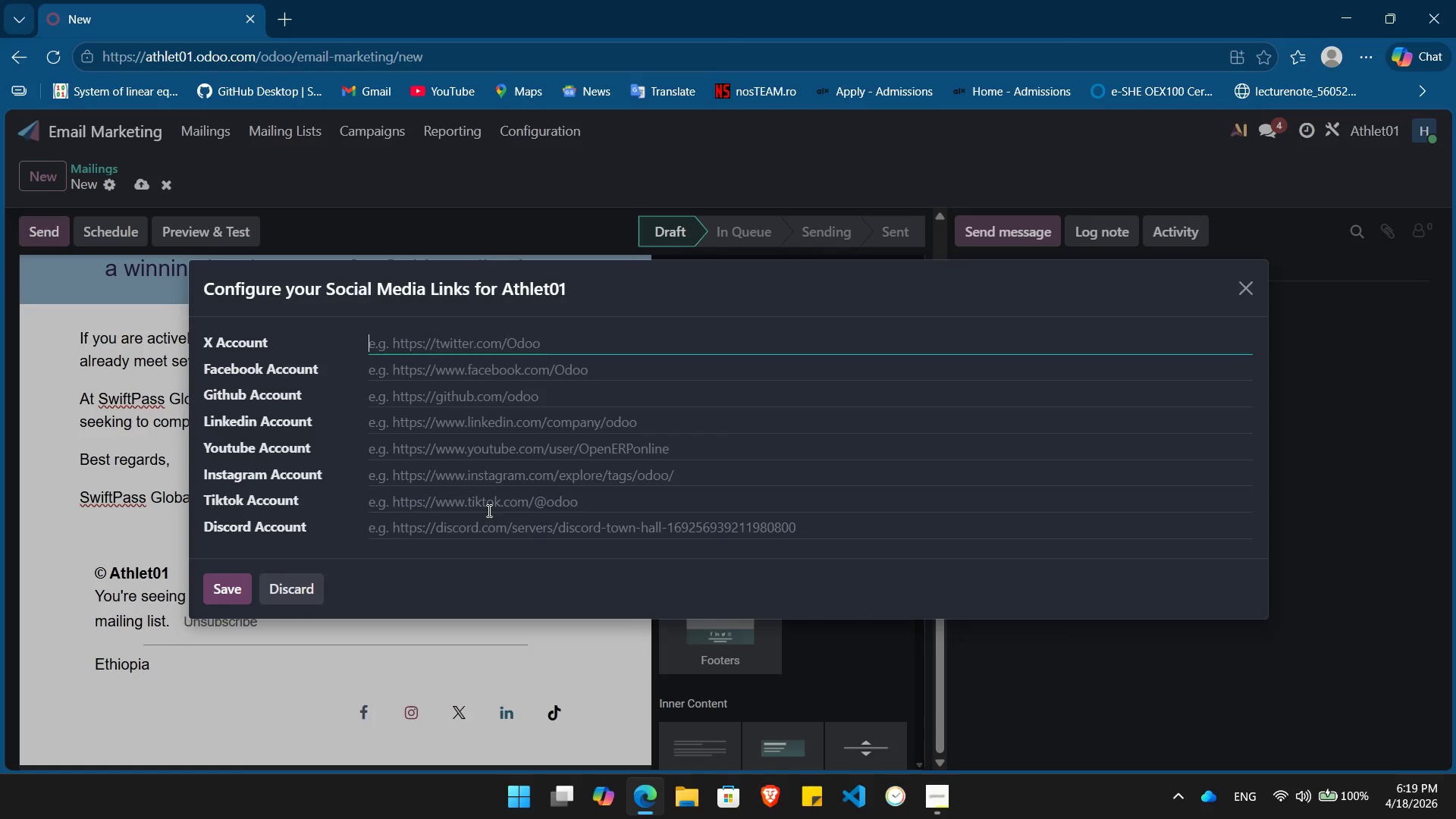 
left_click([287, 581])
 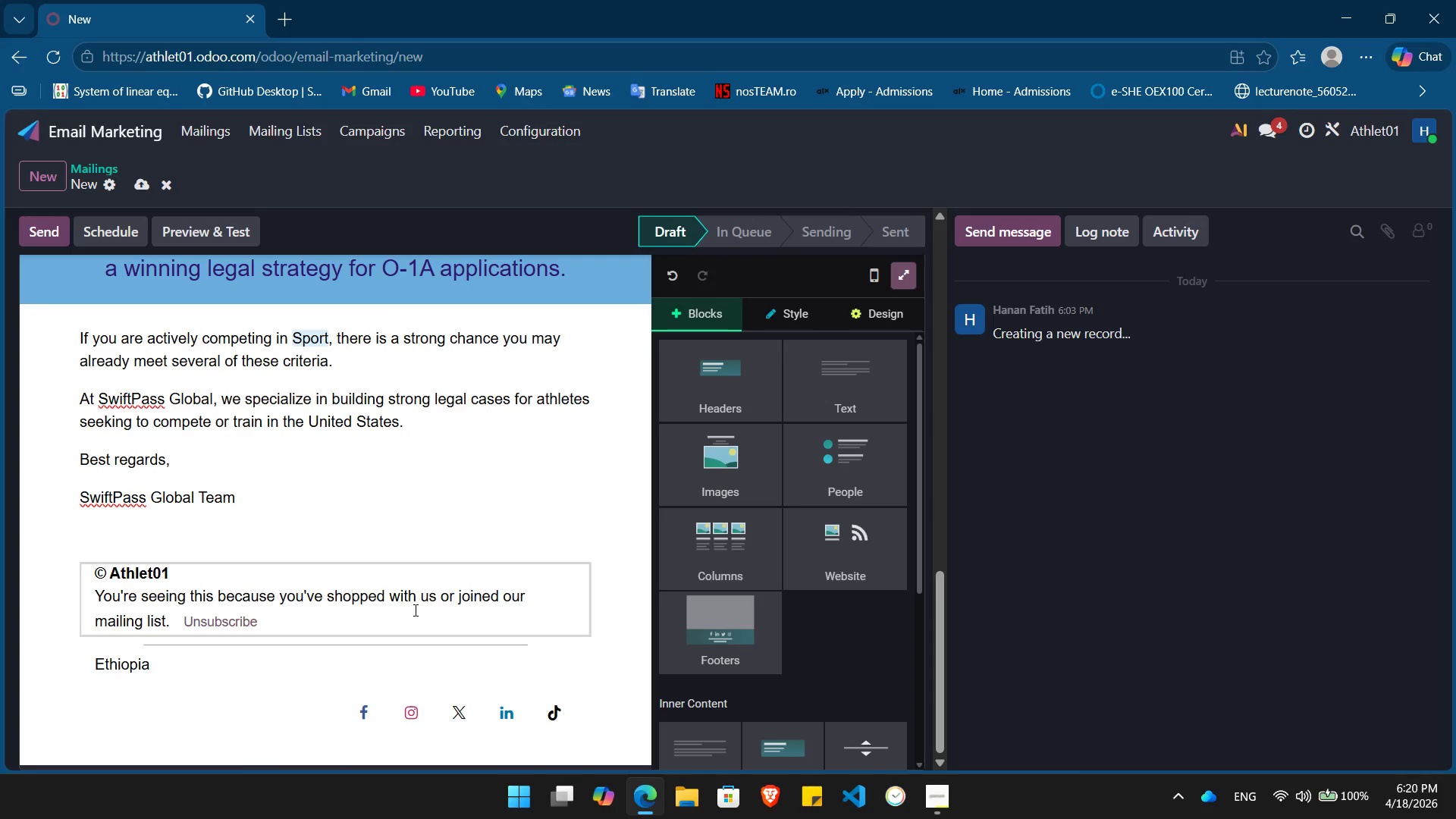 
scroll: coordinate [414, 610], scroll_direction: down, amount: 2.0
 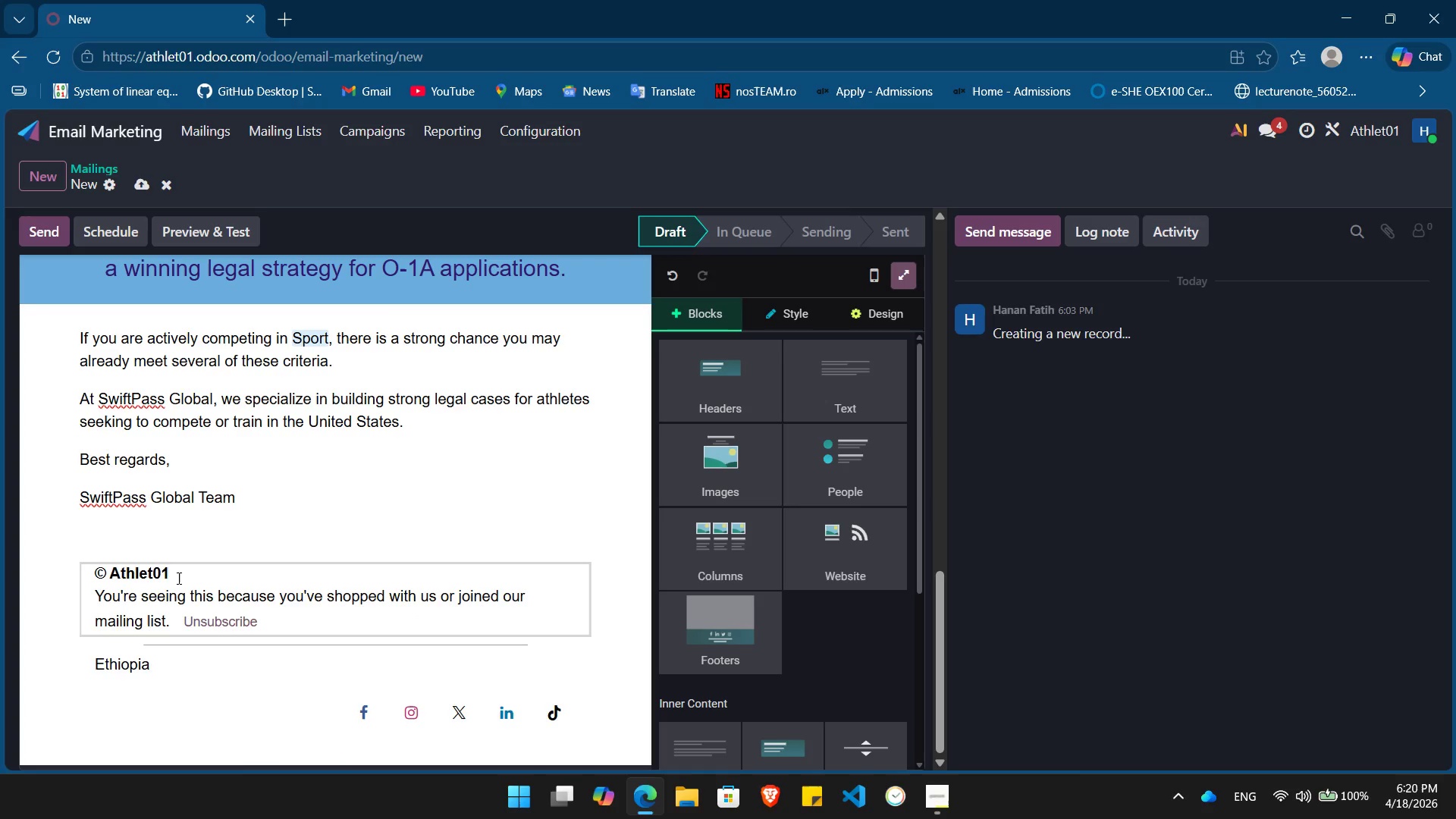 
left_click([177, 578])
 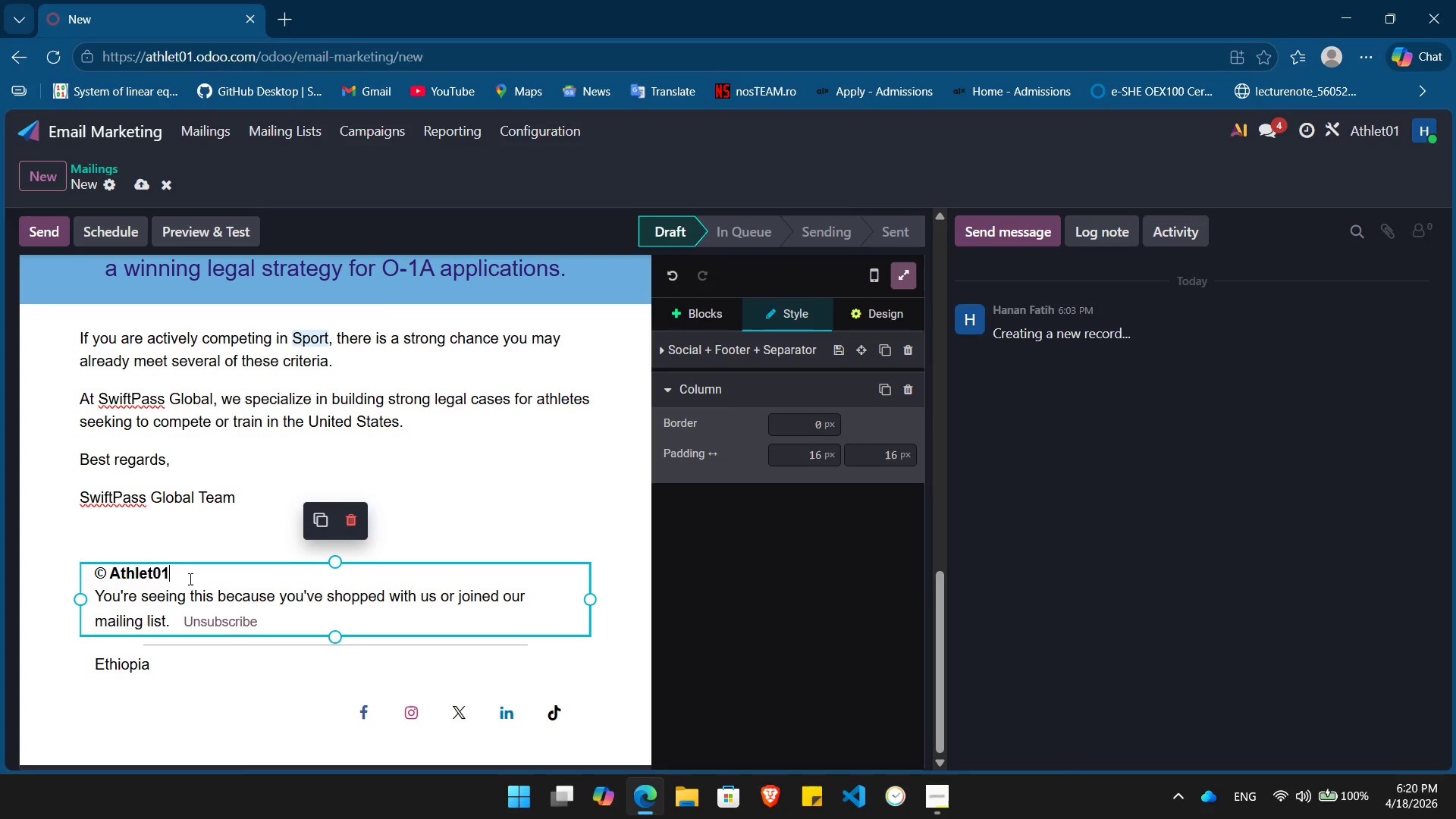 
key(Backspace)
 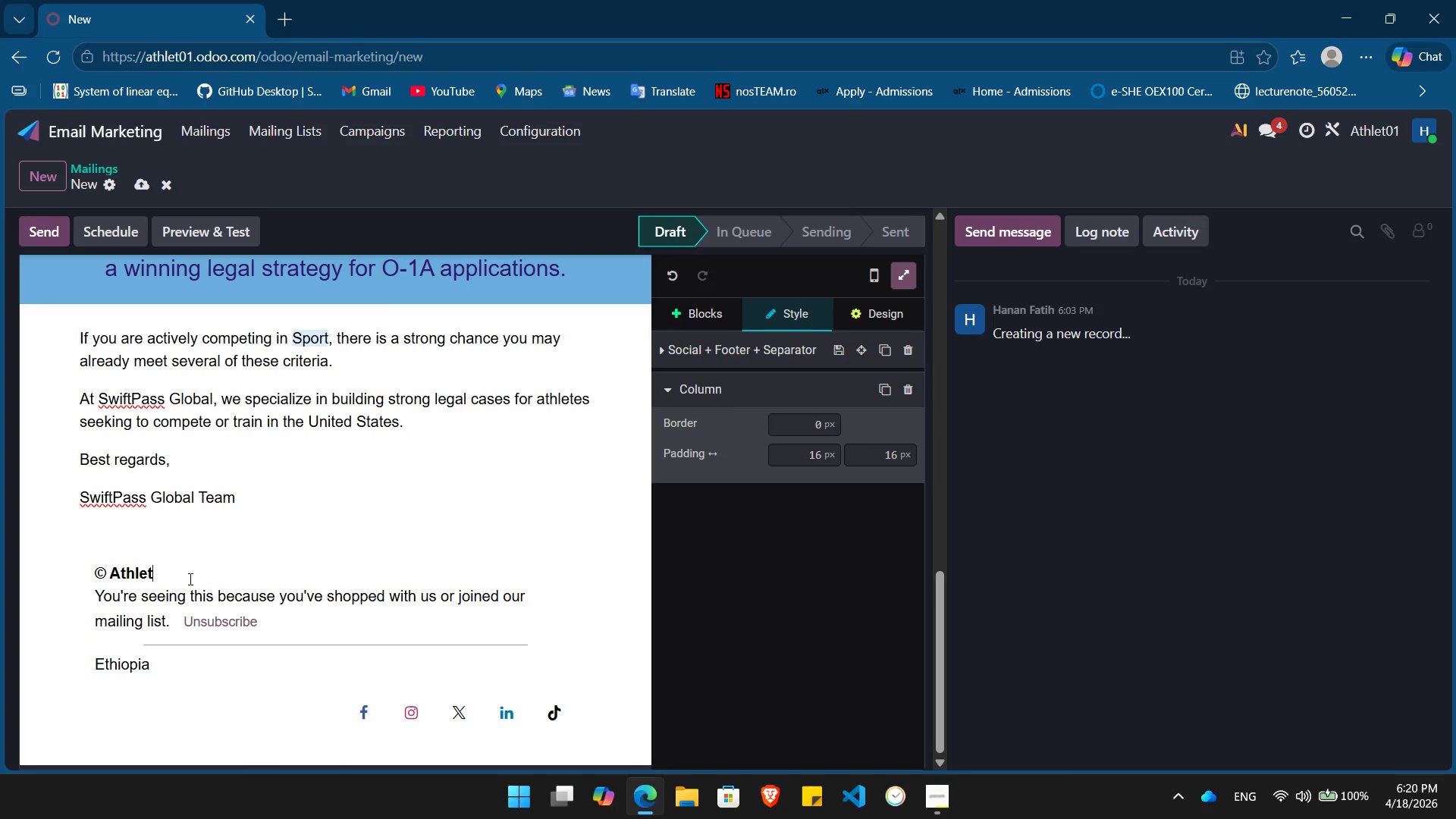 
key(Backspace)
 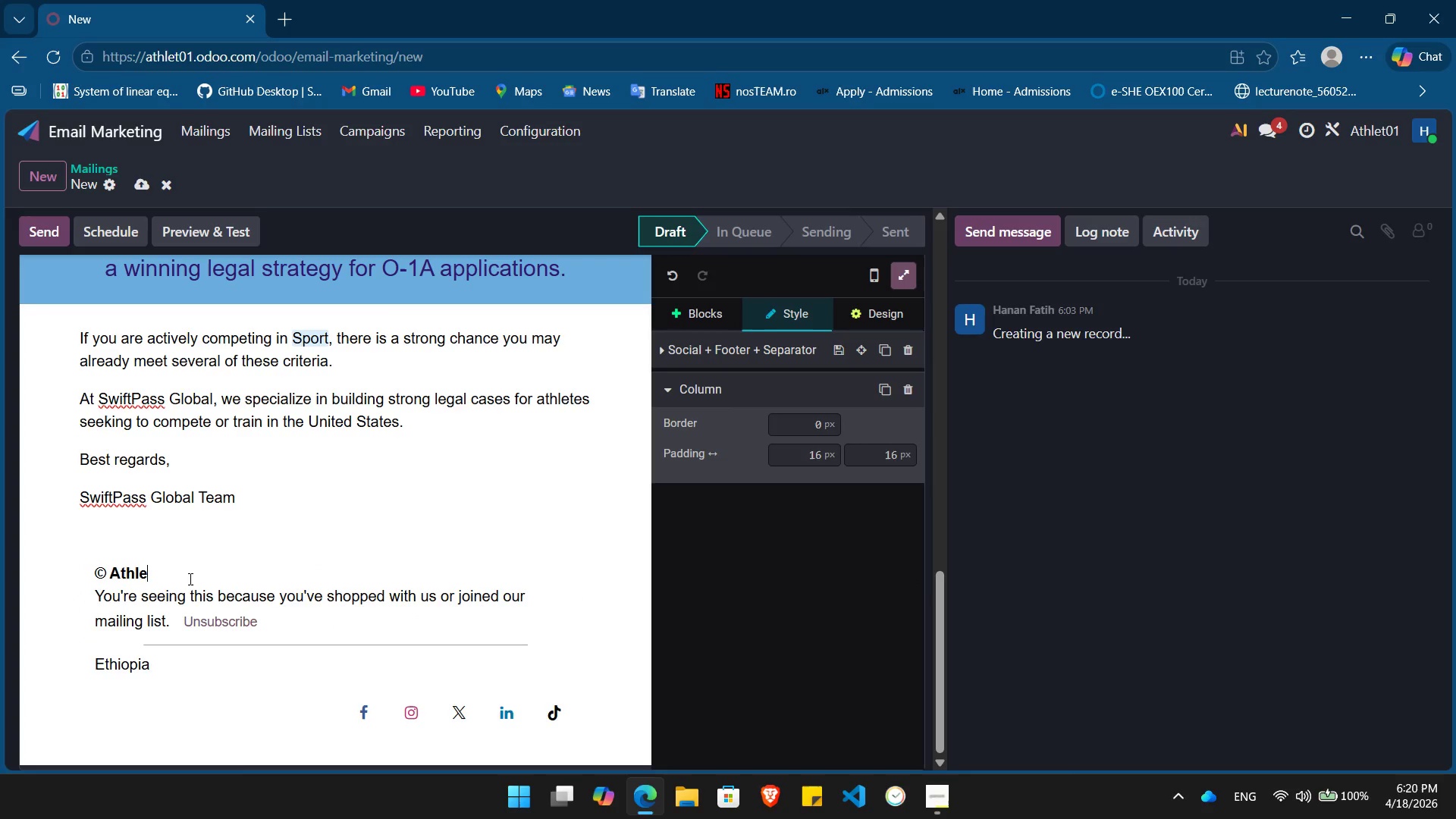 
key(Backspace)
 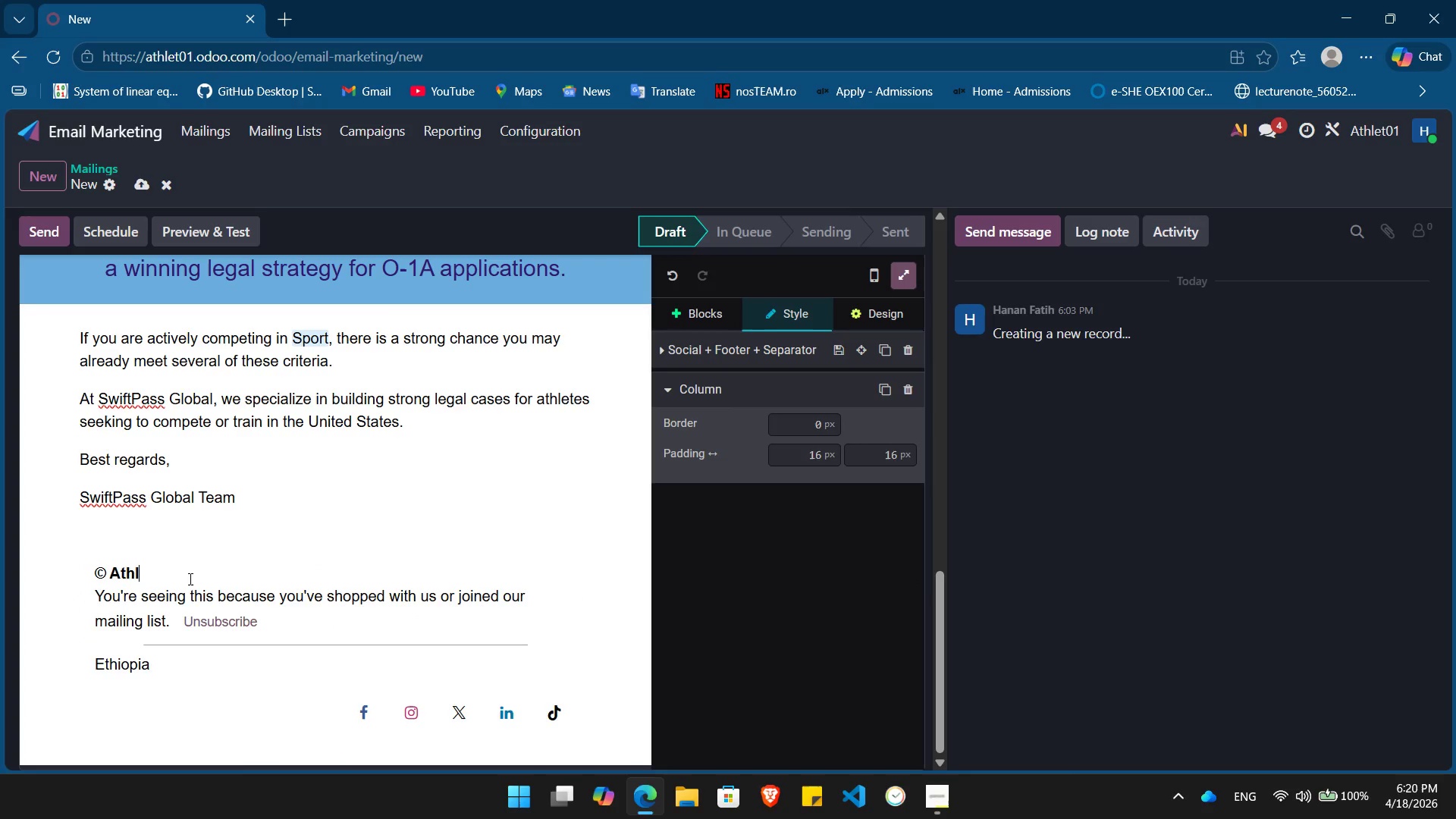 
key(Backspace)
 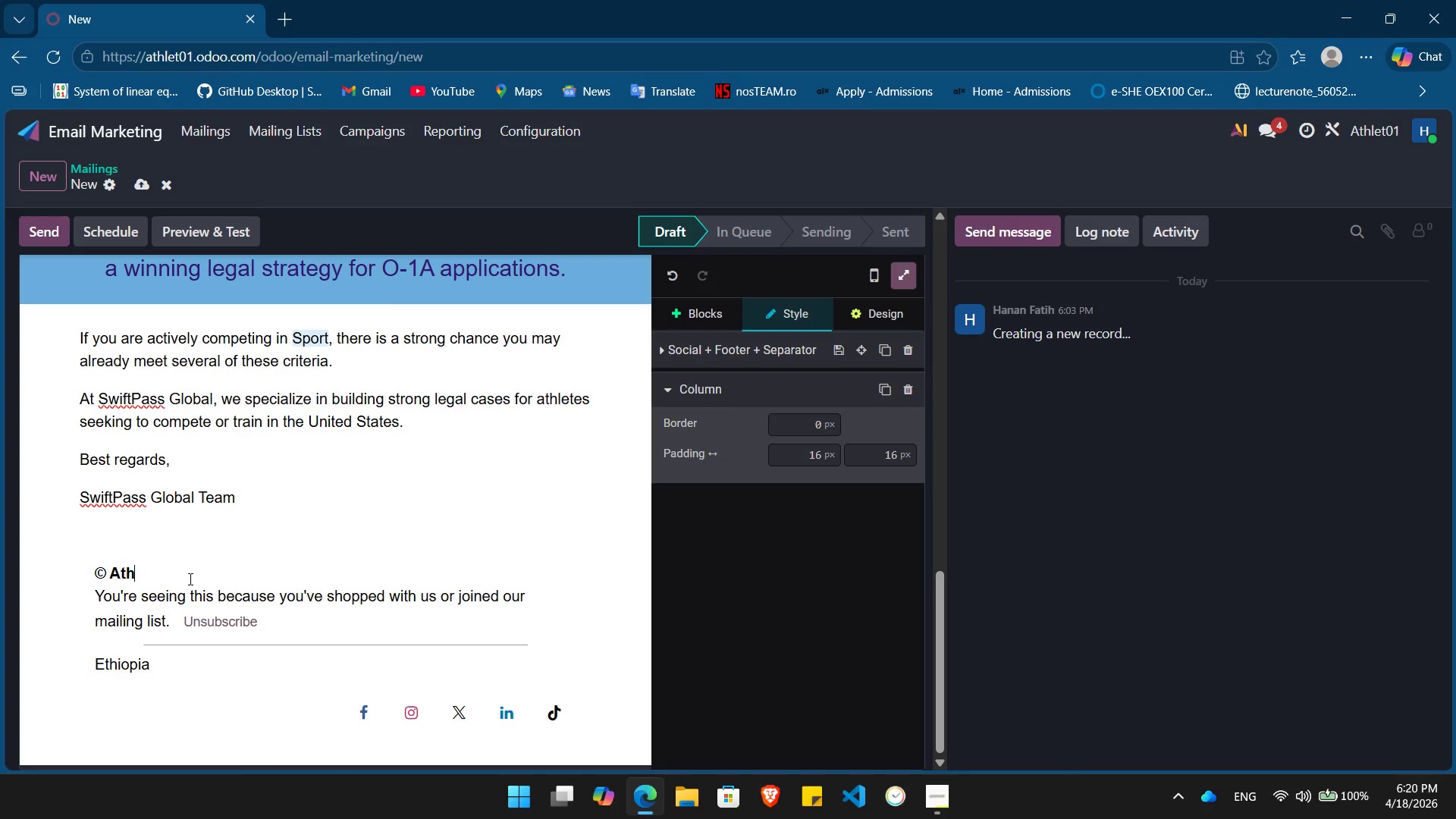 
key(Backspace)
 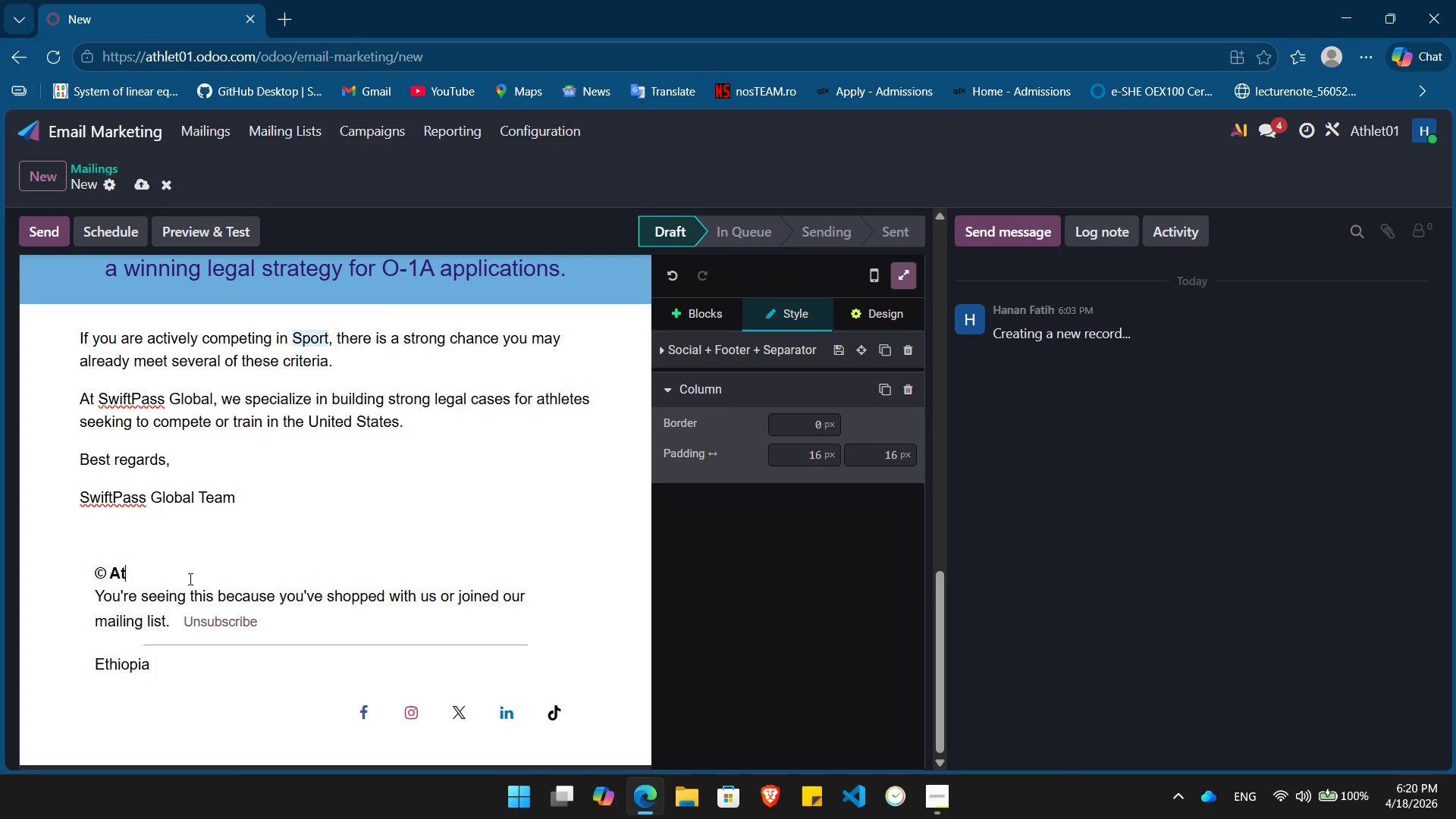 
key(Backspace)
 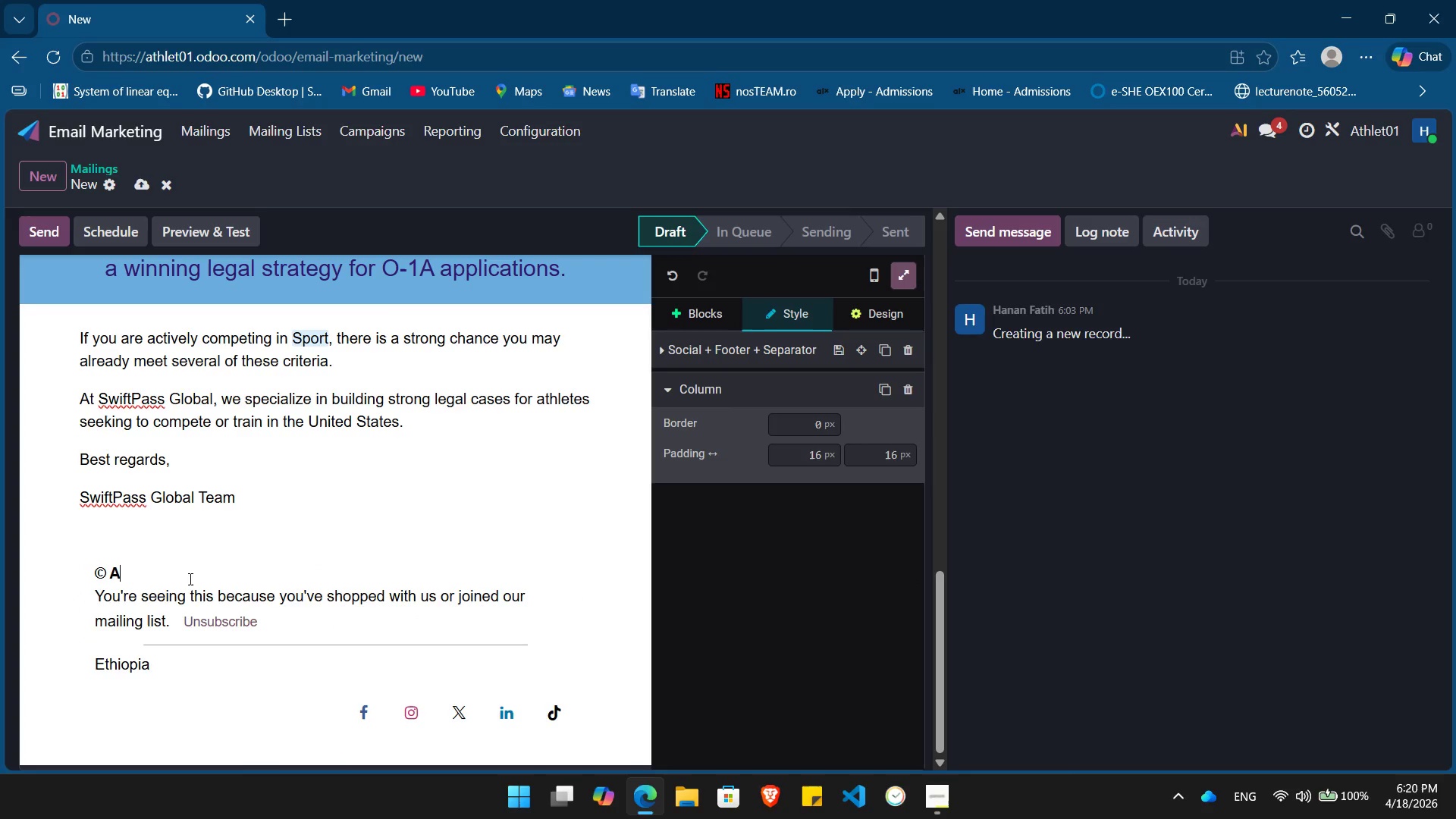 
key(Backspace)
 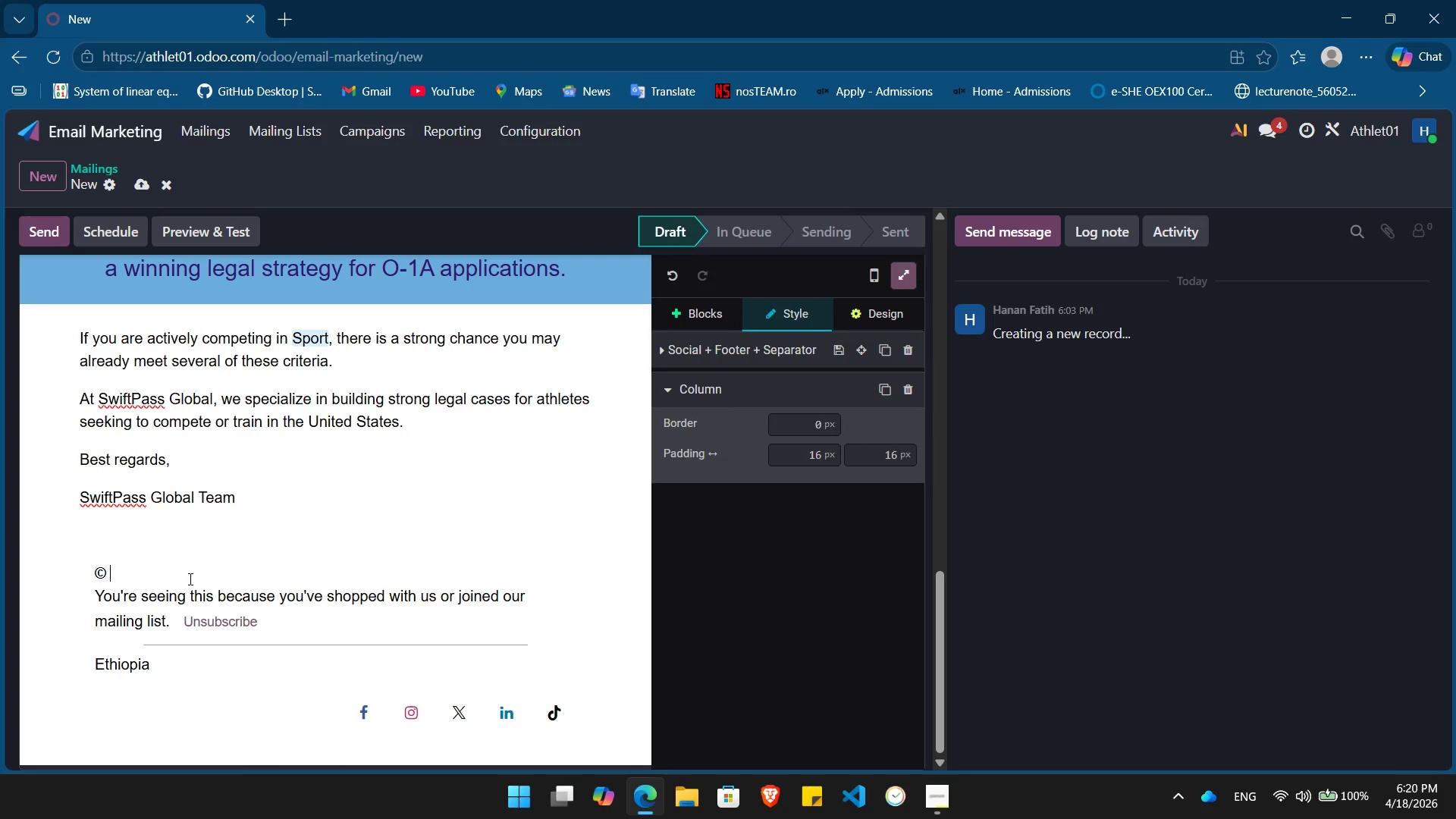 
key(Backspace)
 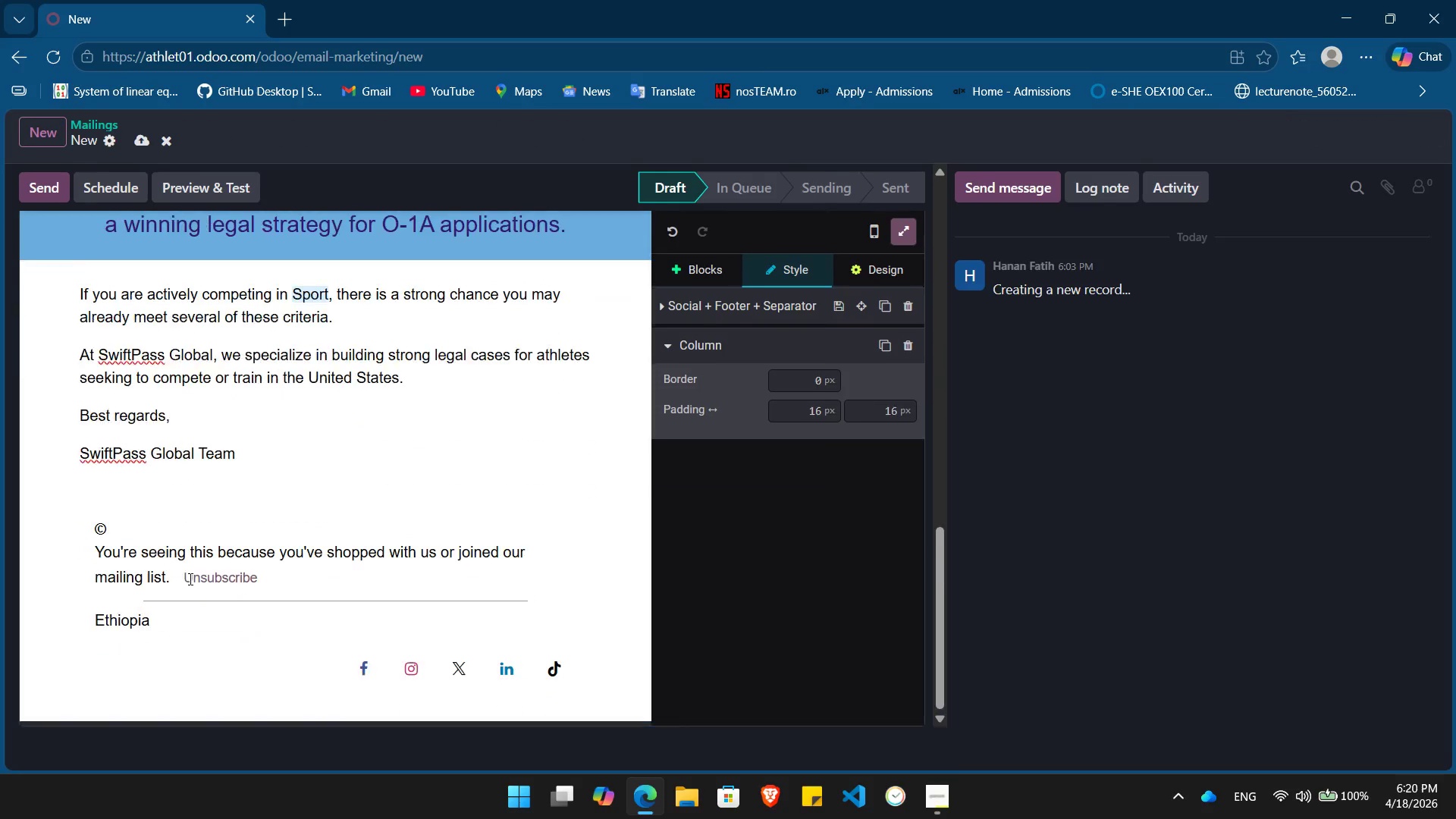 
wait(5.45)
 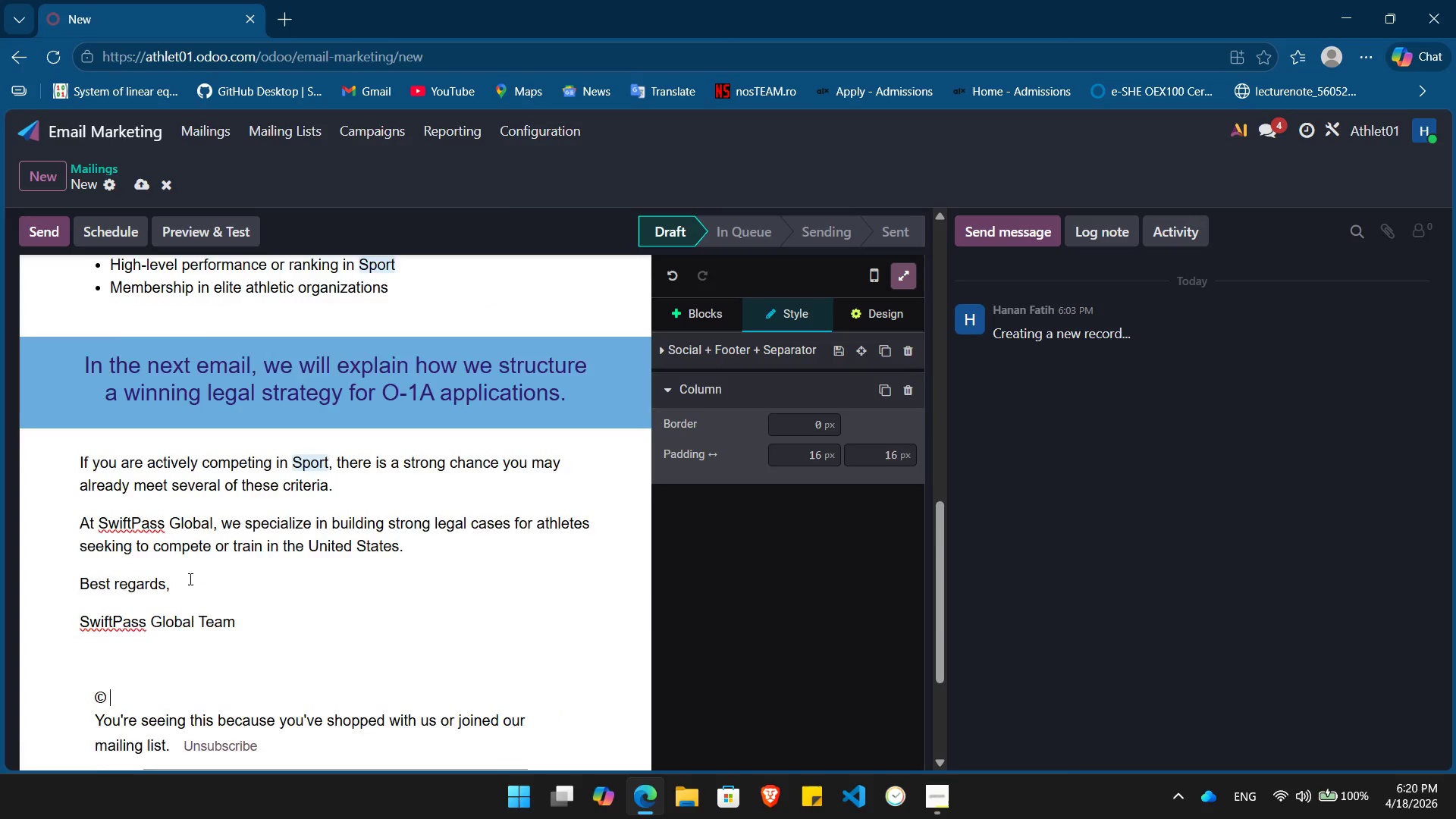 
type(Copyright, Swift )
key(Backspace)
type(Pass Global Team)
 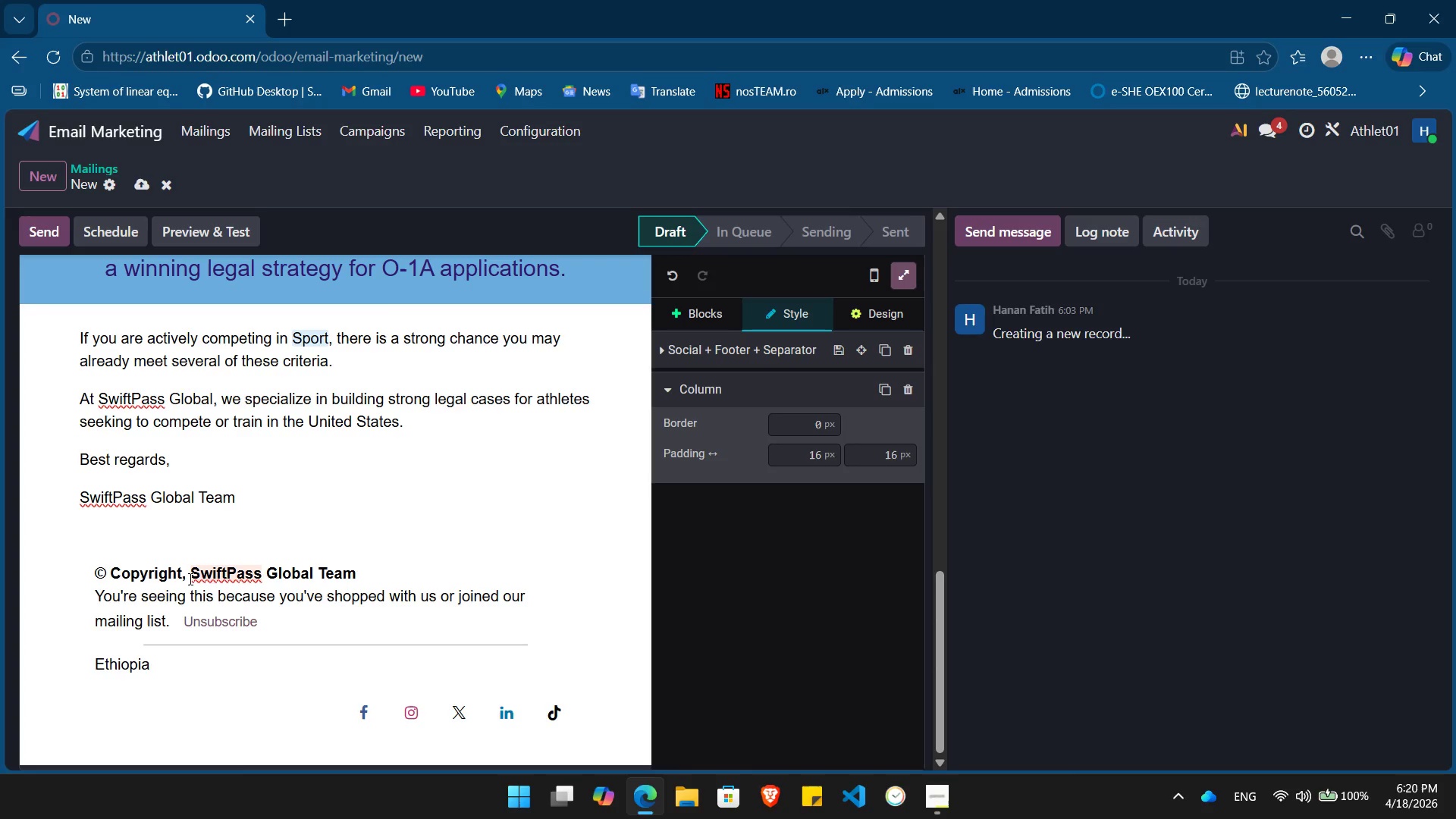 
left_click_drag(start_coordinate=[93, 597], to_coordinate=[285, 623])
 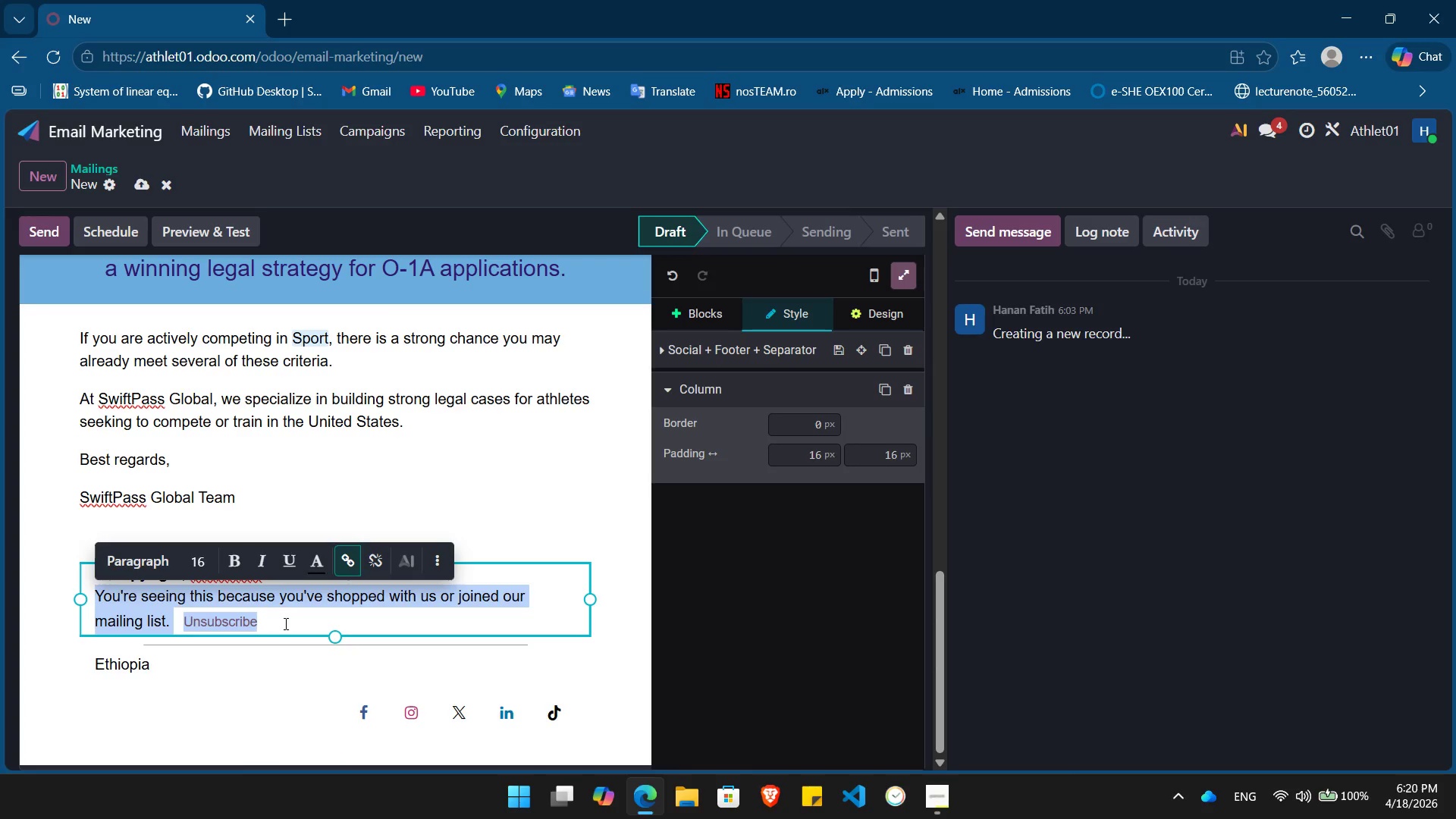 
key(Backspace)
 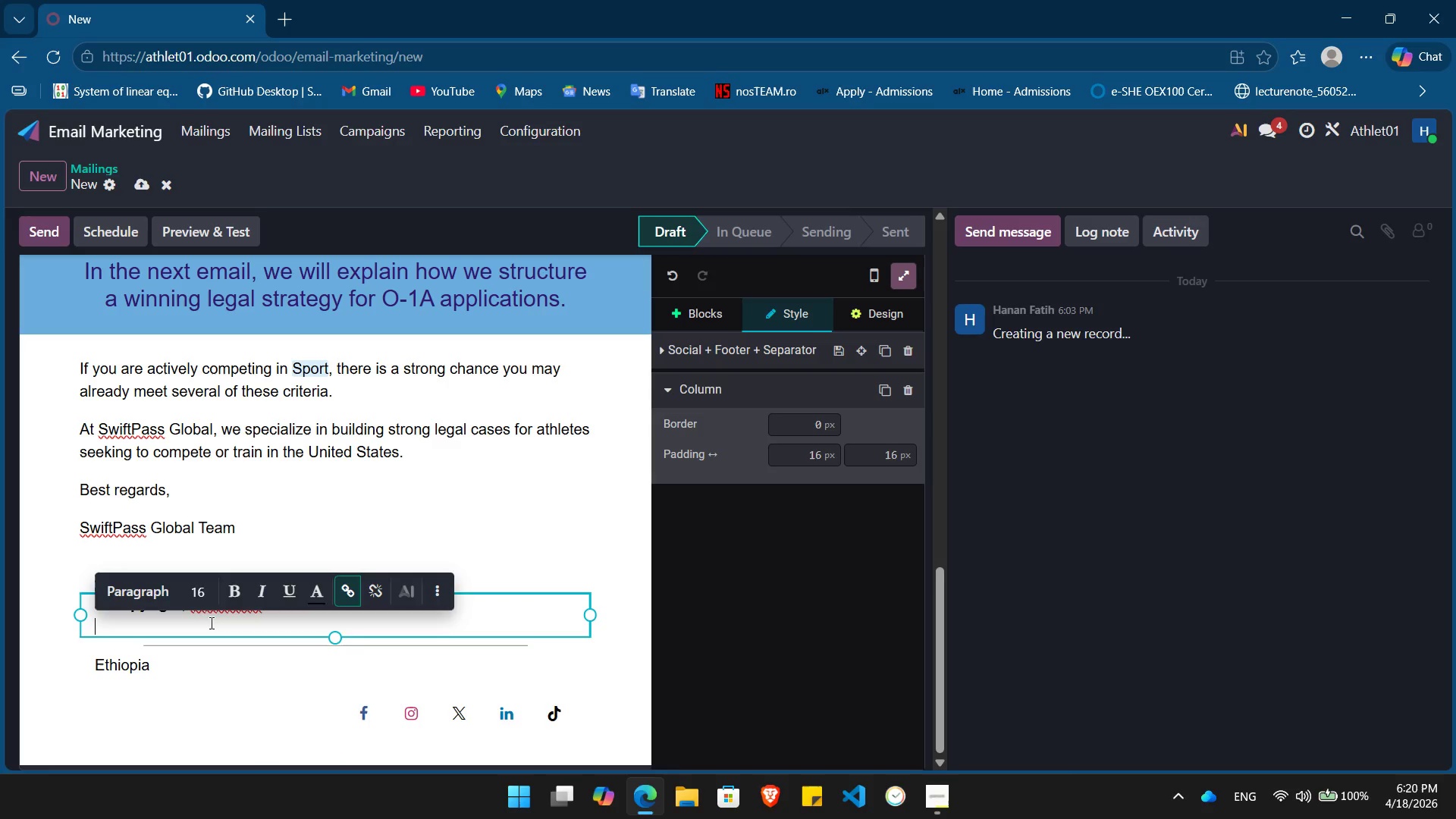 
key(Backspace)
 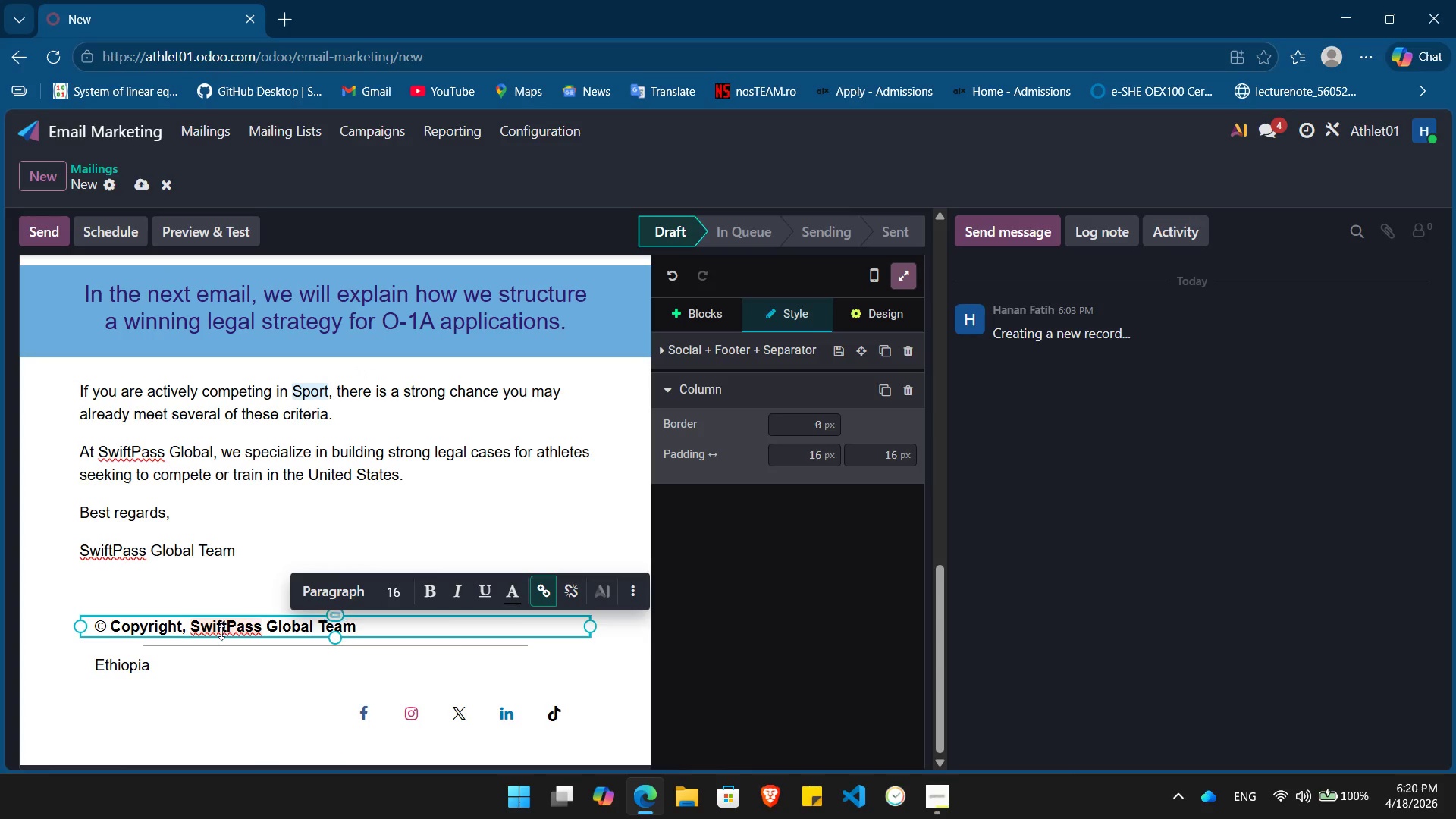 
left_click([221, 632])
 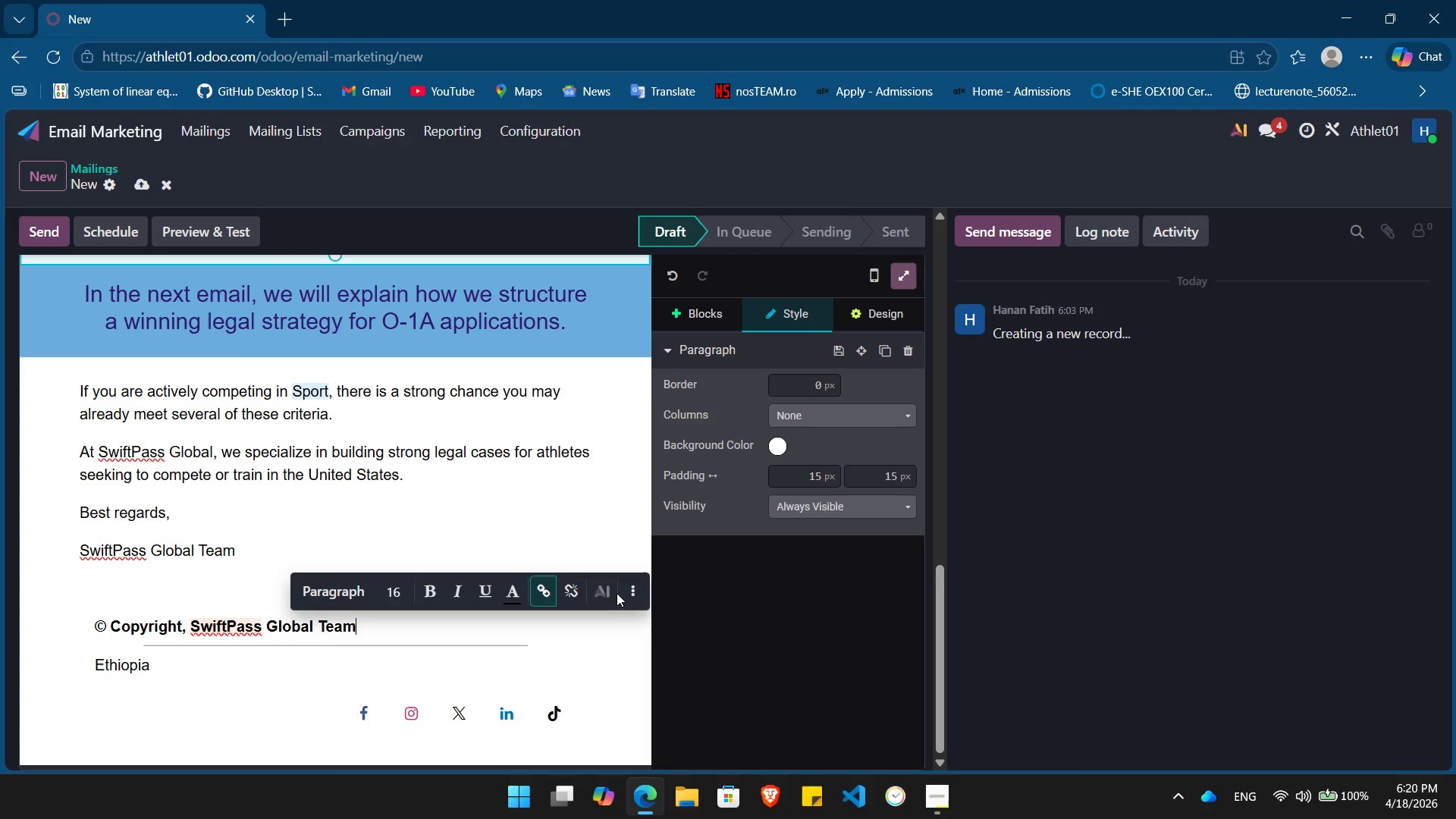 
left_click([625, 592])
 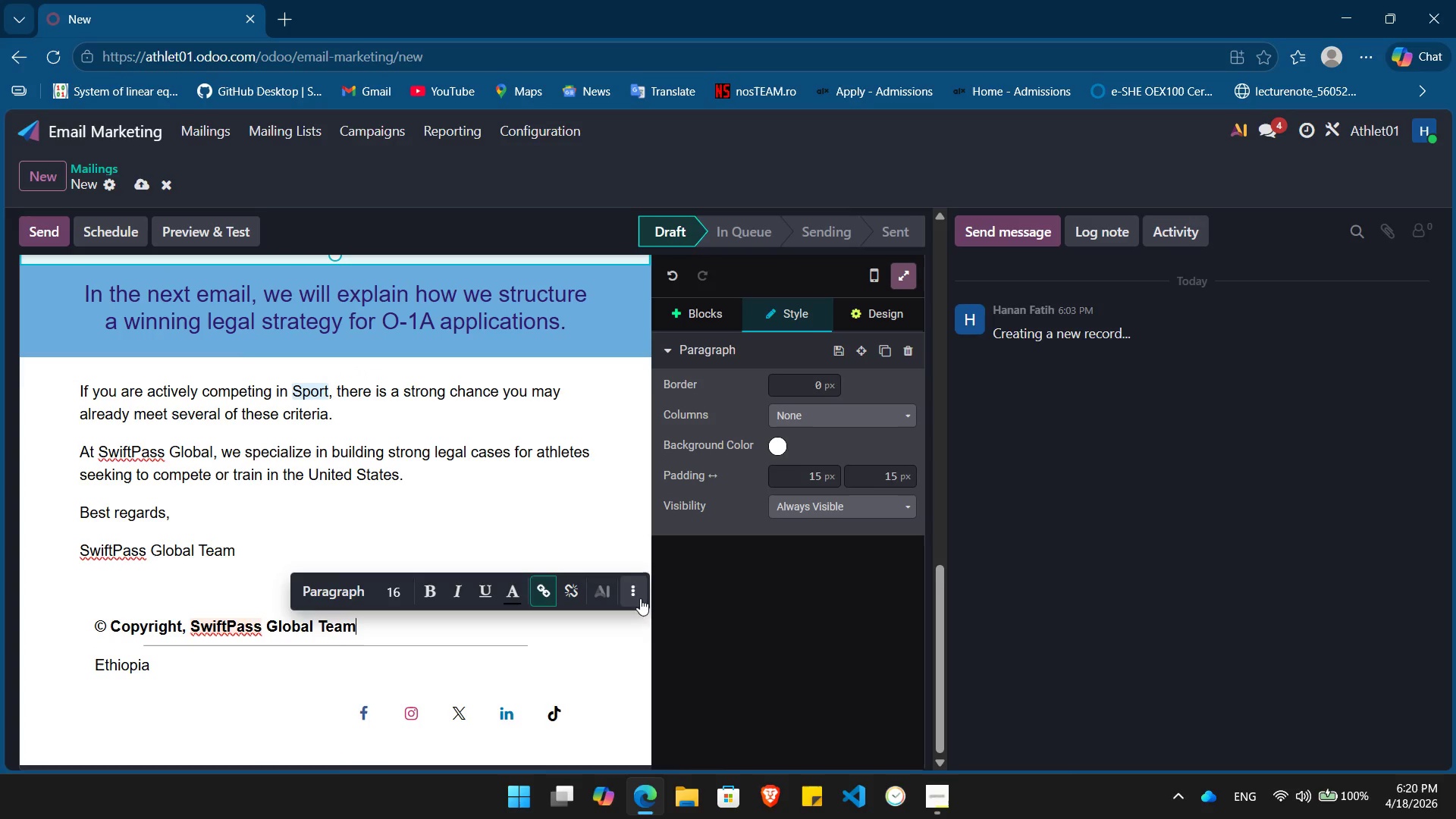 
left_click([636, 598])
 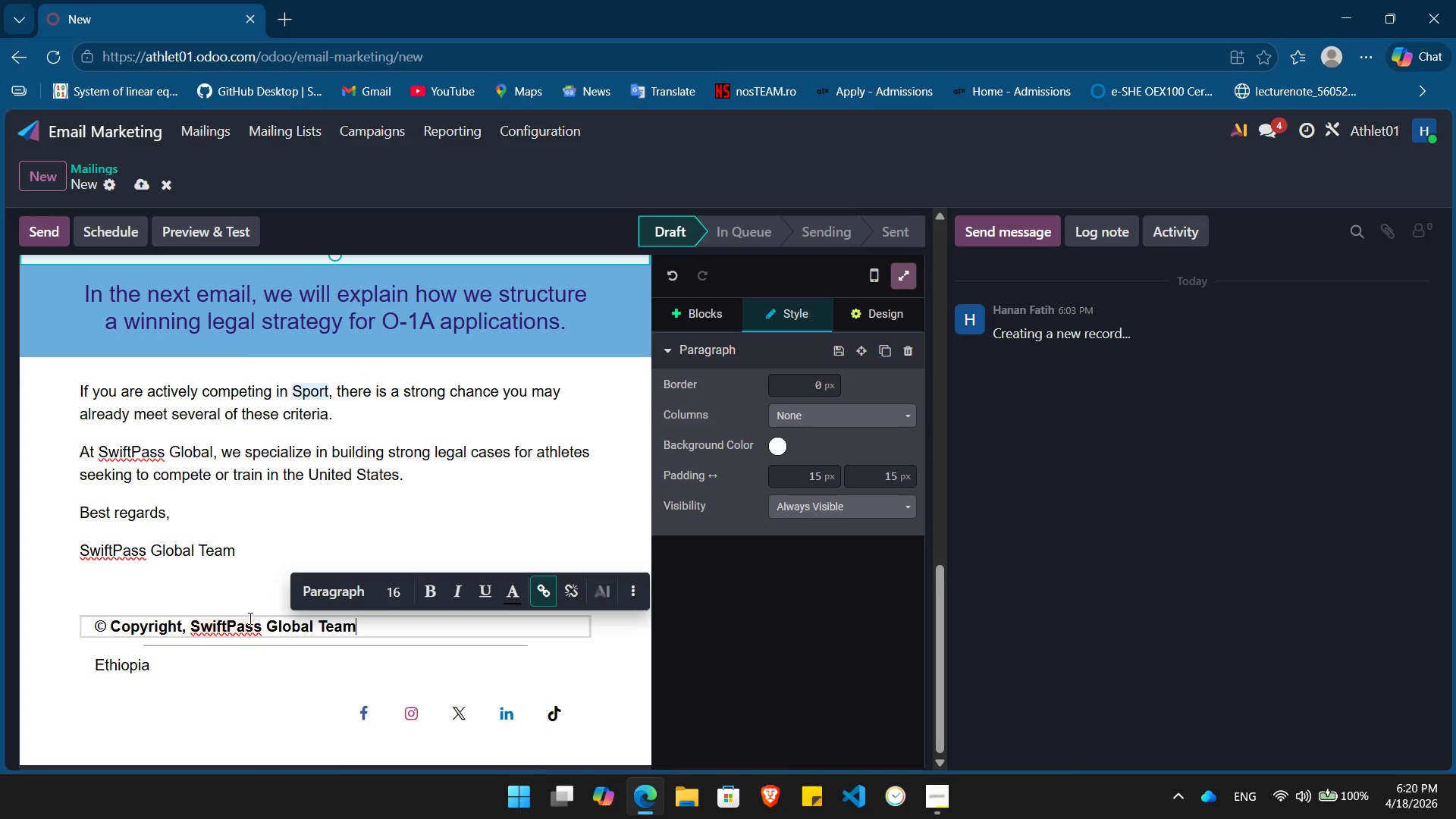 
double_click([243, 623])
 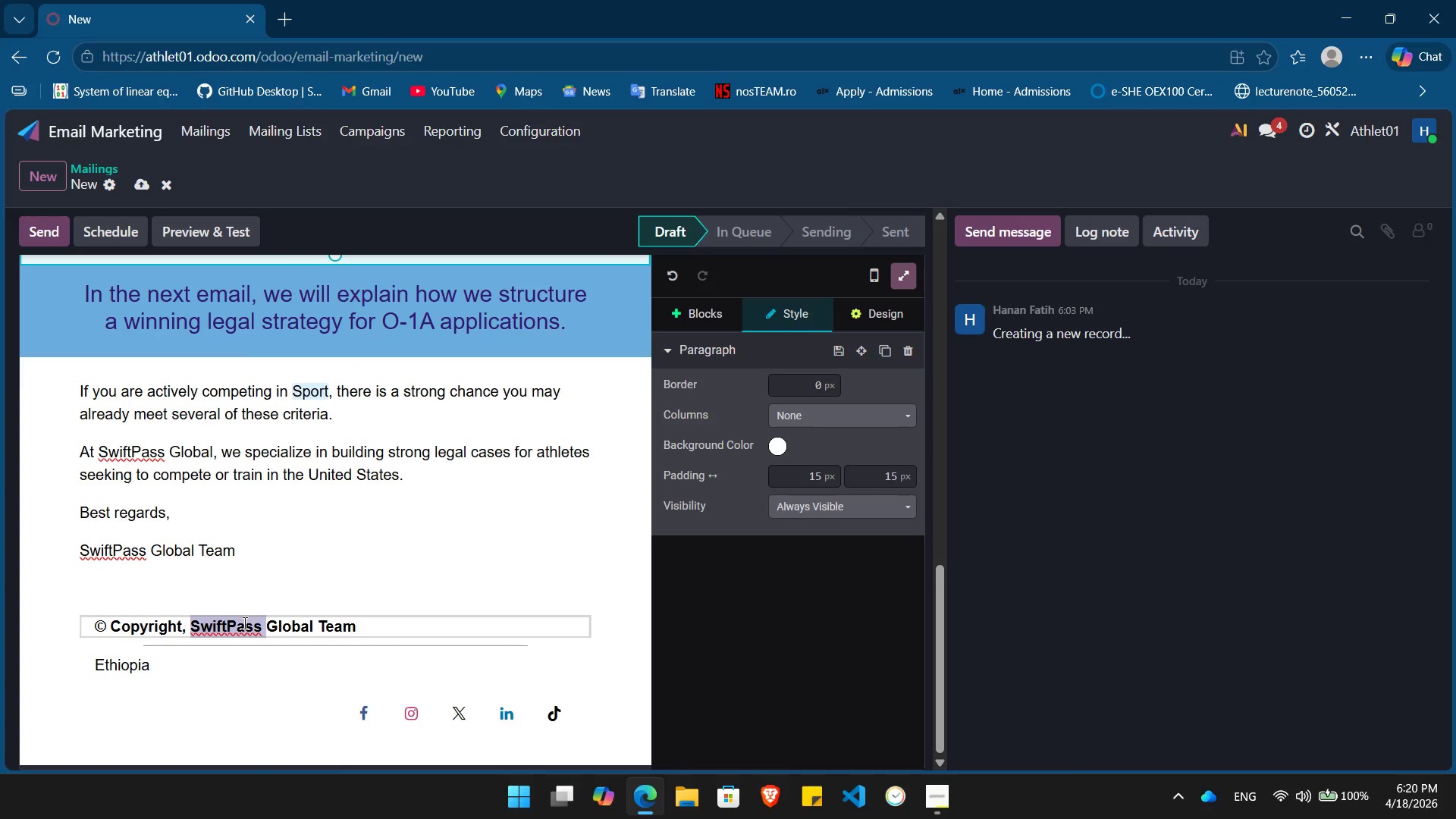 
triple_click([243, 623])
 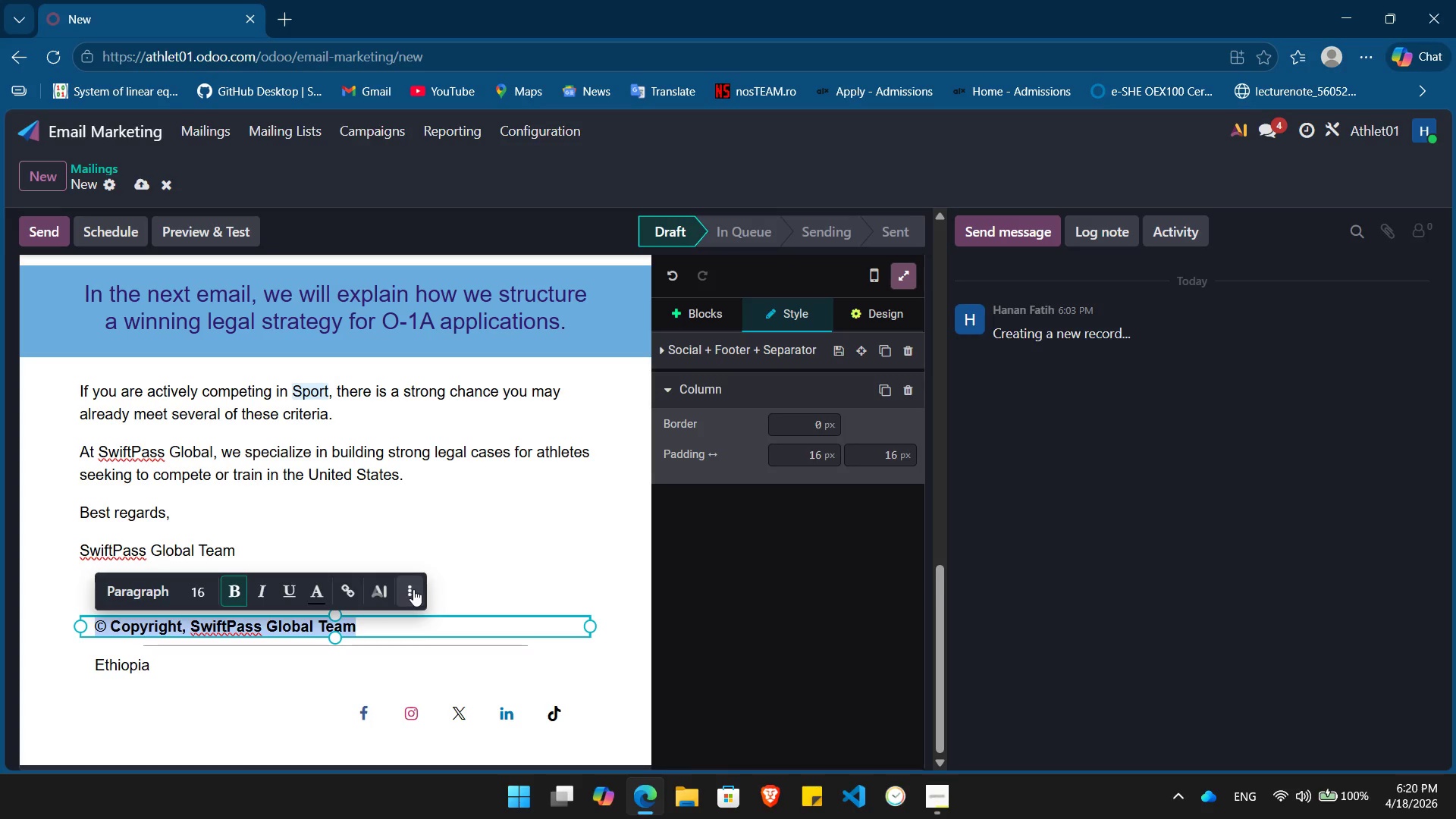 
left_click([416, 588])
 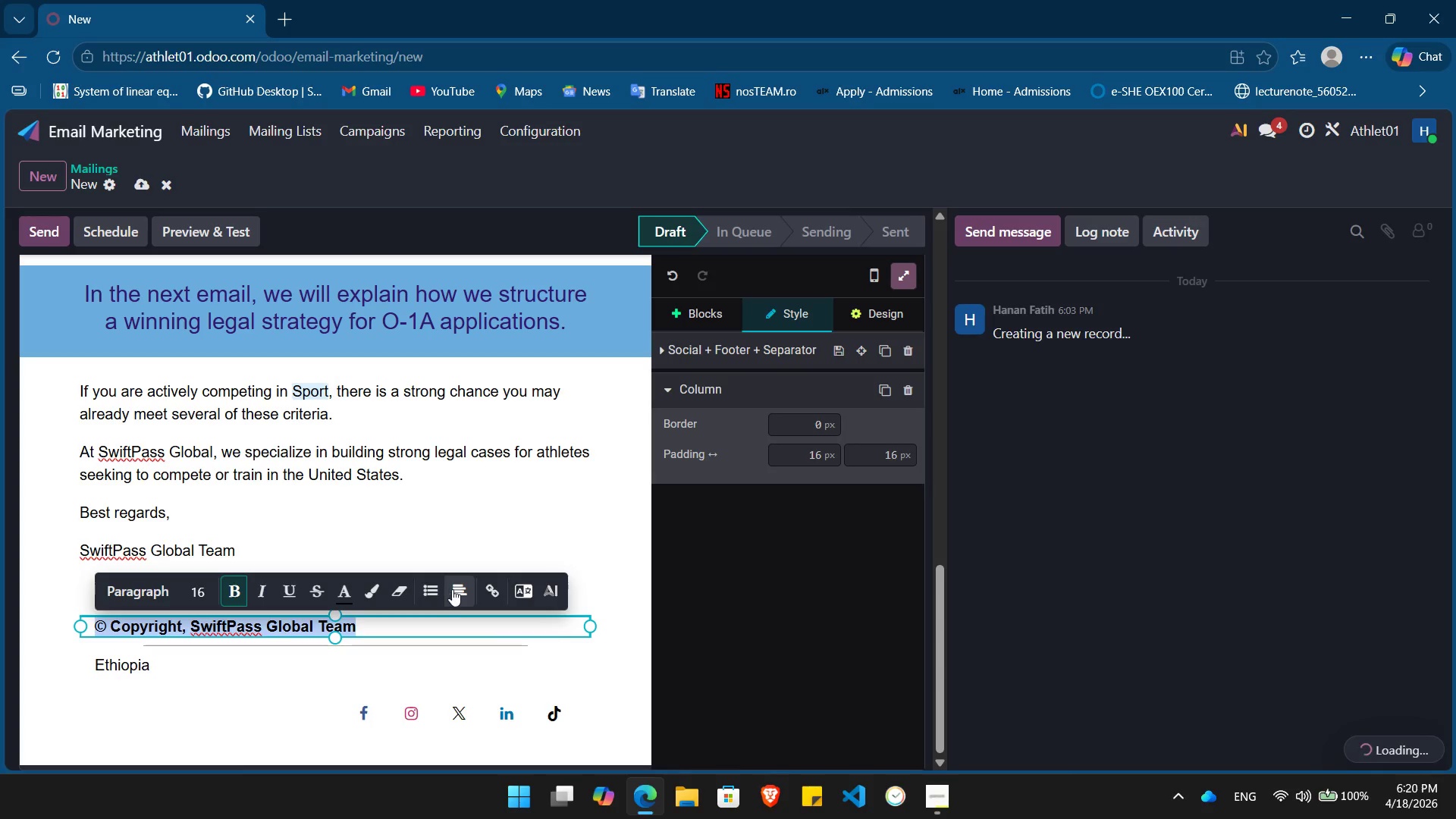 
left_click([459, 588])
 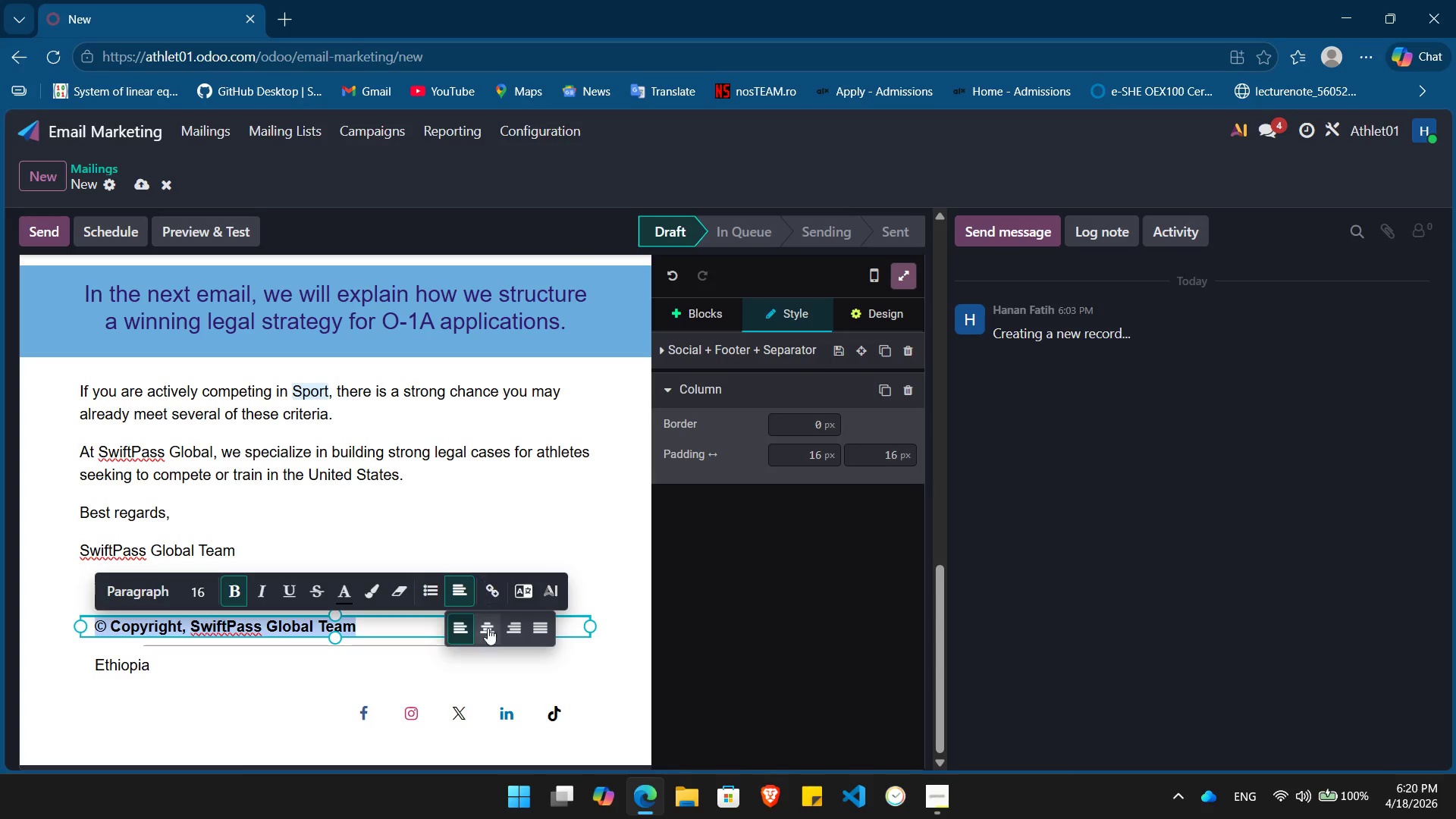 
left_click([488, 637])
 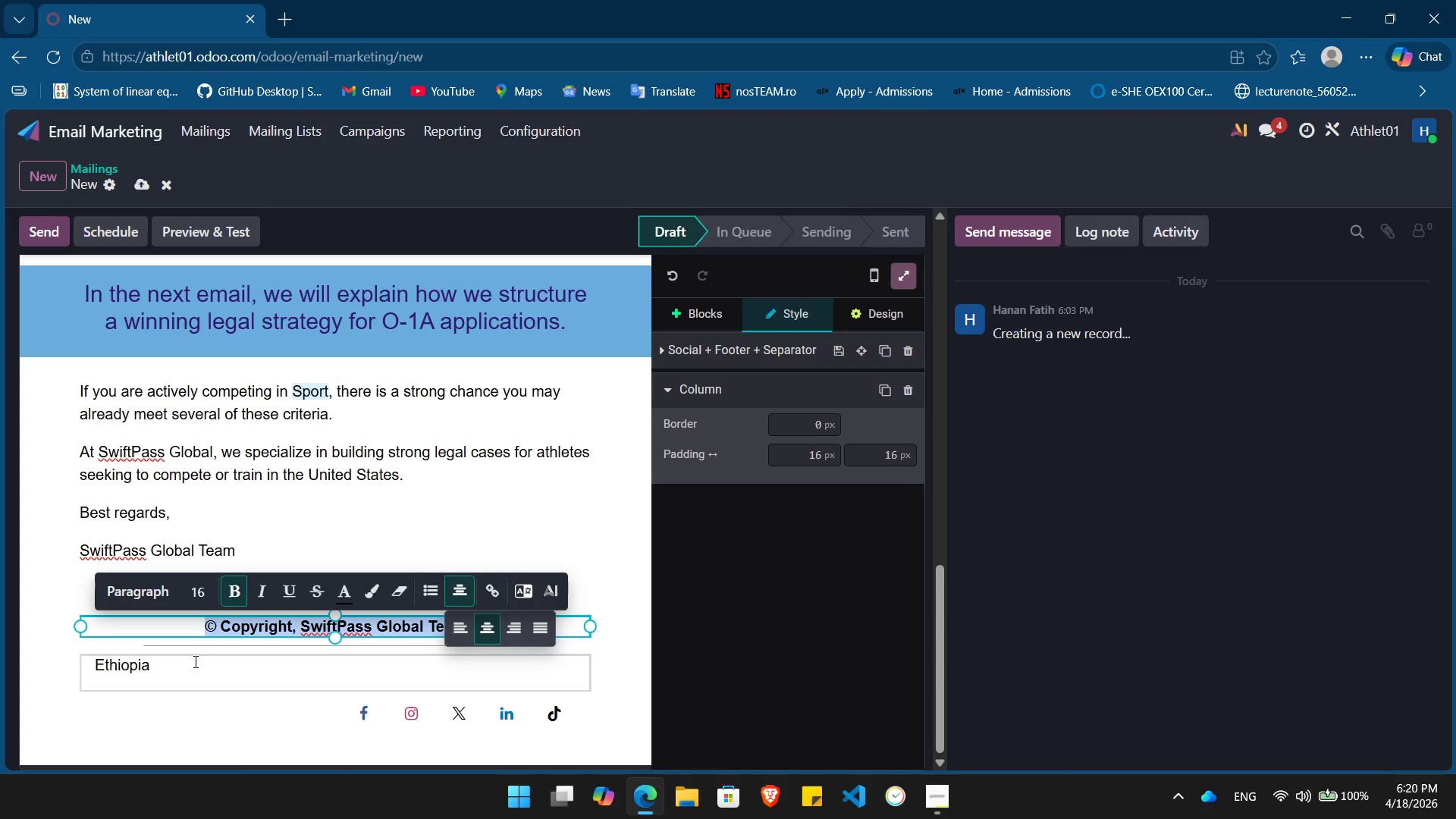 
left_click([185, 672])
 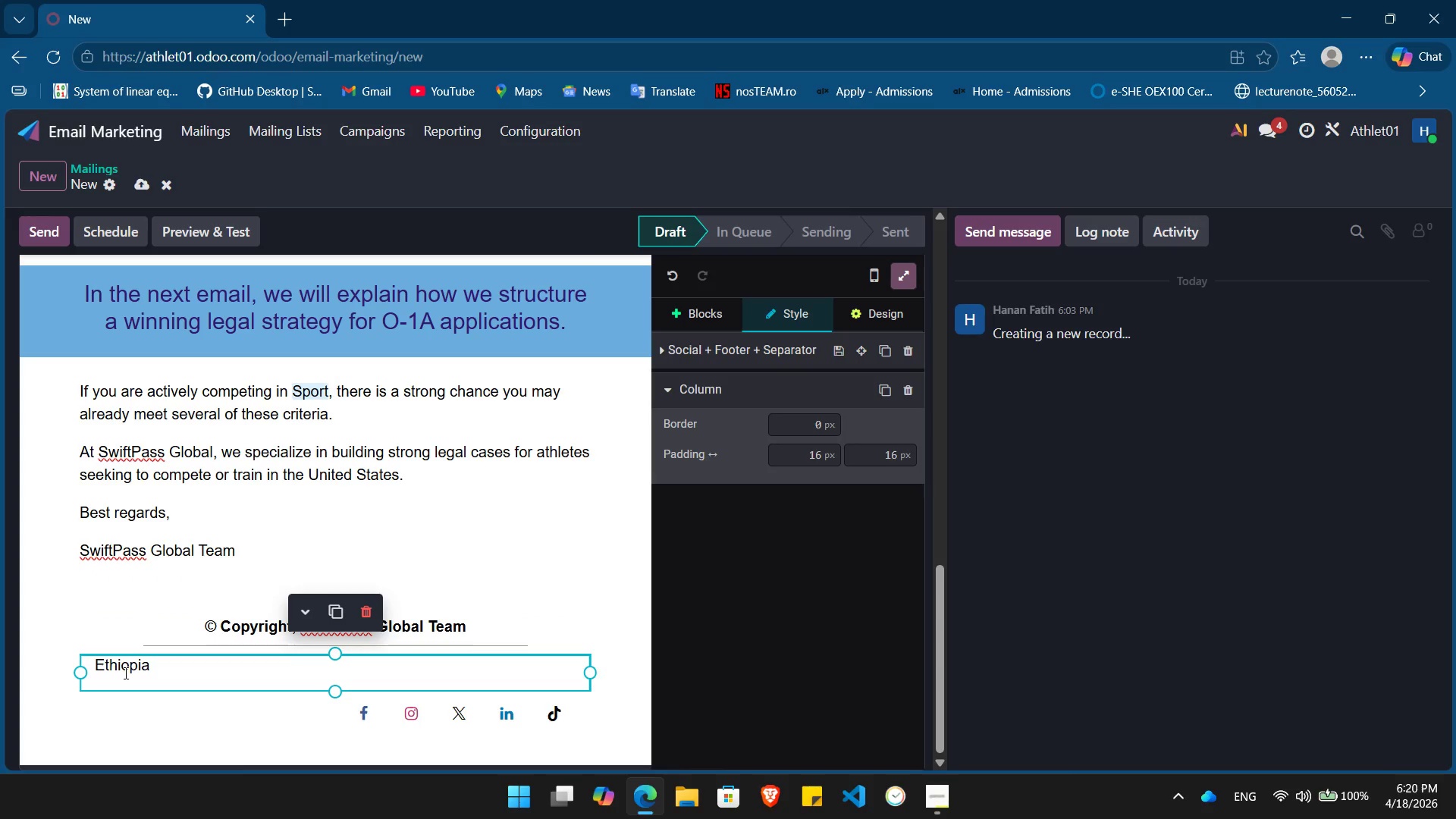 
double_click([125, 673])
 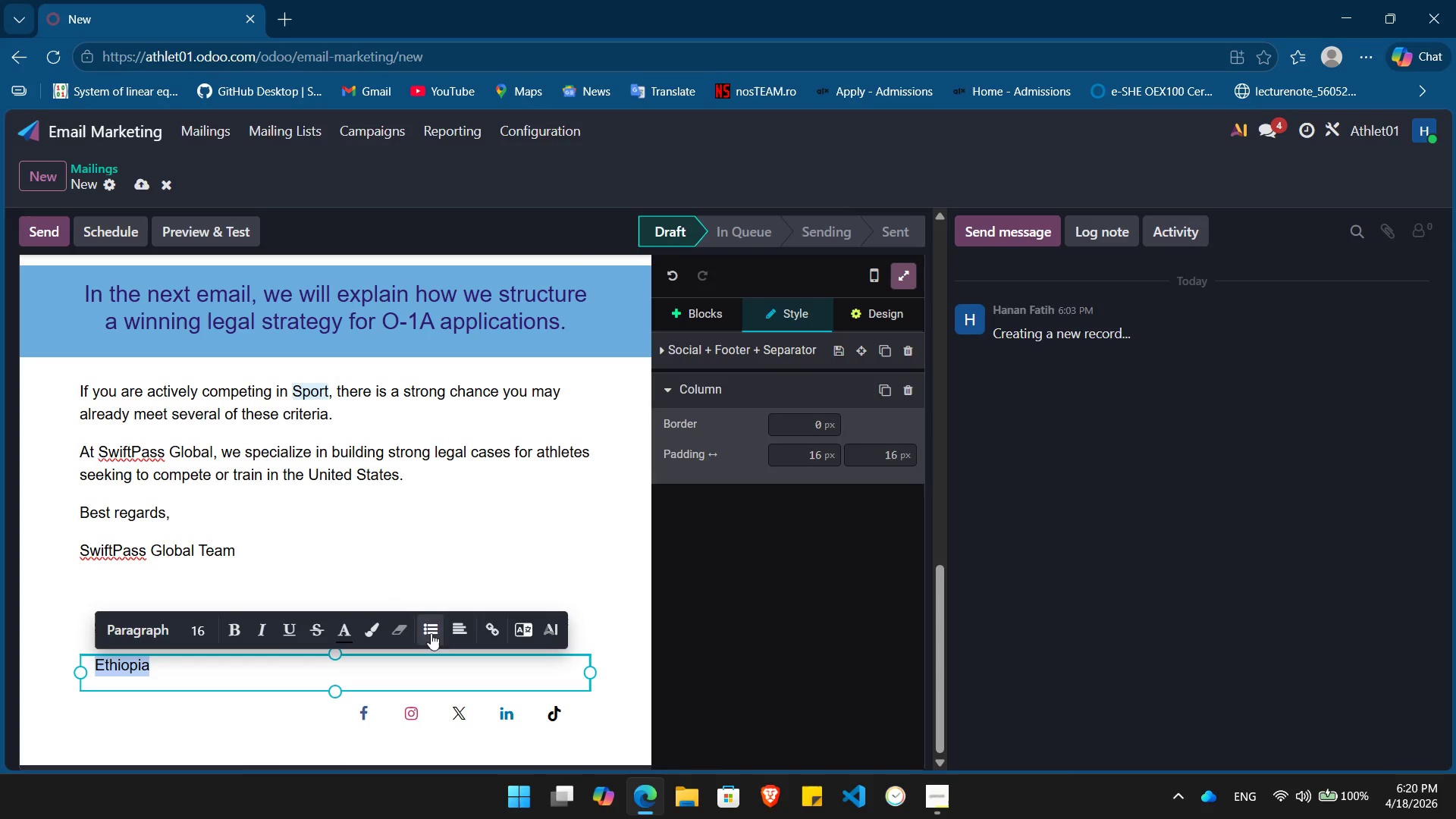 
left_click([453, 628])
 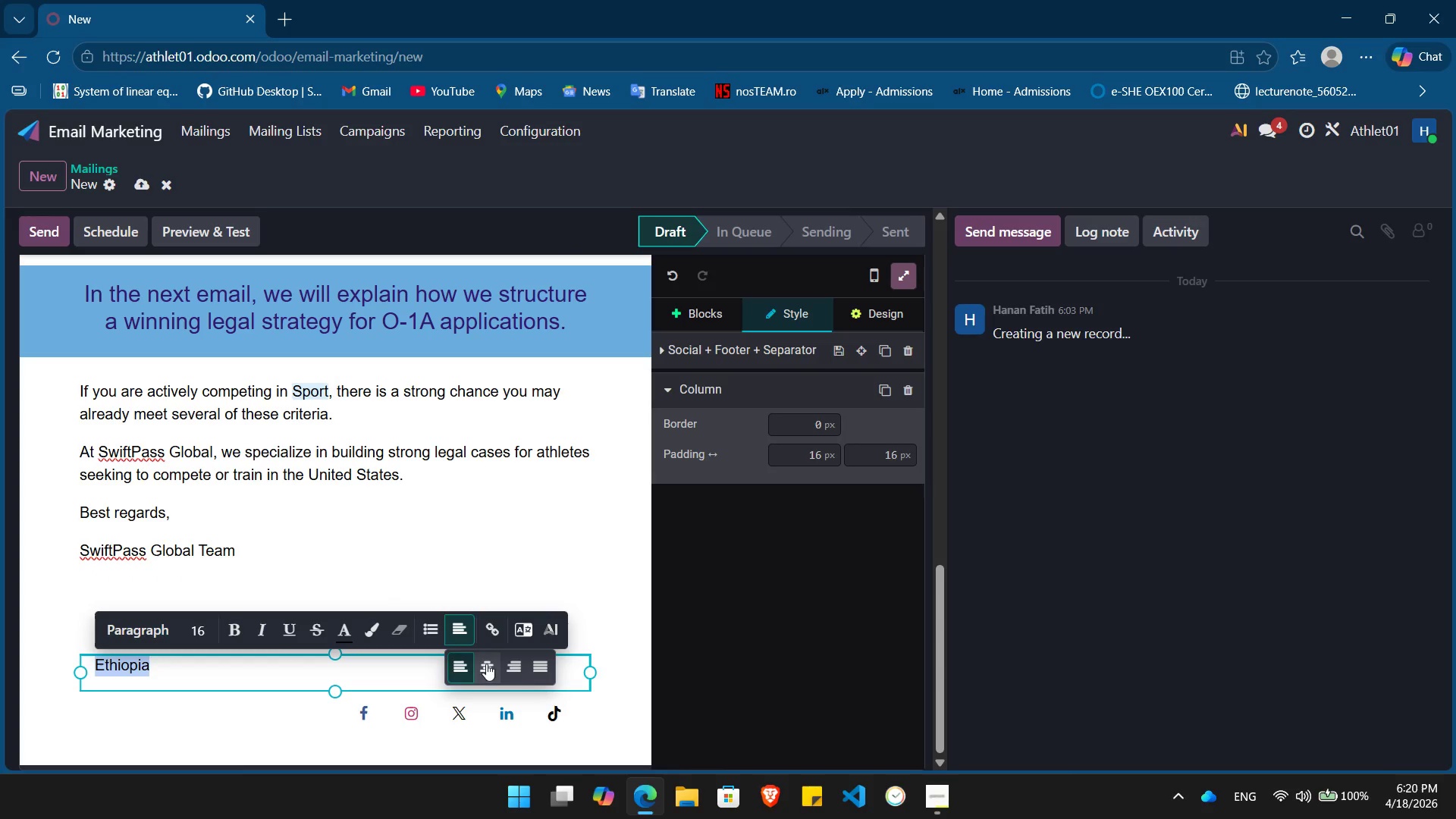 
left_click([488, 666])
 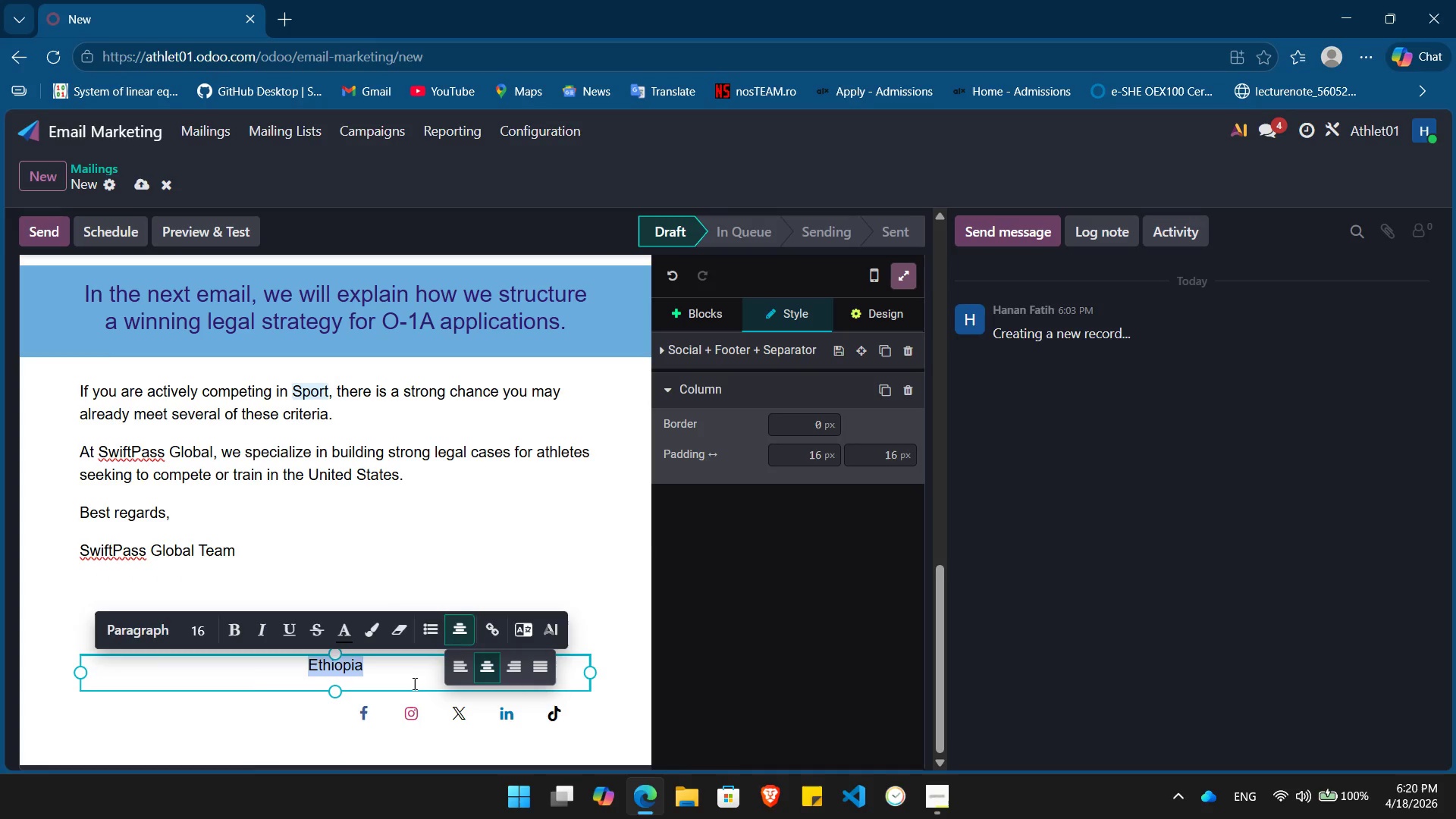 
left_click([413, 683])
 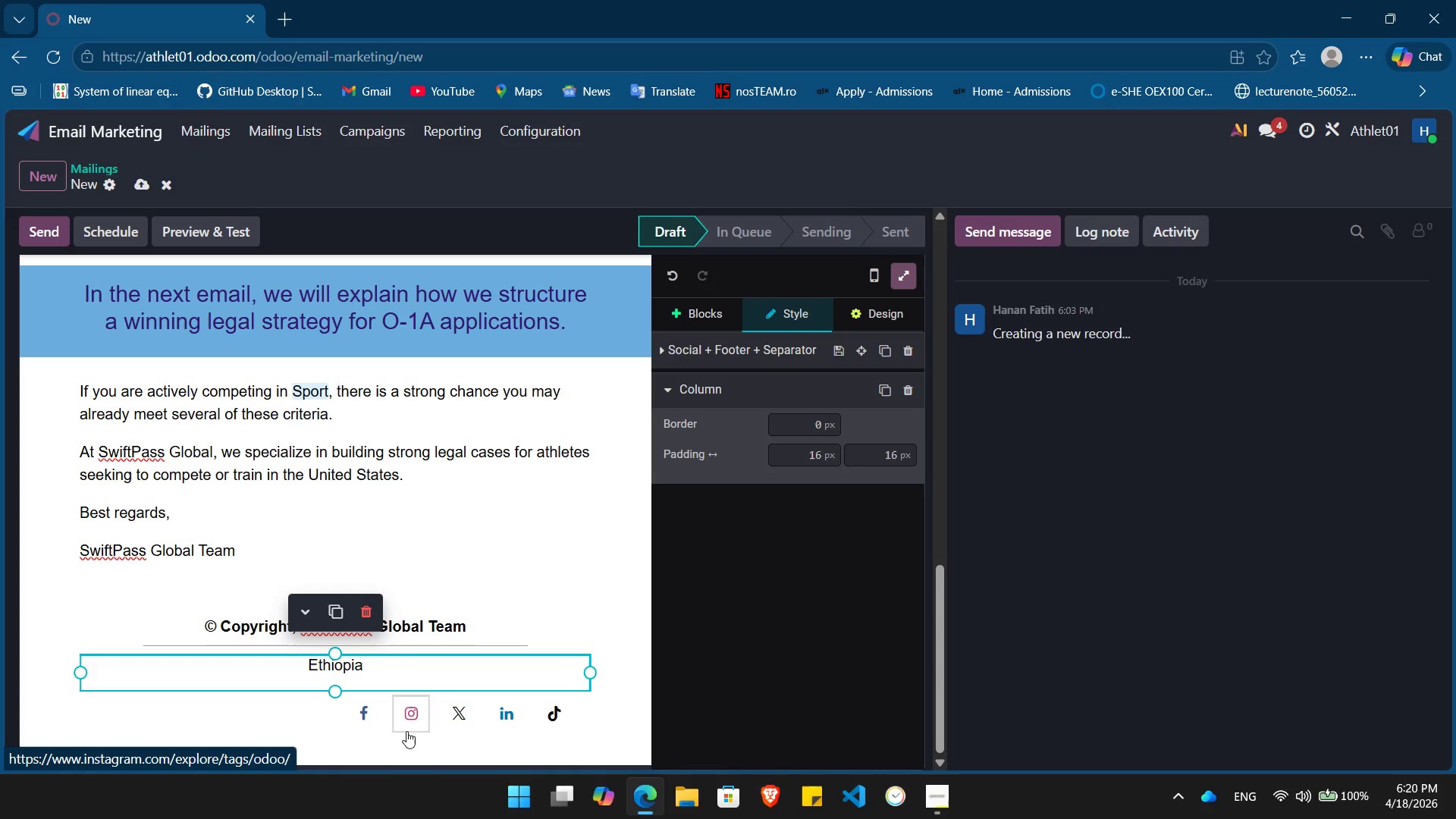 
left_click([331, 736])
 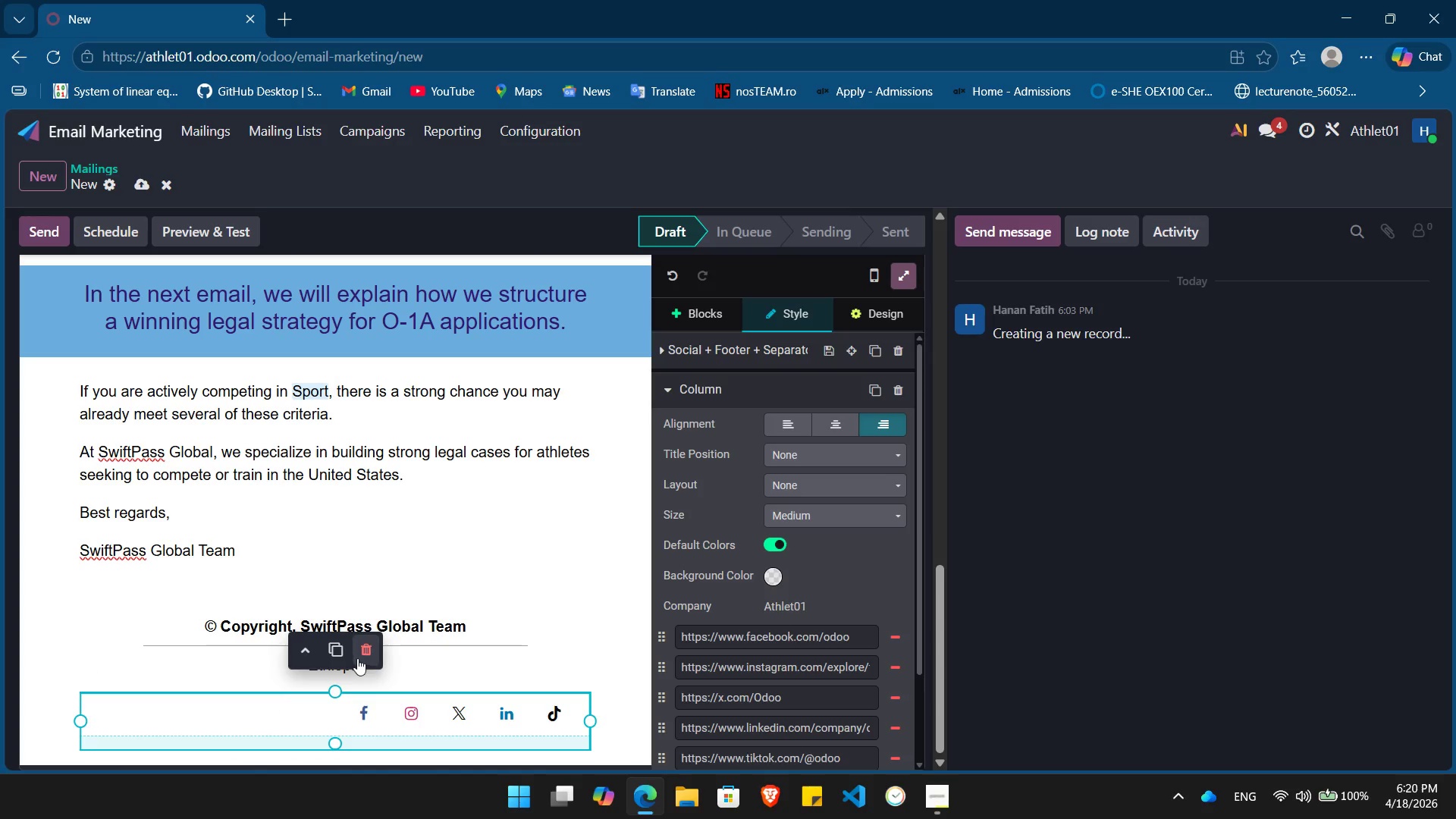 
left_click([368, 648])
 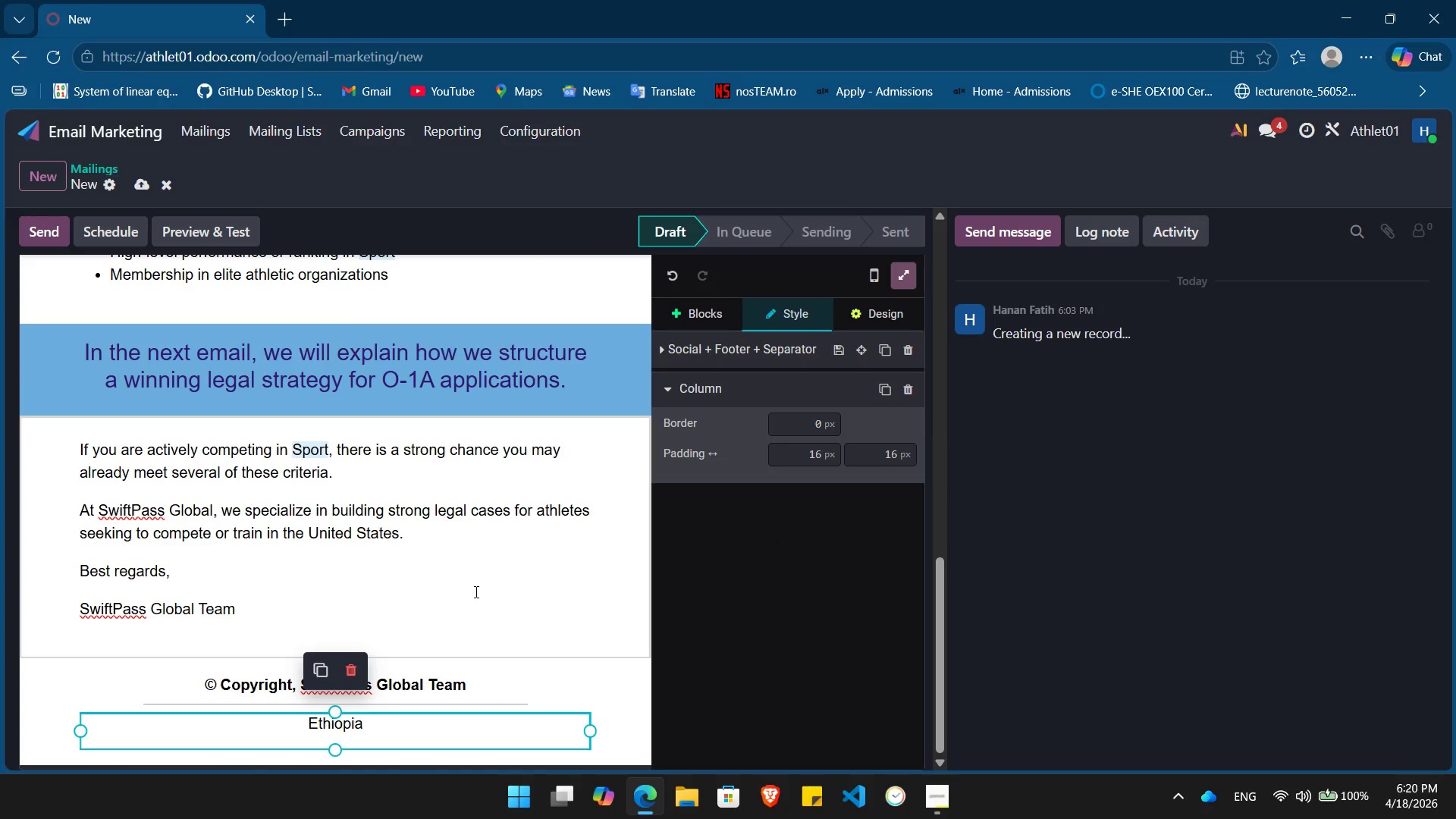 
left_click([466, 604])
 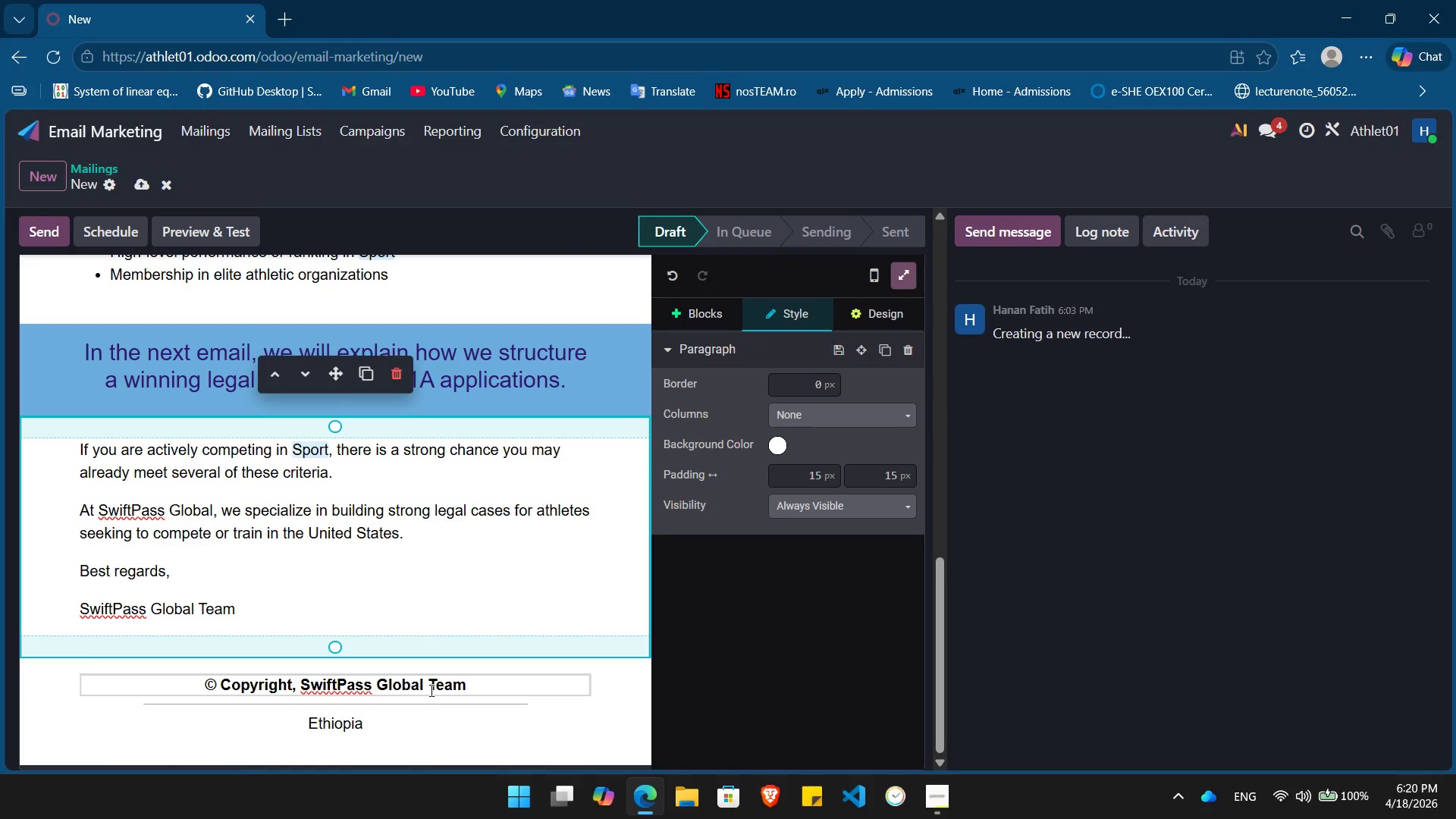 
double_click([430, 690])
 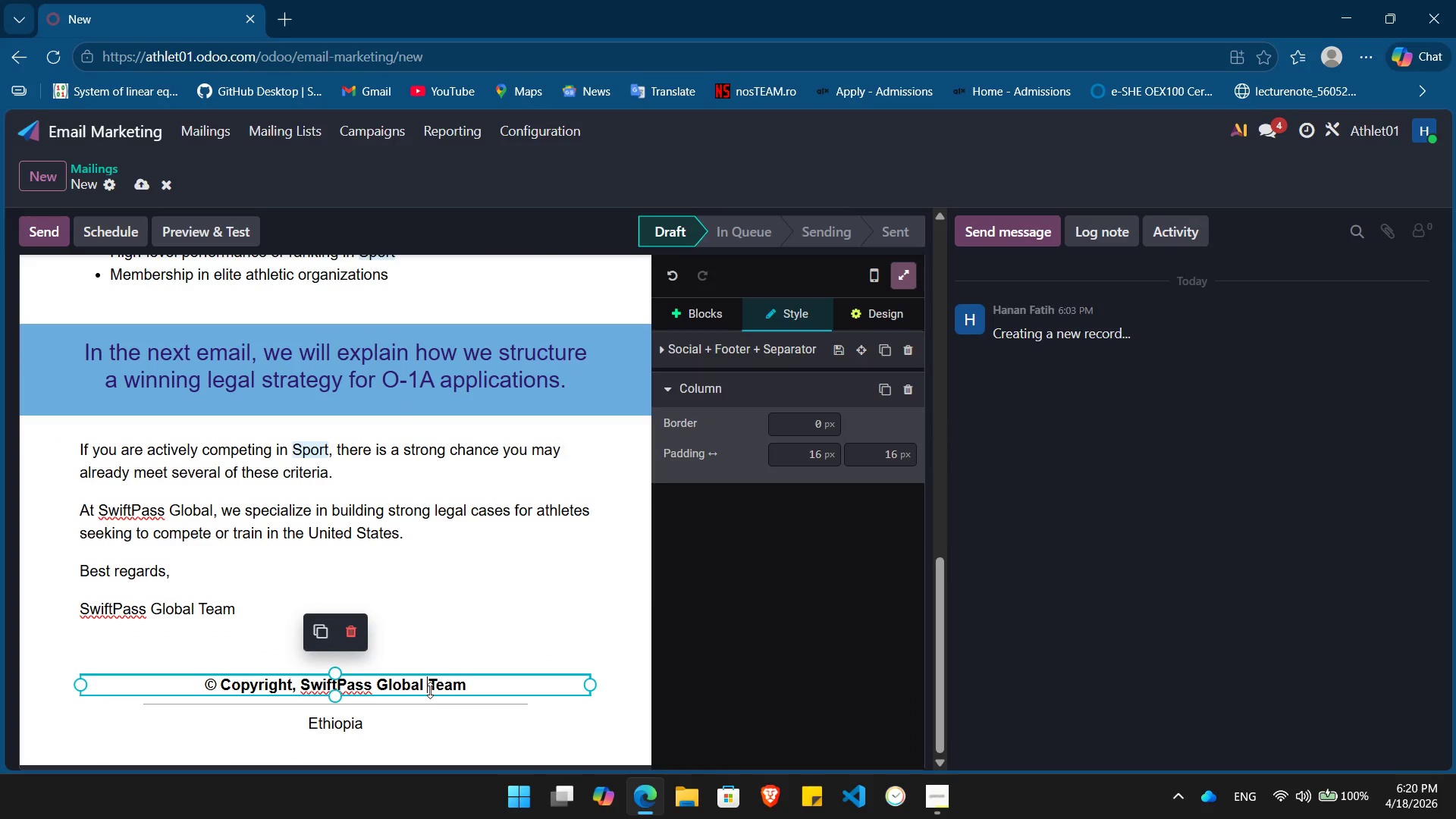 
triple_click([430, 690])
 